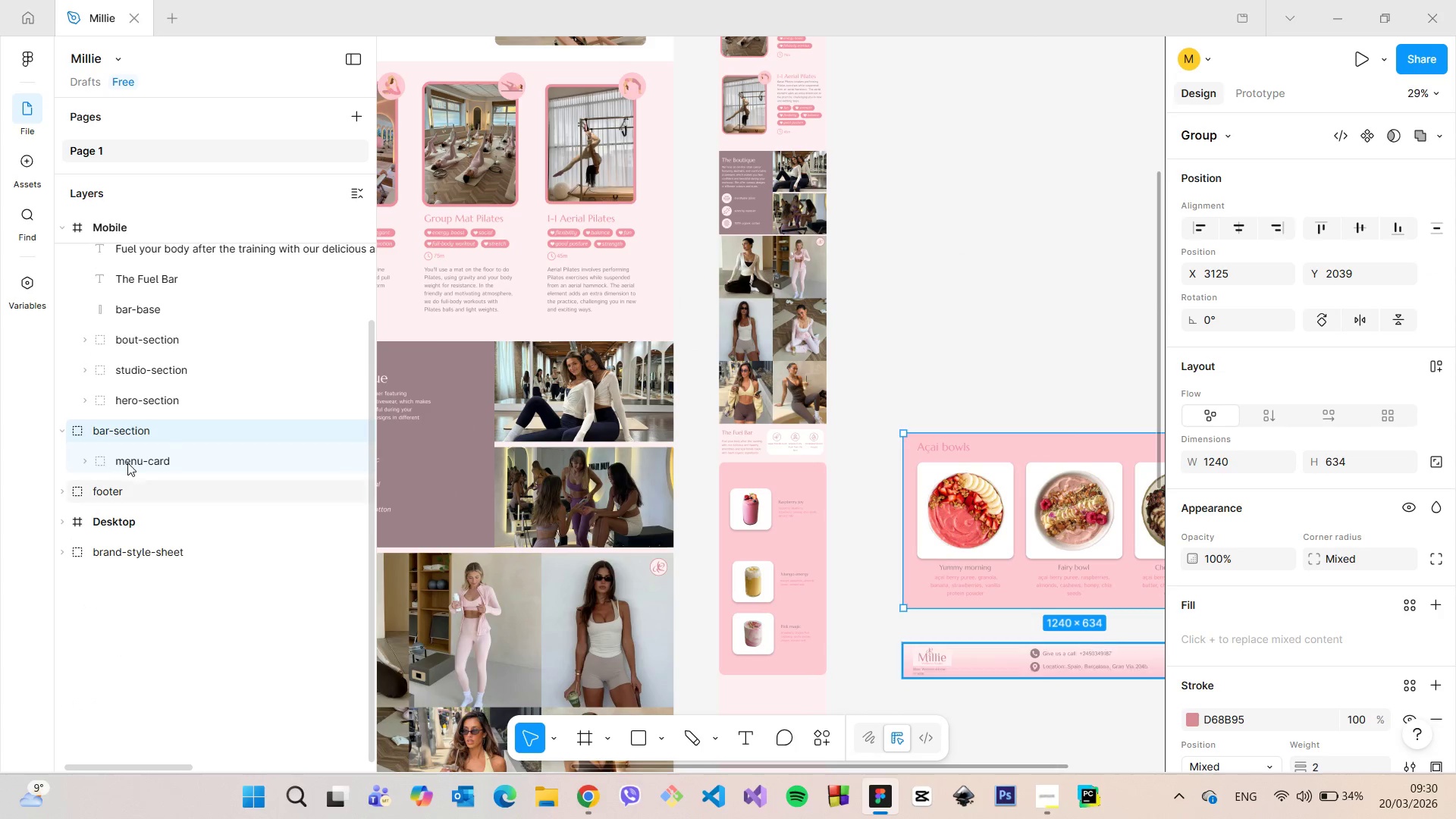 
scroll: coordinate [121, 249], scroll_direction: up, amount: 5.0
 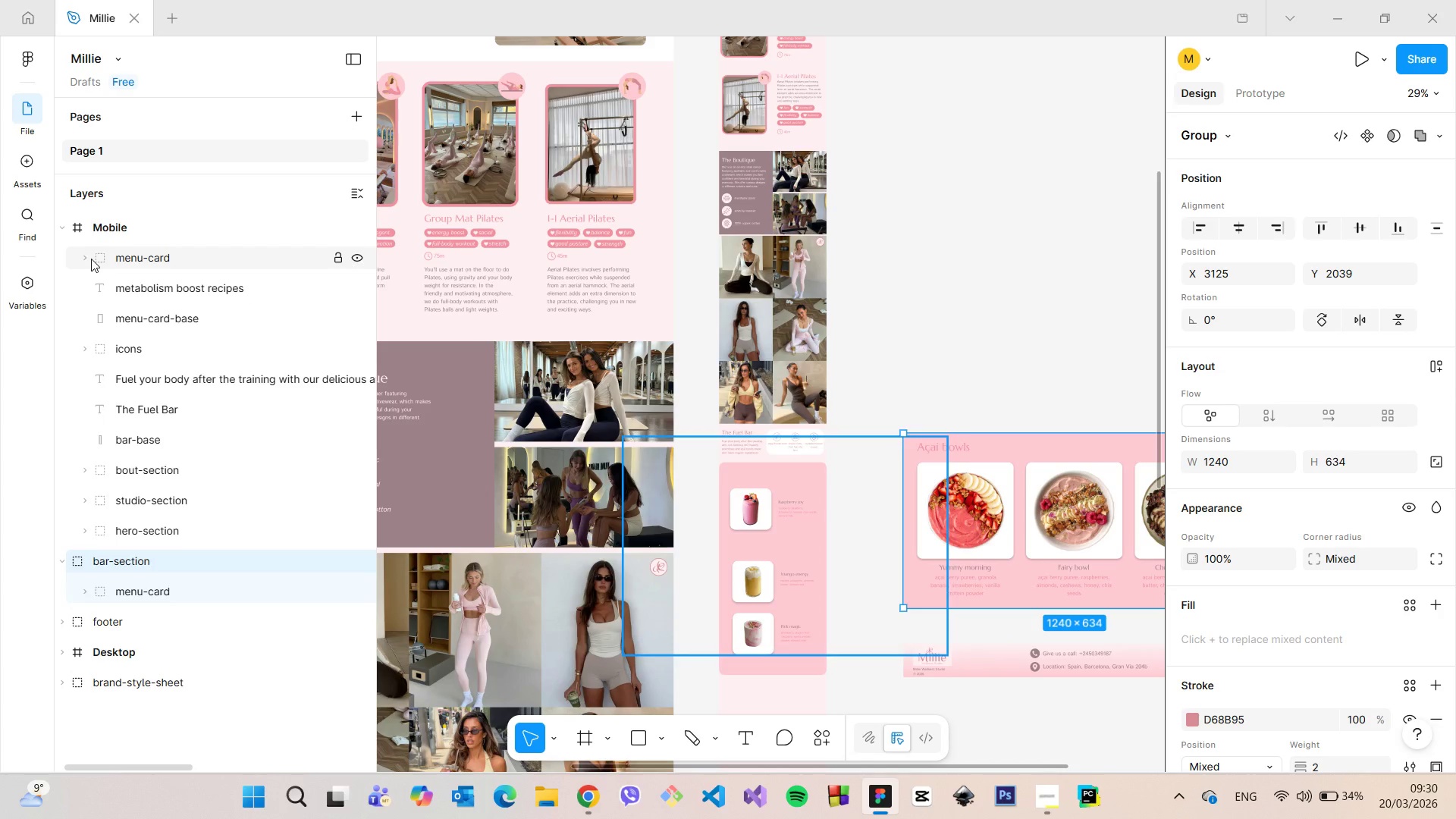 
left_click([91, 259])
 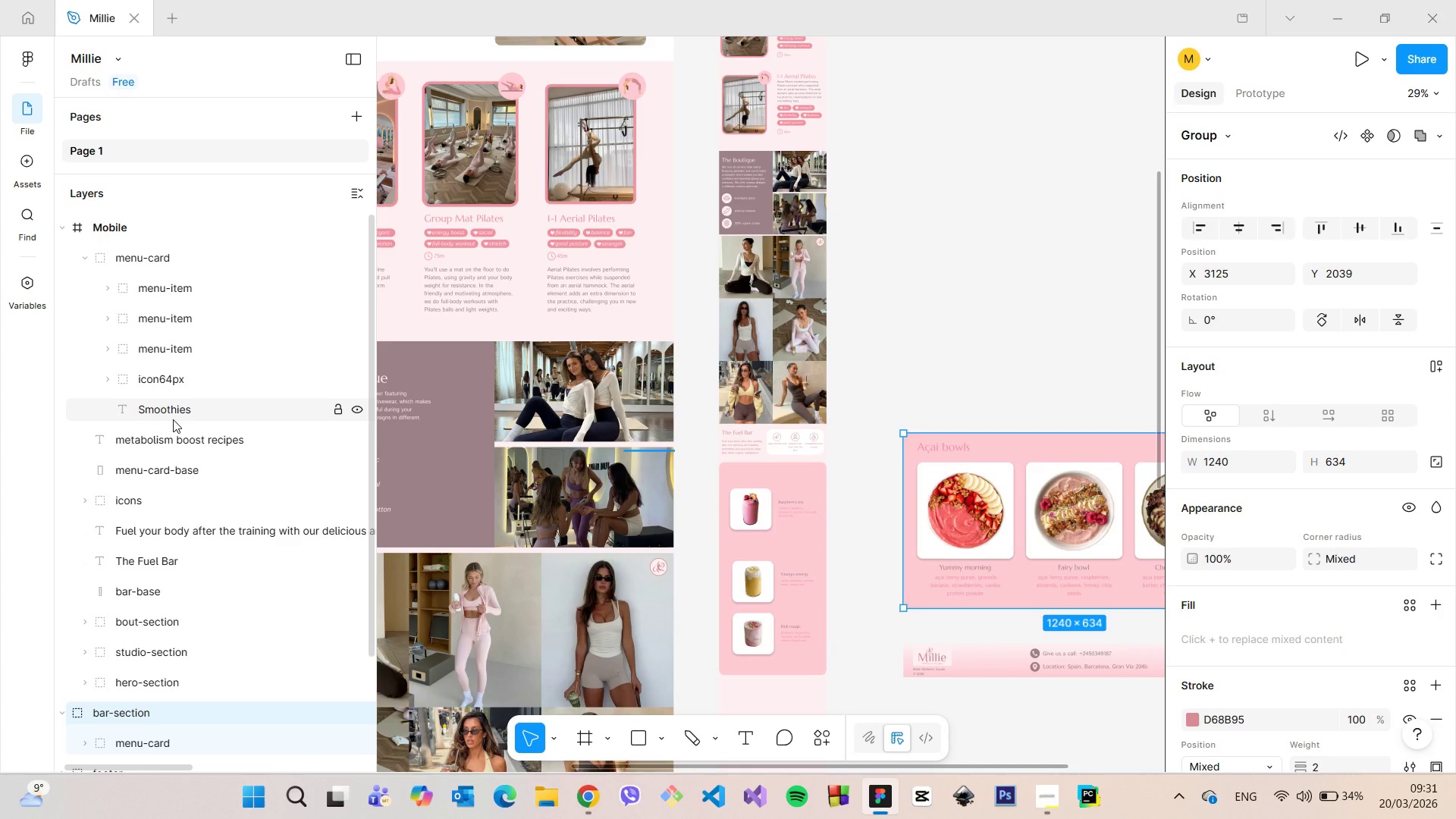 
left_click([173, 419])
 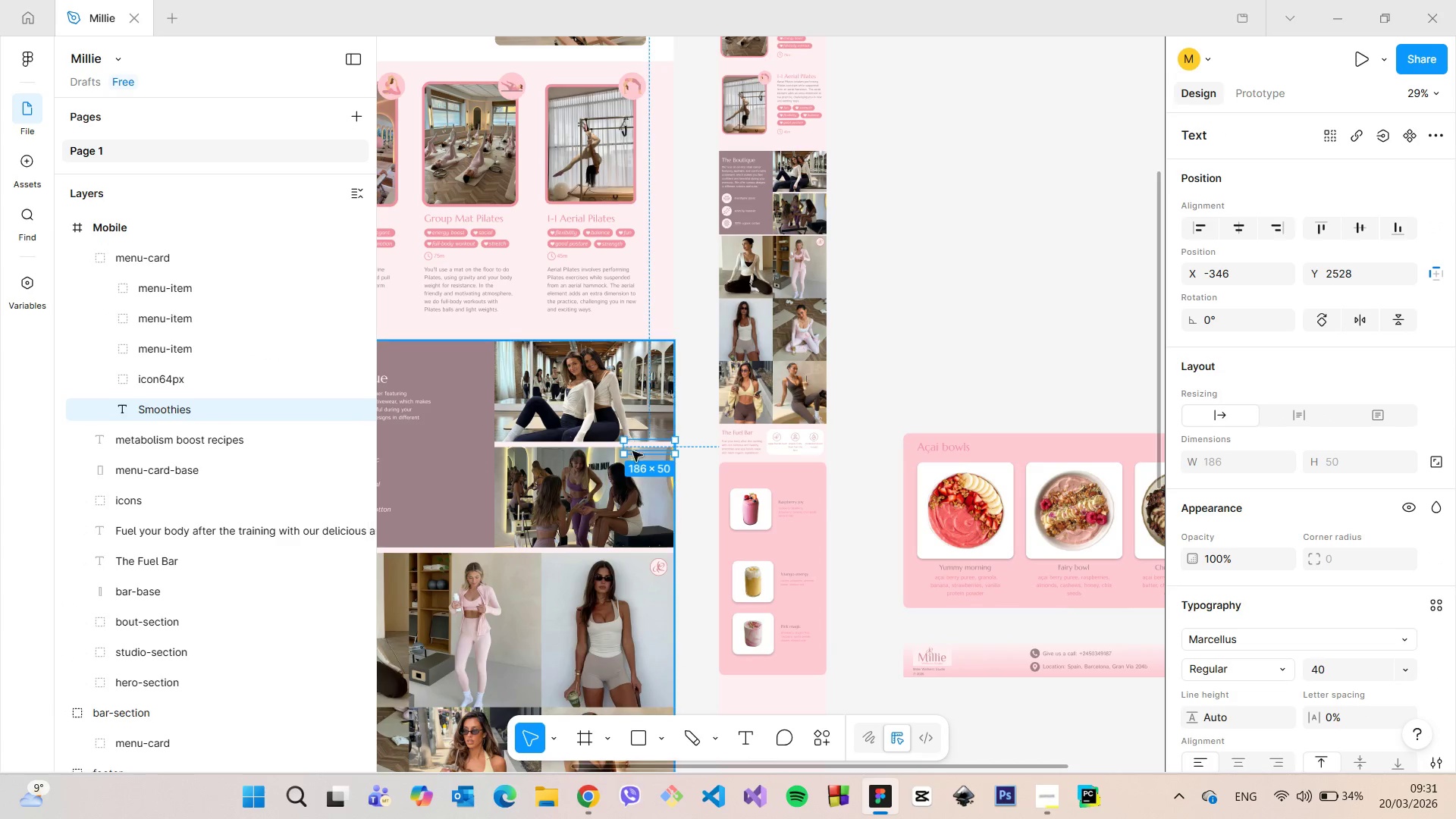 
left_click_drag(start_coordinate=[660, 449], to_coordinate=[767, 480])
 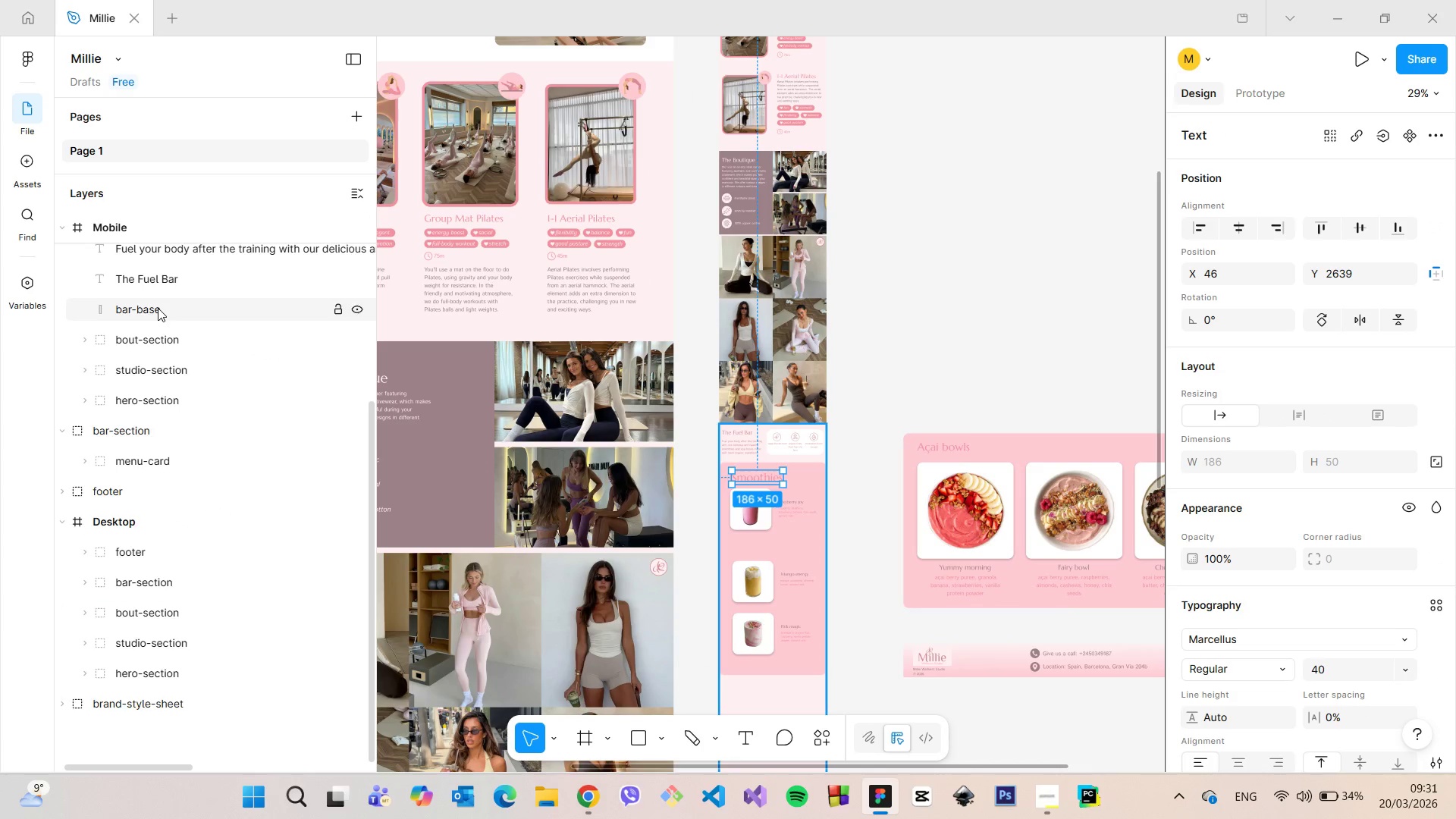 
scroll: coordinate [158, 309], scroll_direction: up, amount: 6.0
 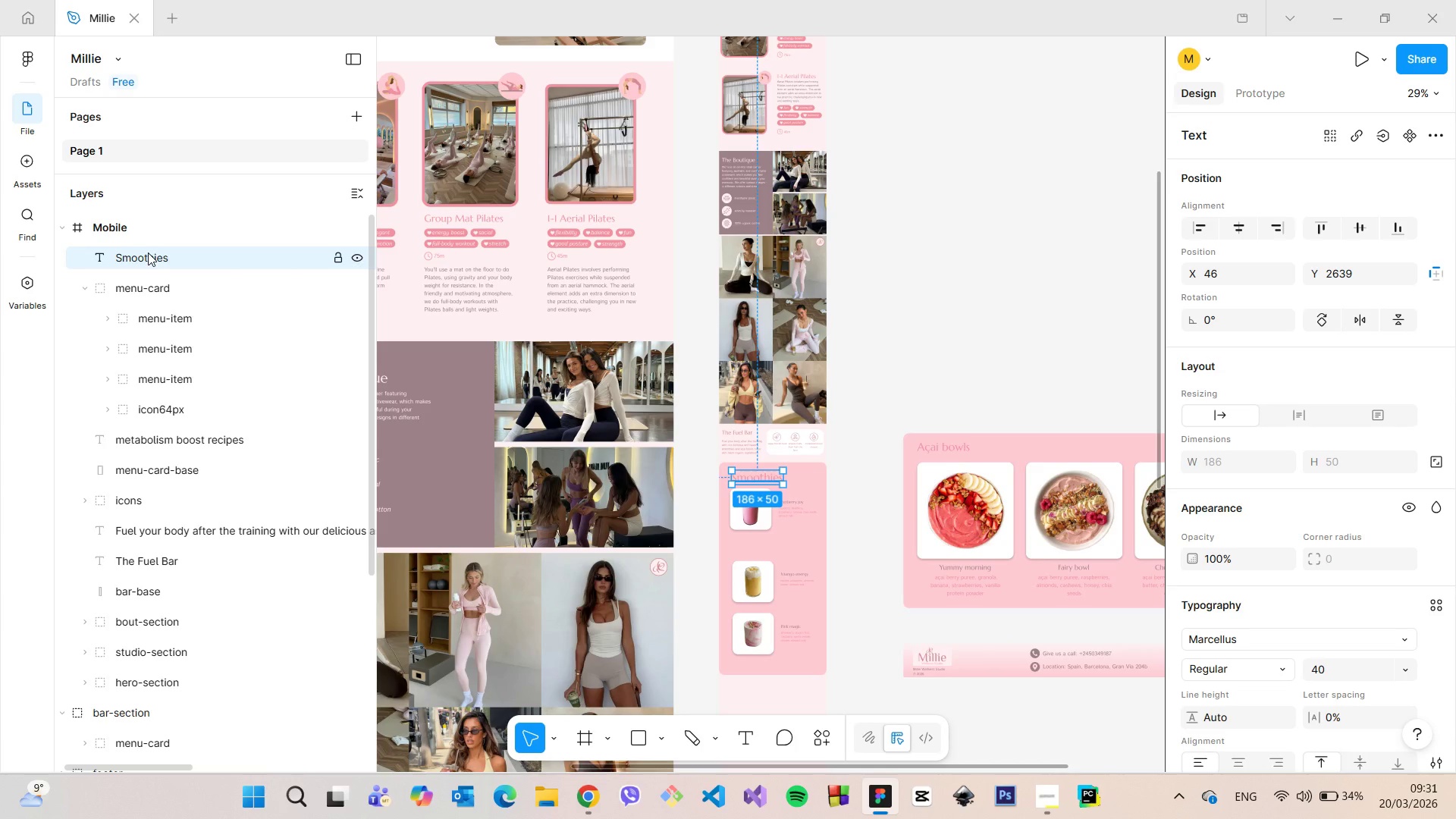 
left_click_drag(start_coordinate=[148, 253], to_coordinate=[169, 299])
 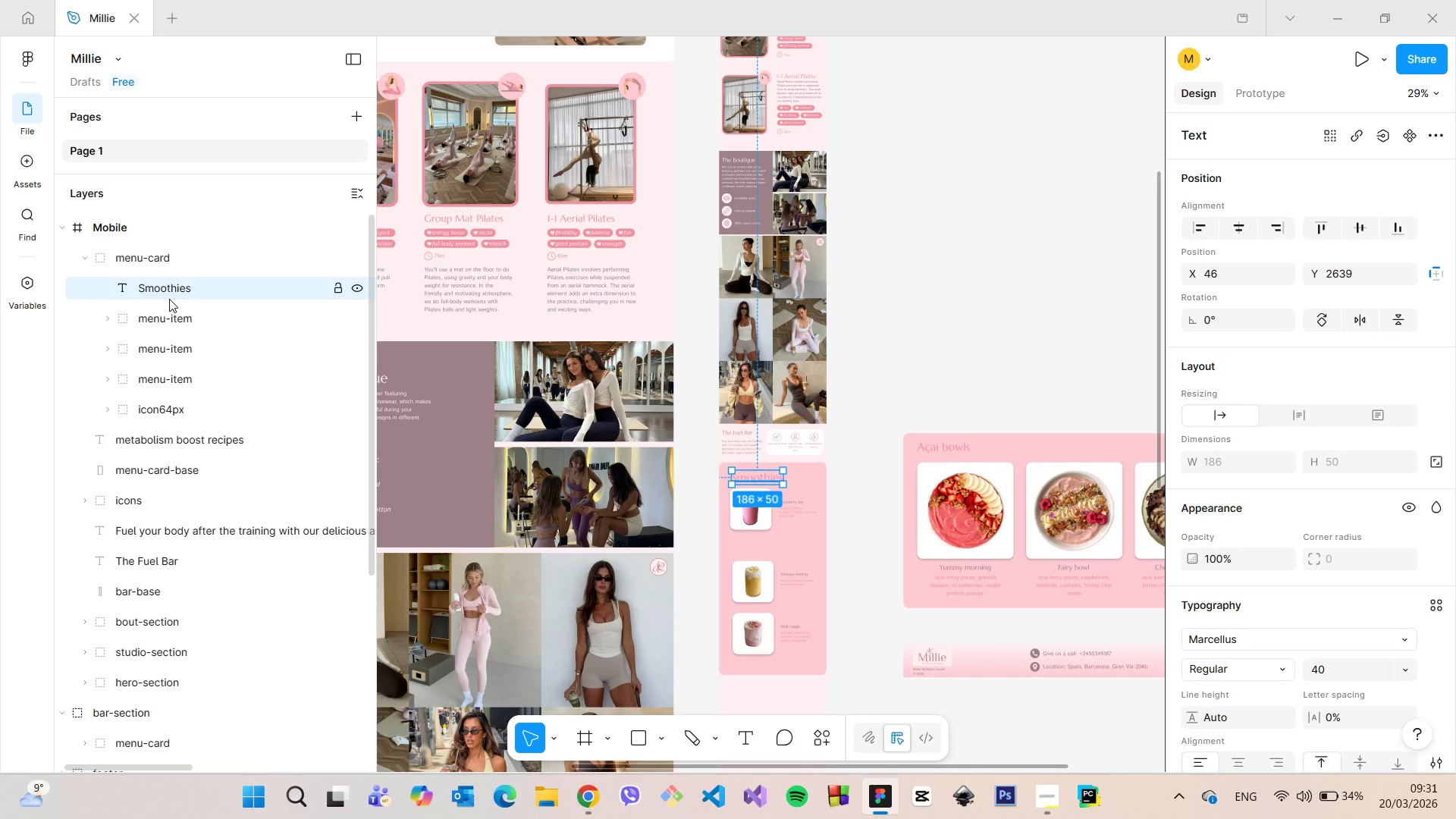 
scroll: coordinate [169, 299], scroll_direction: up, amount: 3.0
 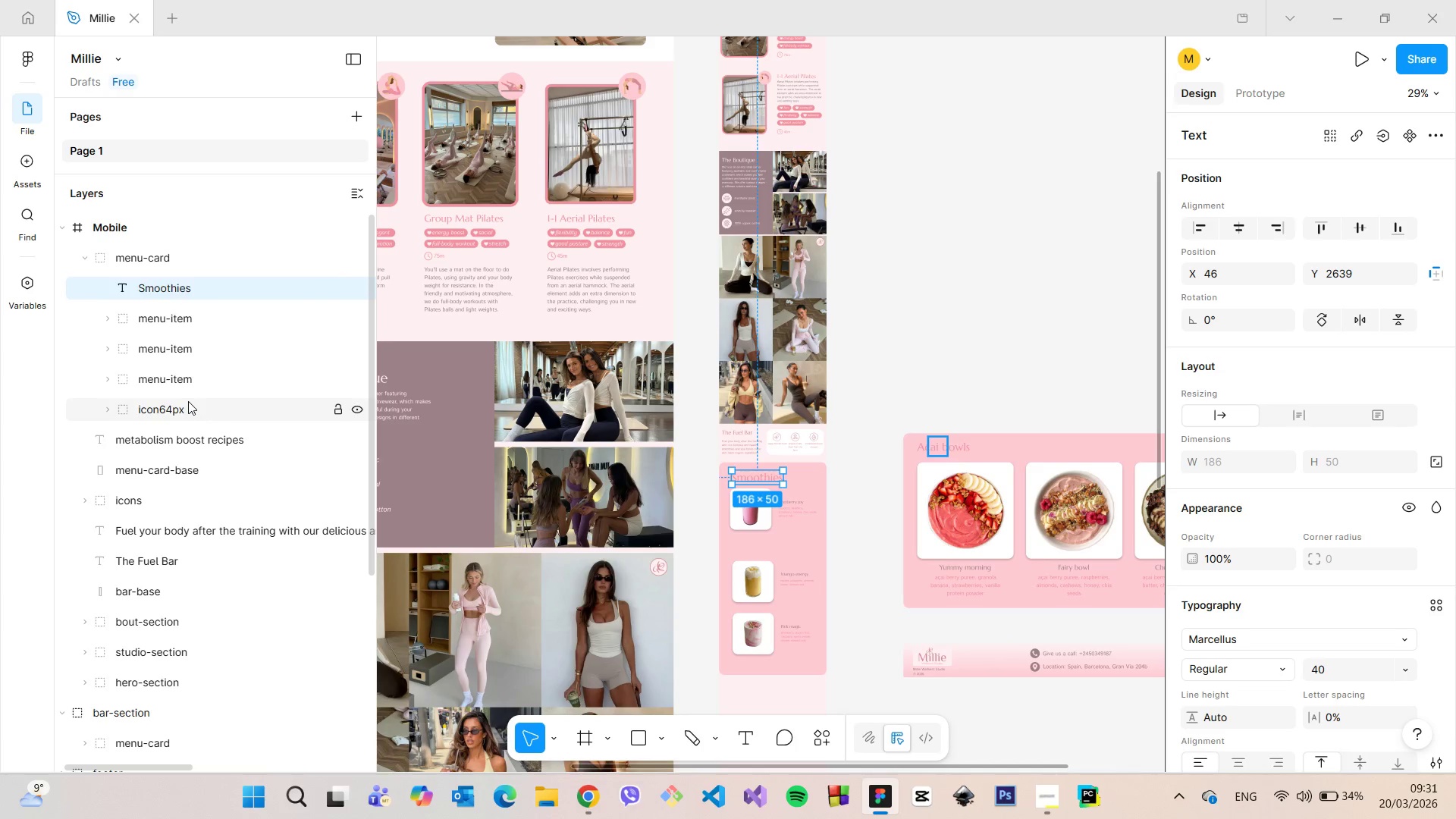 
left_click([188, 405])
 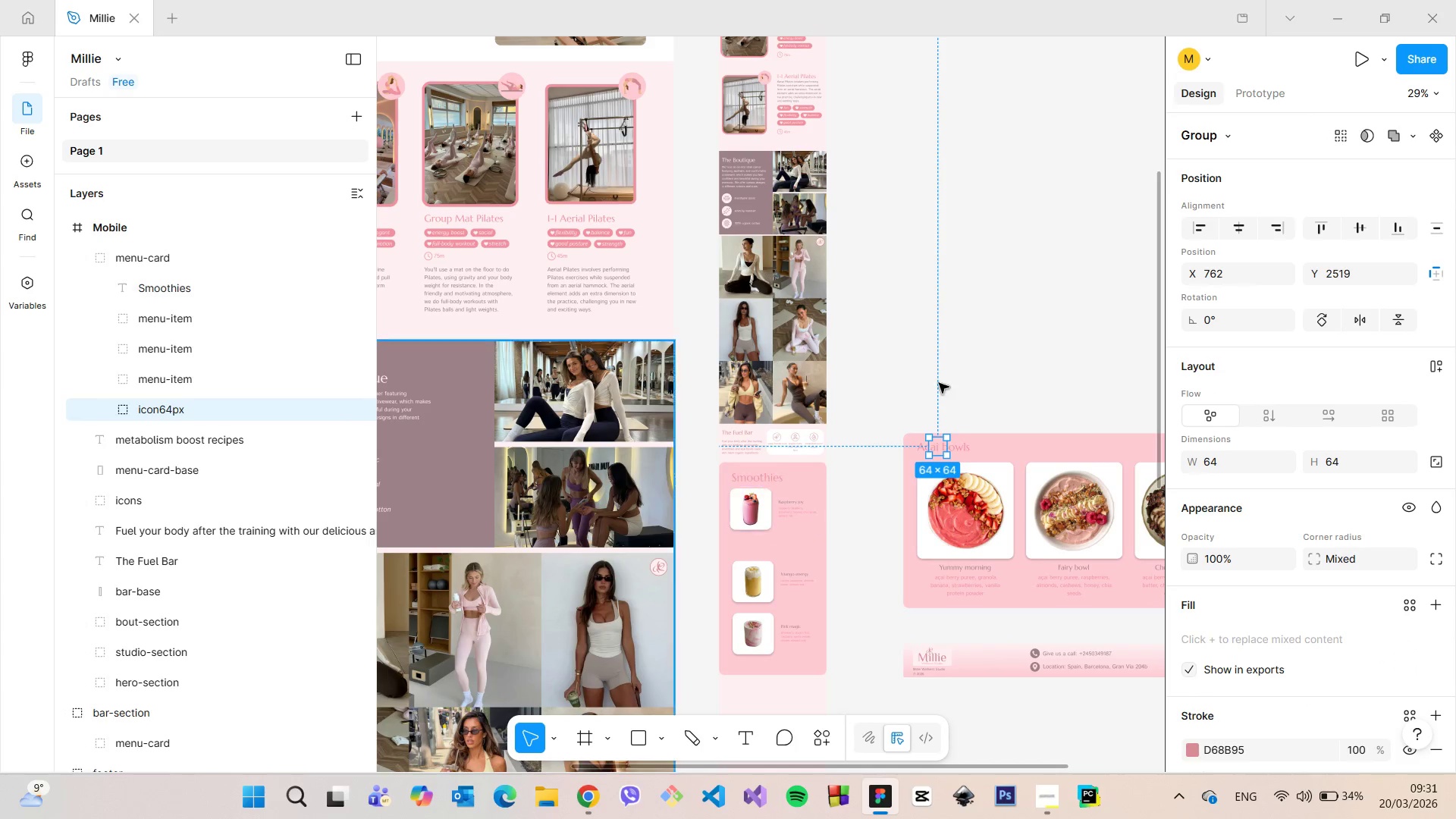 
left_click_drag(start_coordinate=[939, 444], to_coordinate=[814, 480])
 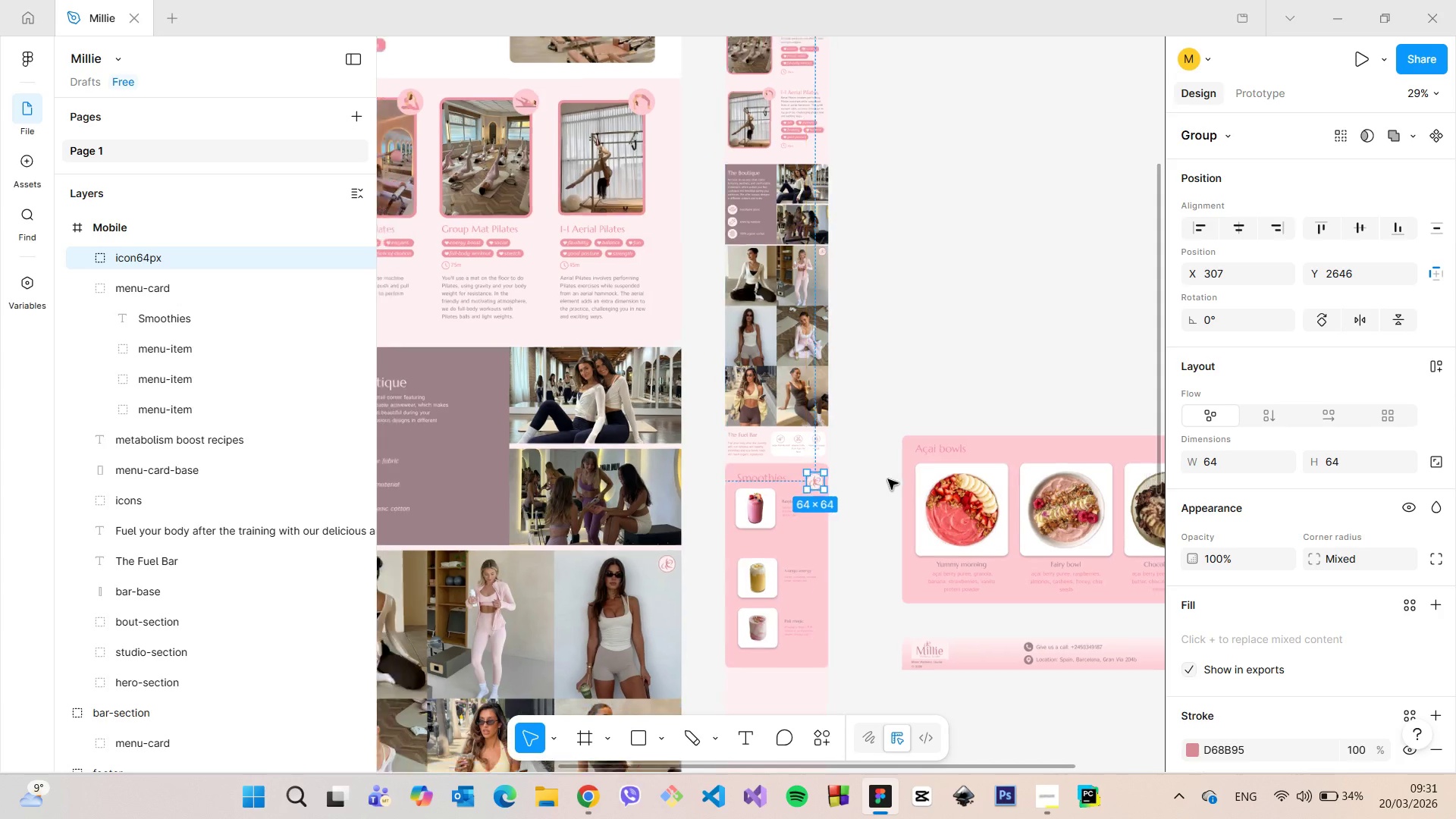 
scroll: coordinate [759, 488], scroll_direction: up, amount: 14.0
 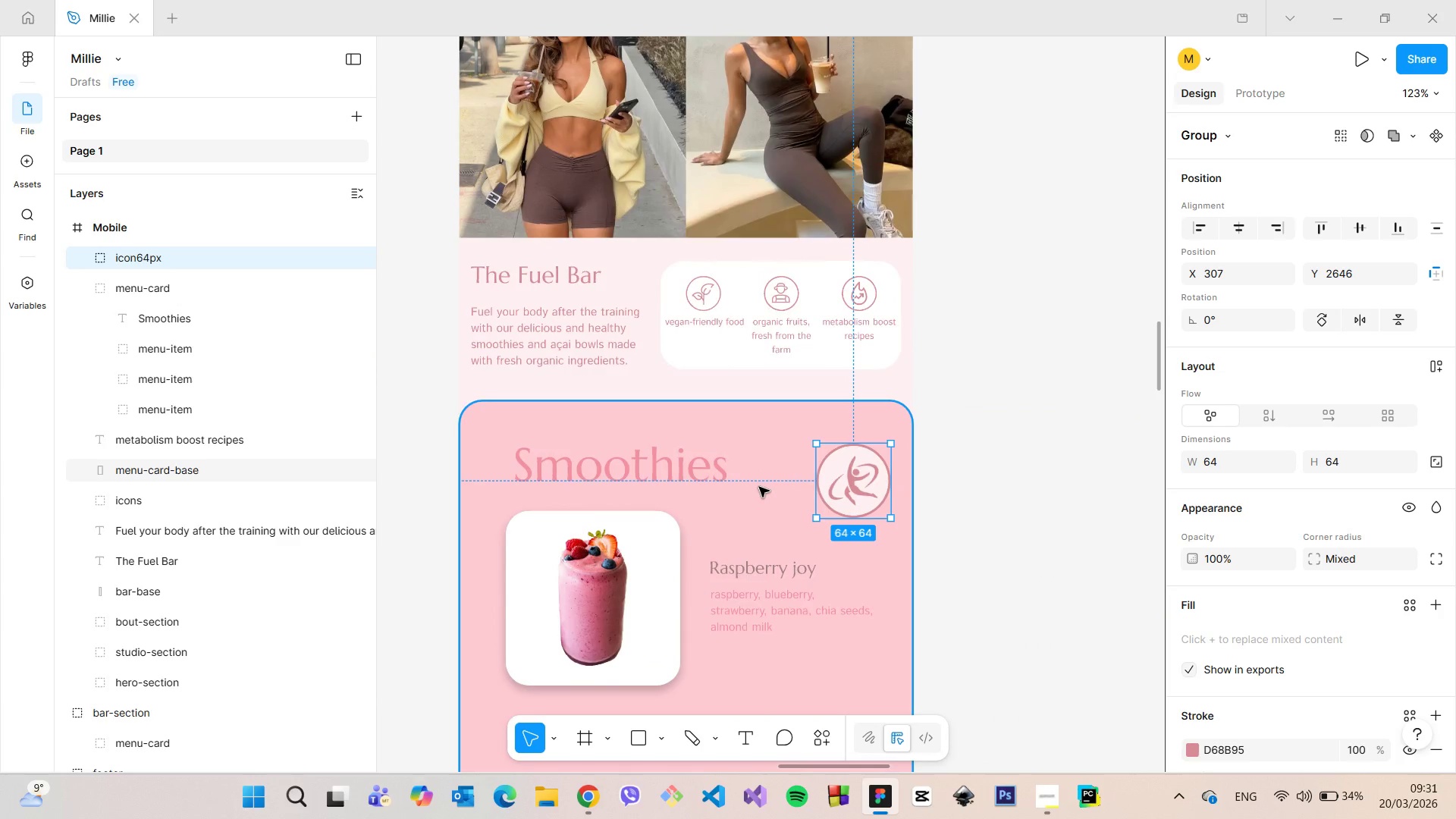 
scroll: coordinate [758, 481], scroll_direction: down, amount: 27.0
 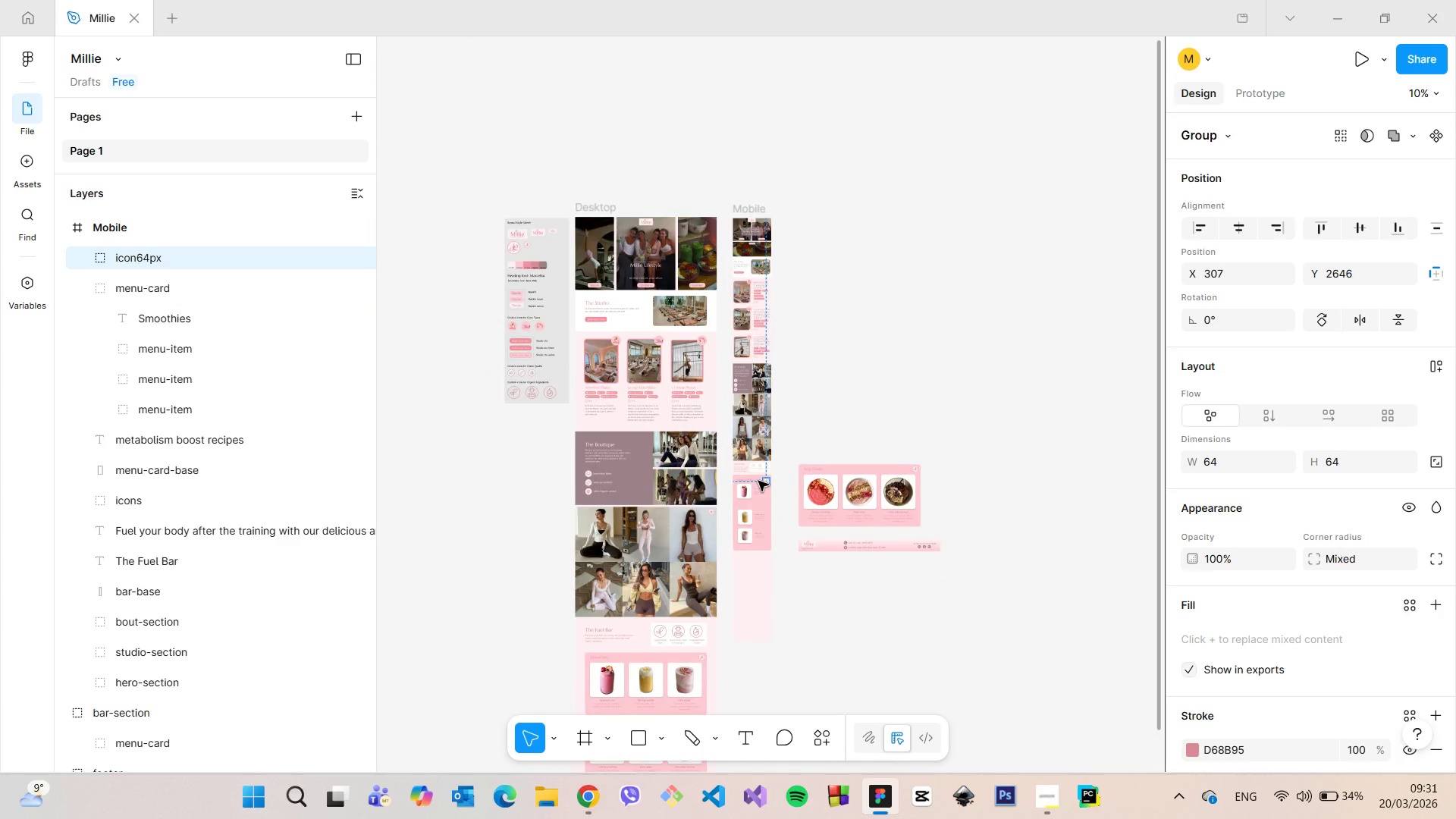 
scroll: coordinate [781, 346], scroll_direction: up, amount: 30.0
 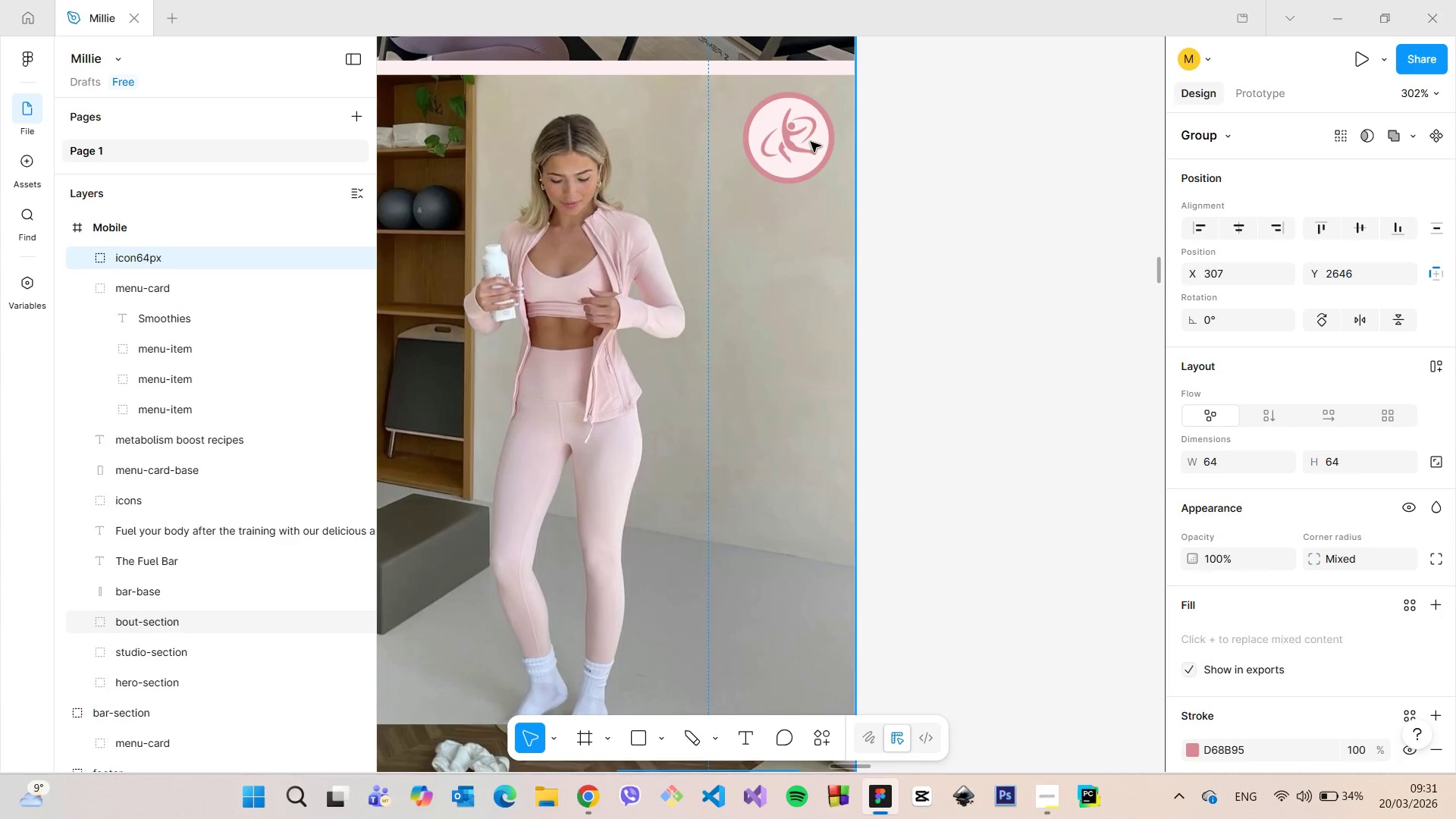 
double_click([811, 142])
 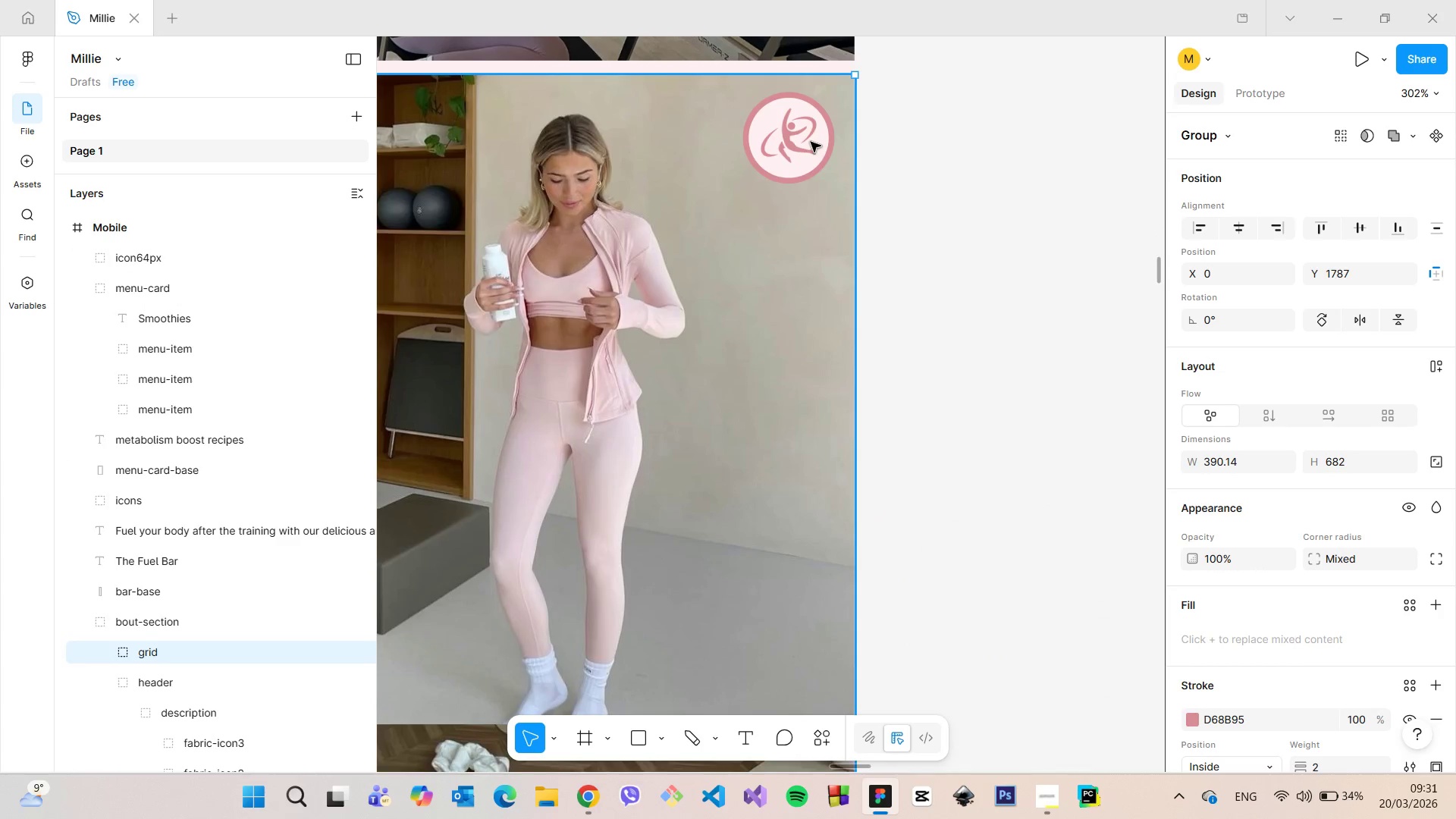 
double_click([811, 142])
 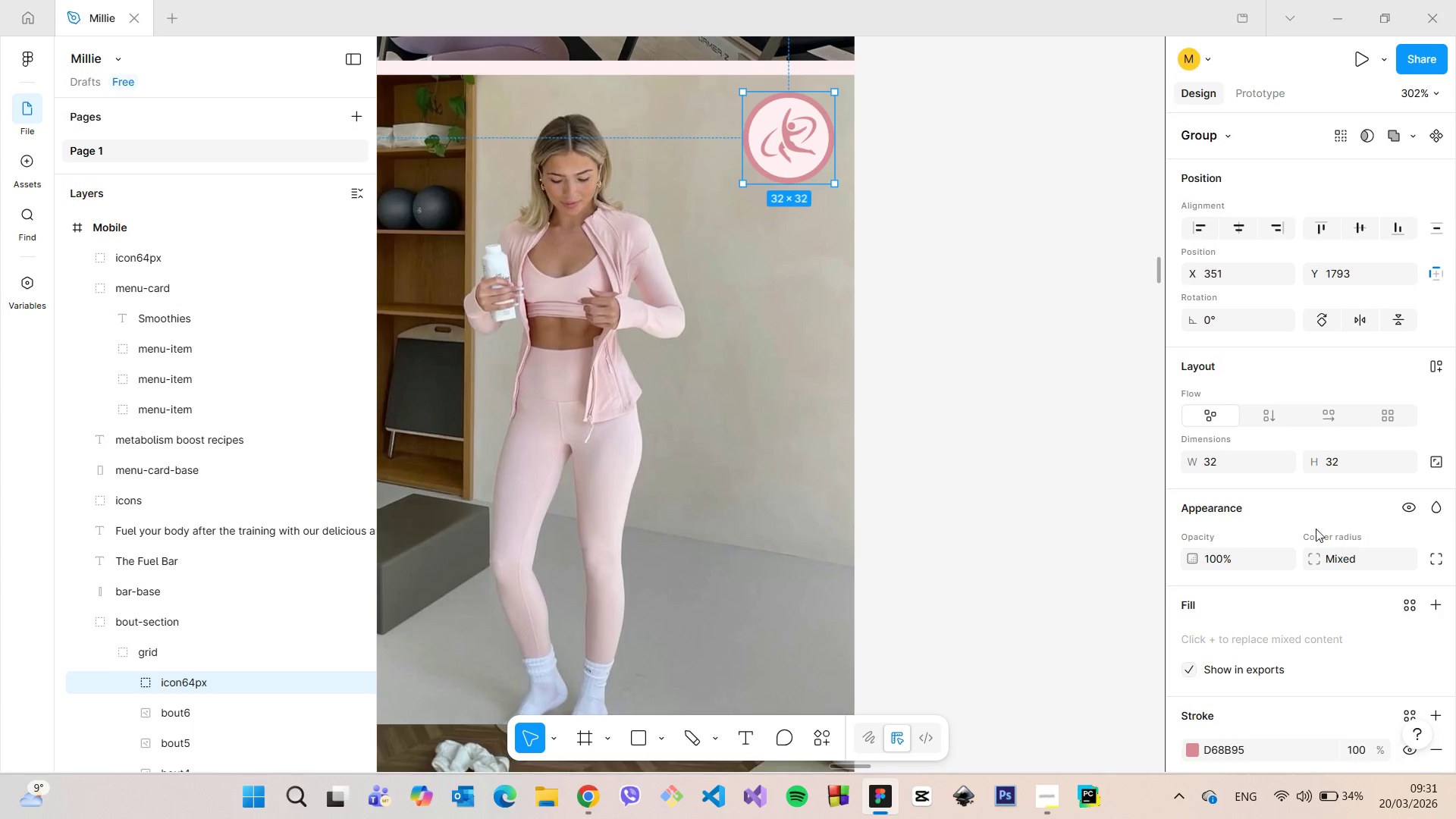 
scroll: coordinate [1320, 538], scroll_direction: down, amount: 1.0
 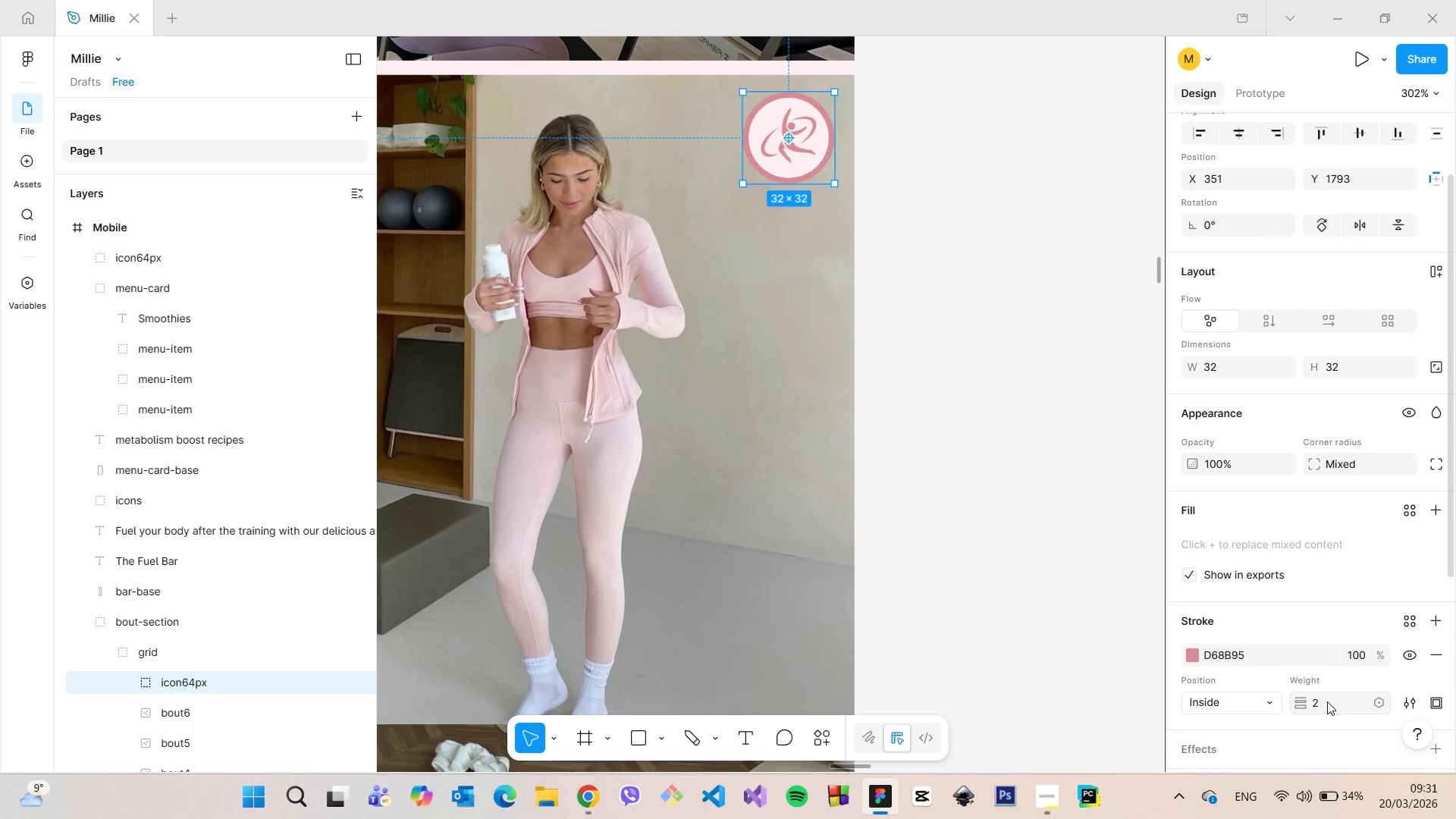 
left_click([1327, 701])
 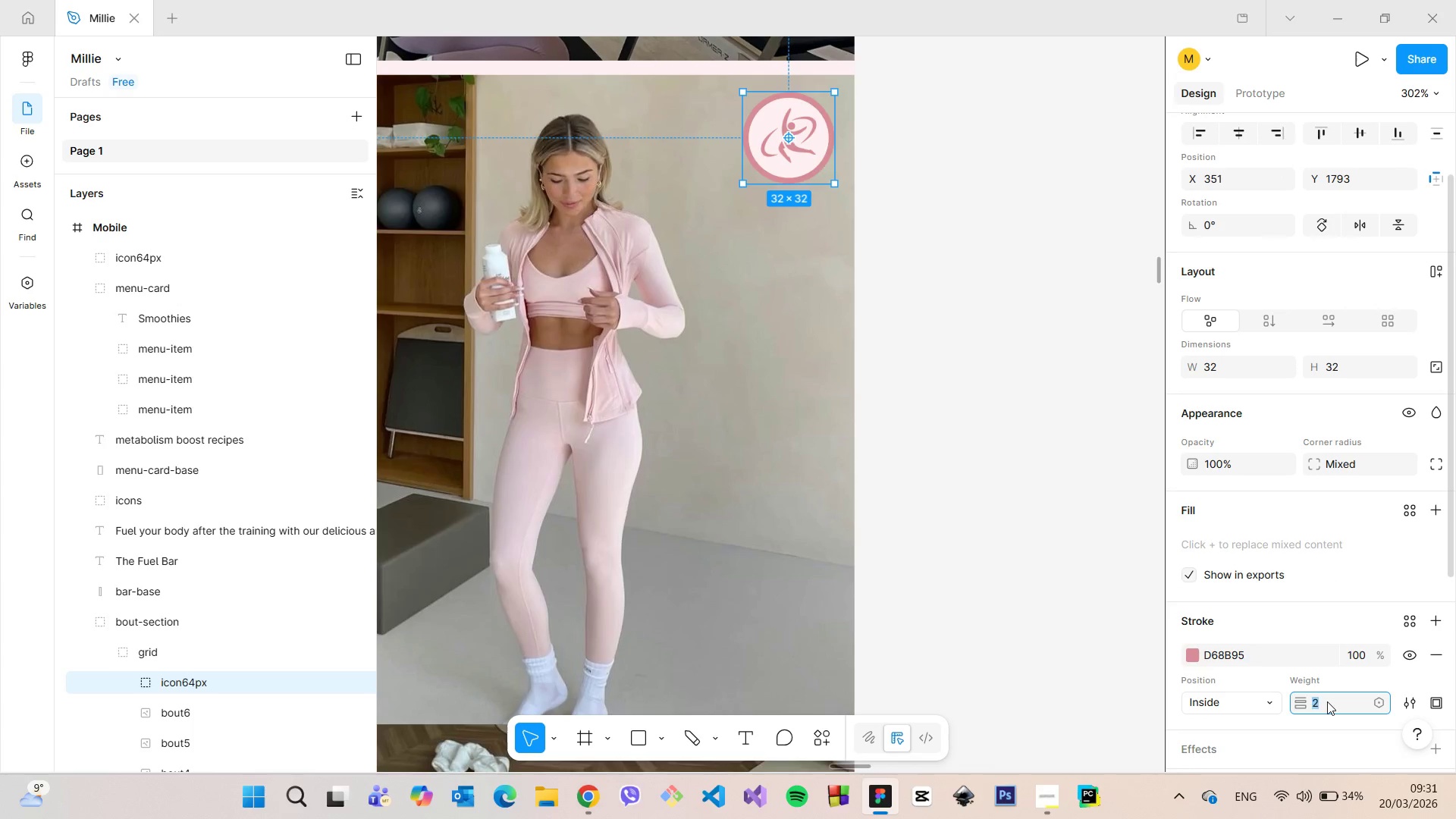 
key(ArrowDown)
 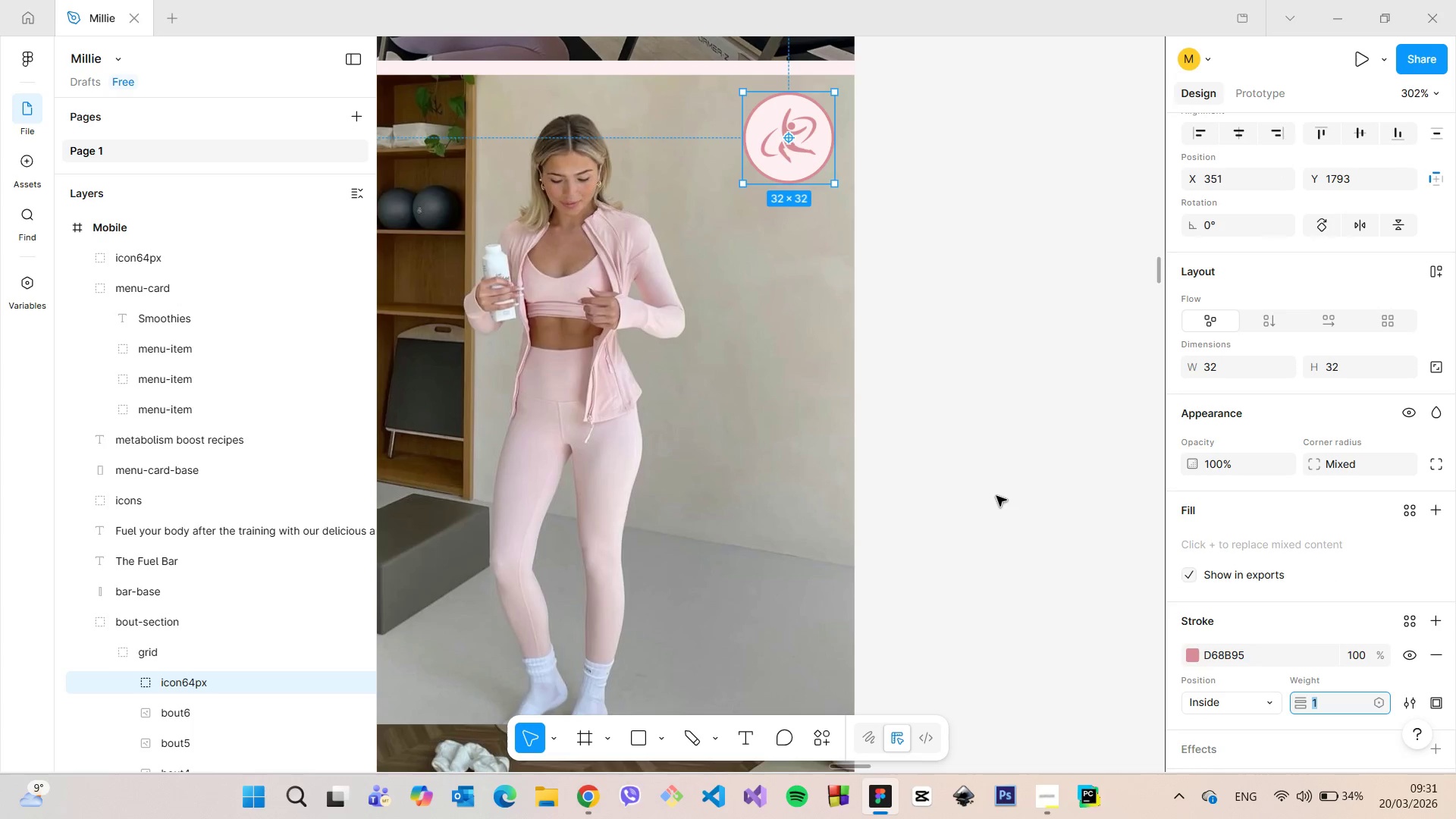 
left_click([995, 494])
 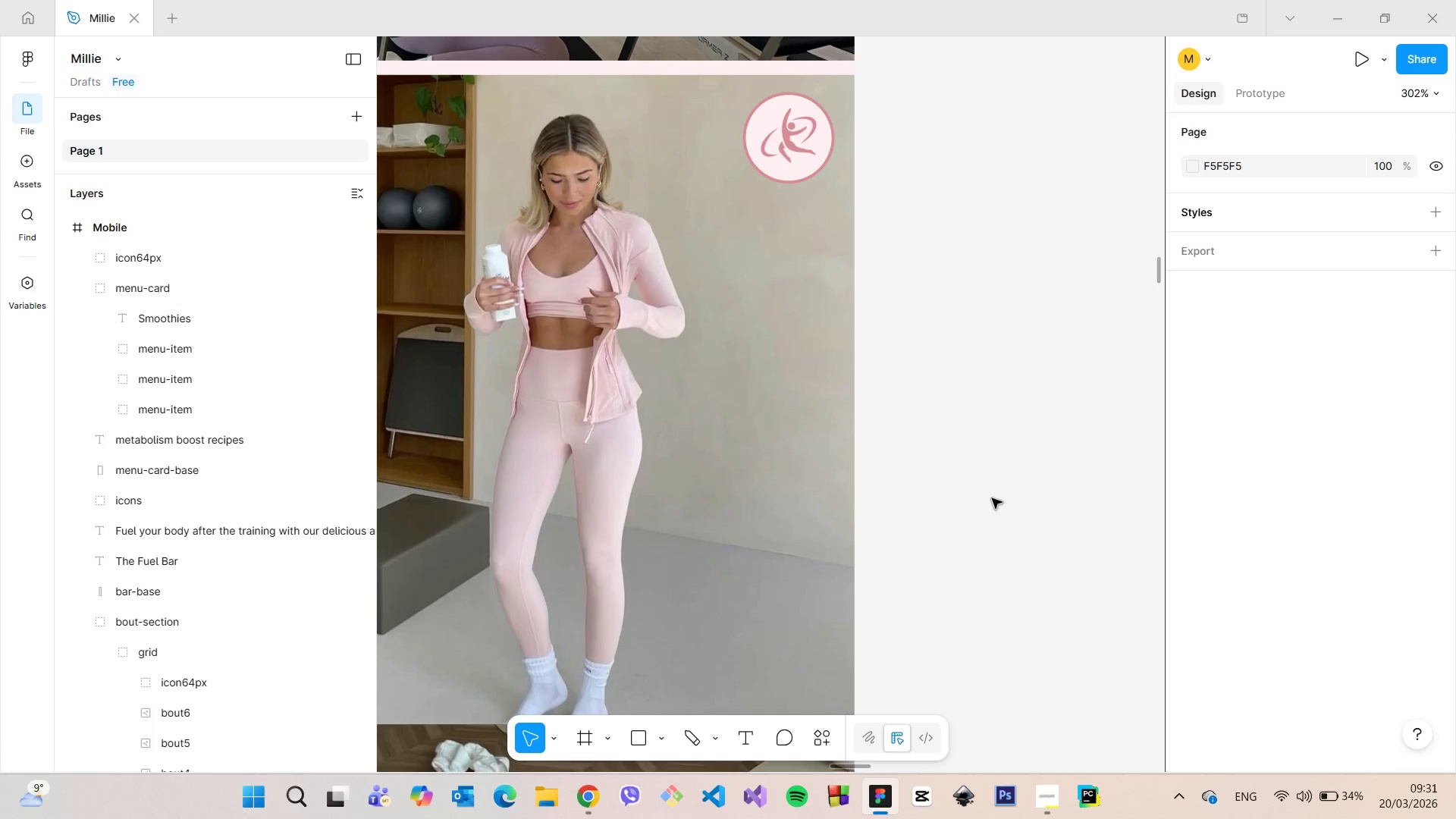 
scroll: coordinate [973, 578], scroll_direction: down, amount: 13.0
 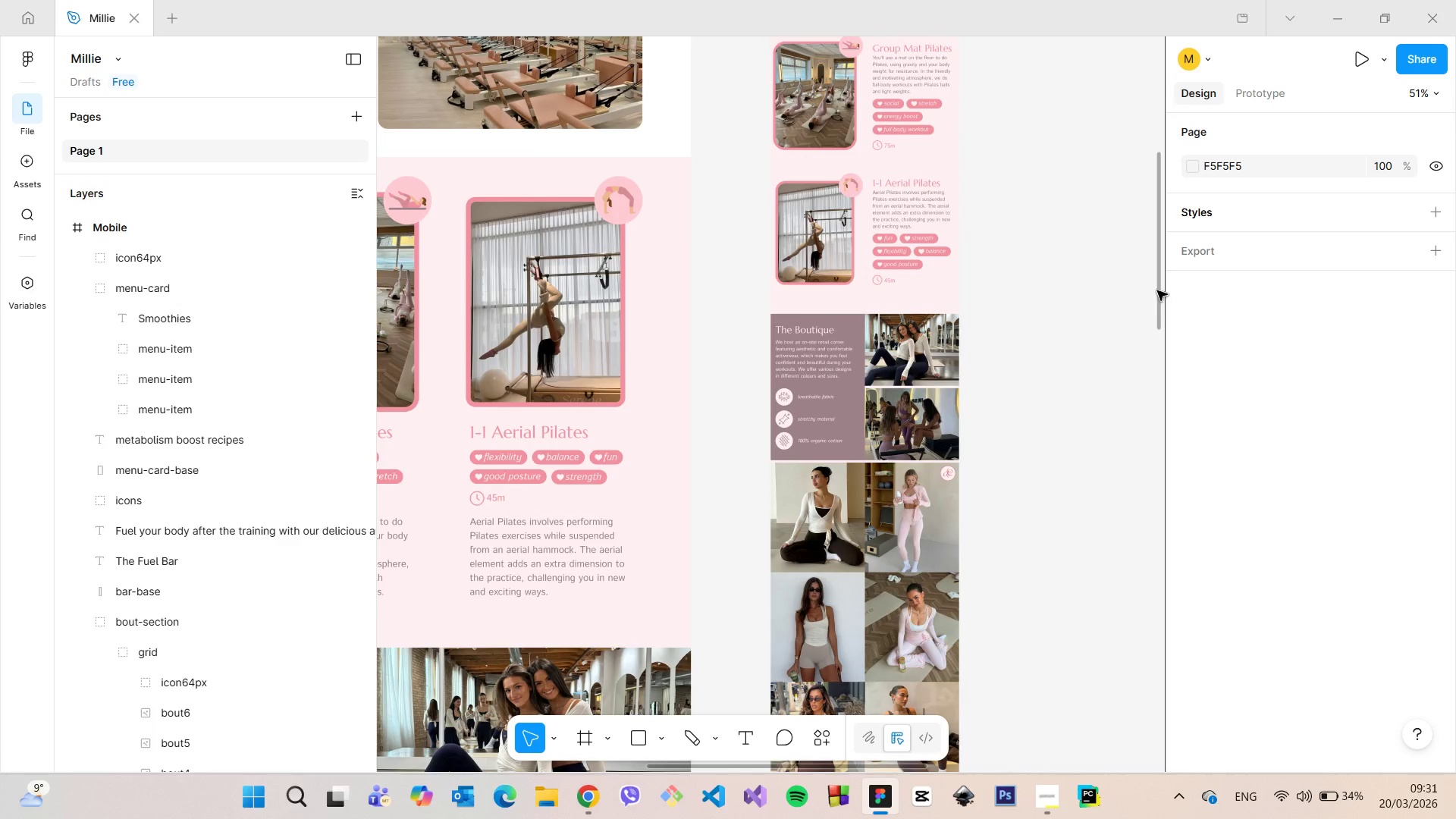 
left_click_drag(start_coordinate=[1157, 290], to_coordinate=[1158, 417])
 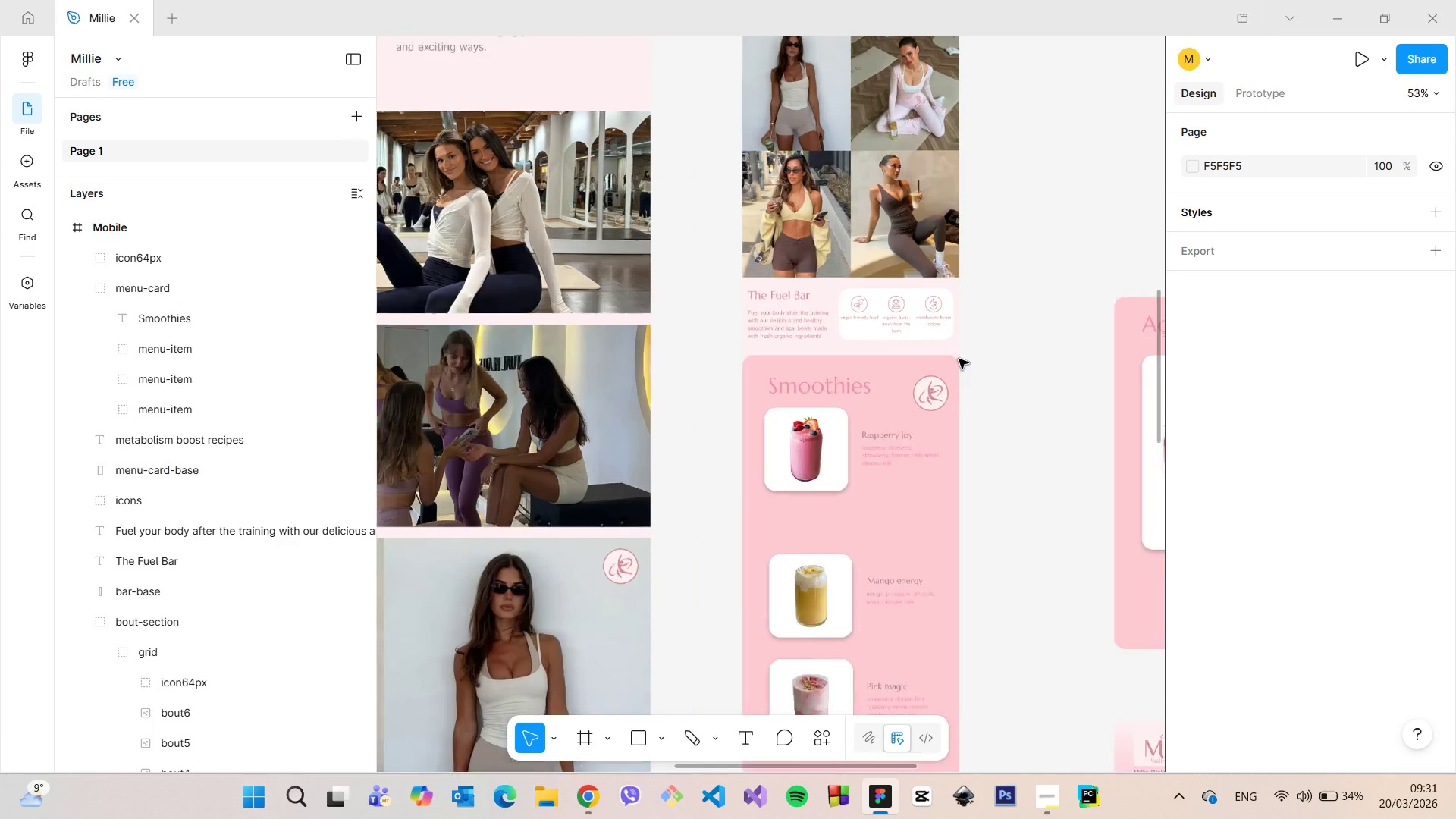 
left_click([888, 441])
 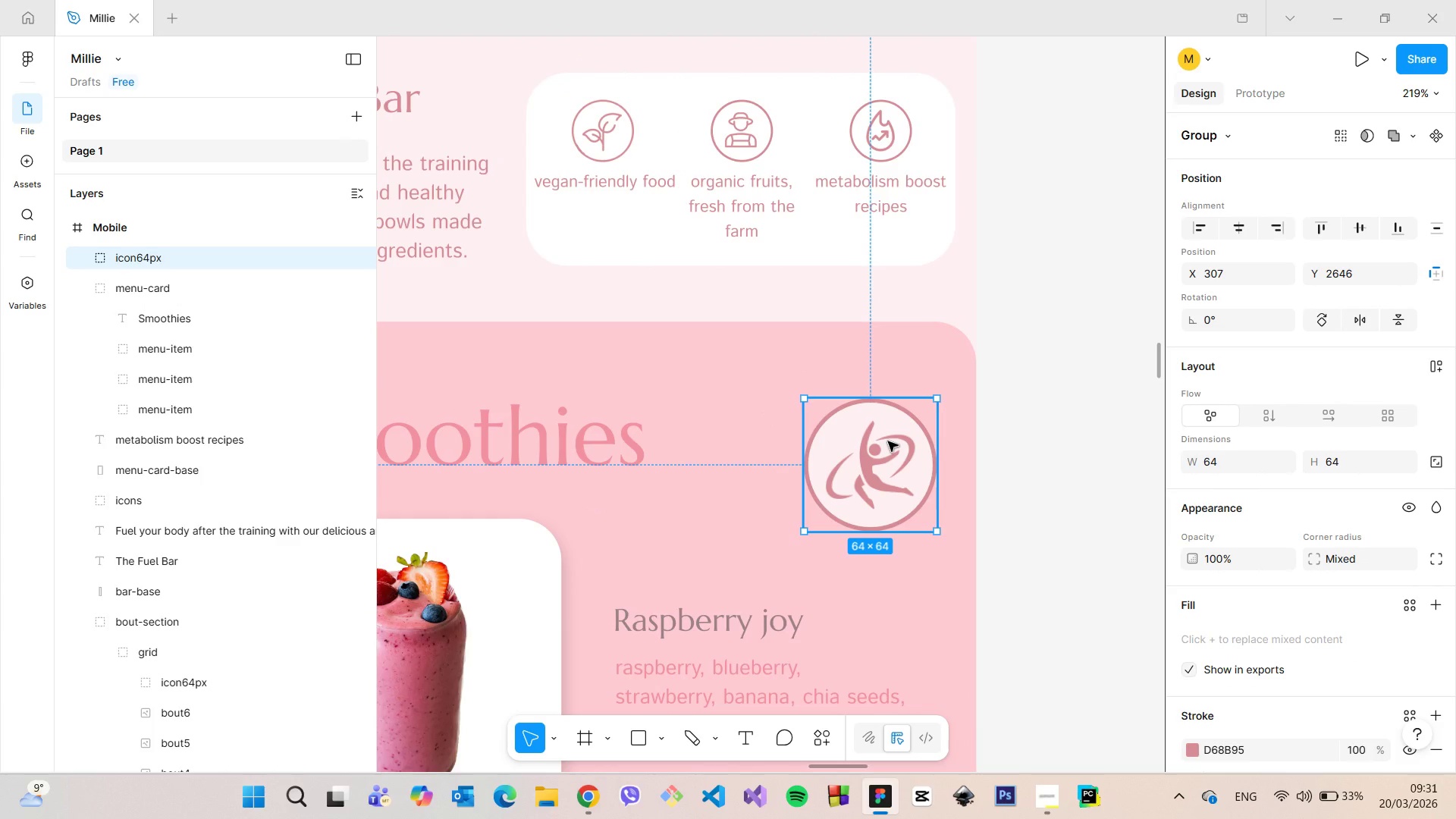 
scroll: coordinate [952, 373], scroll_direction: up, amount: 17.0
 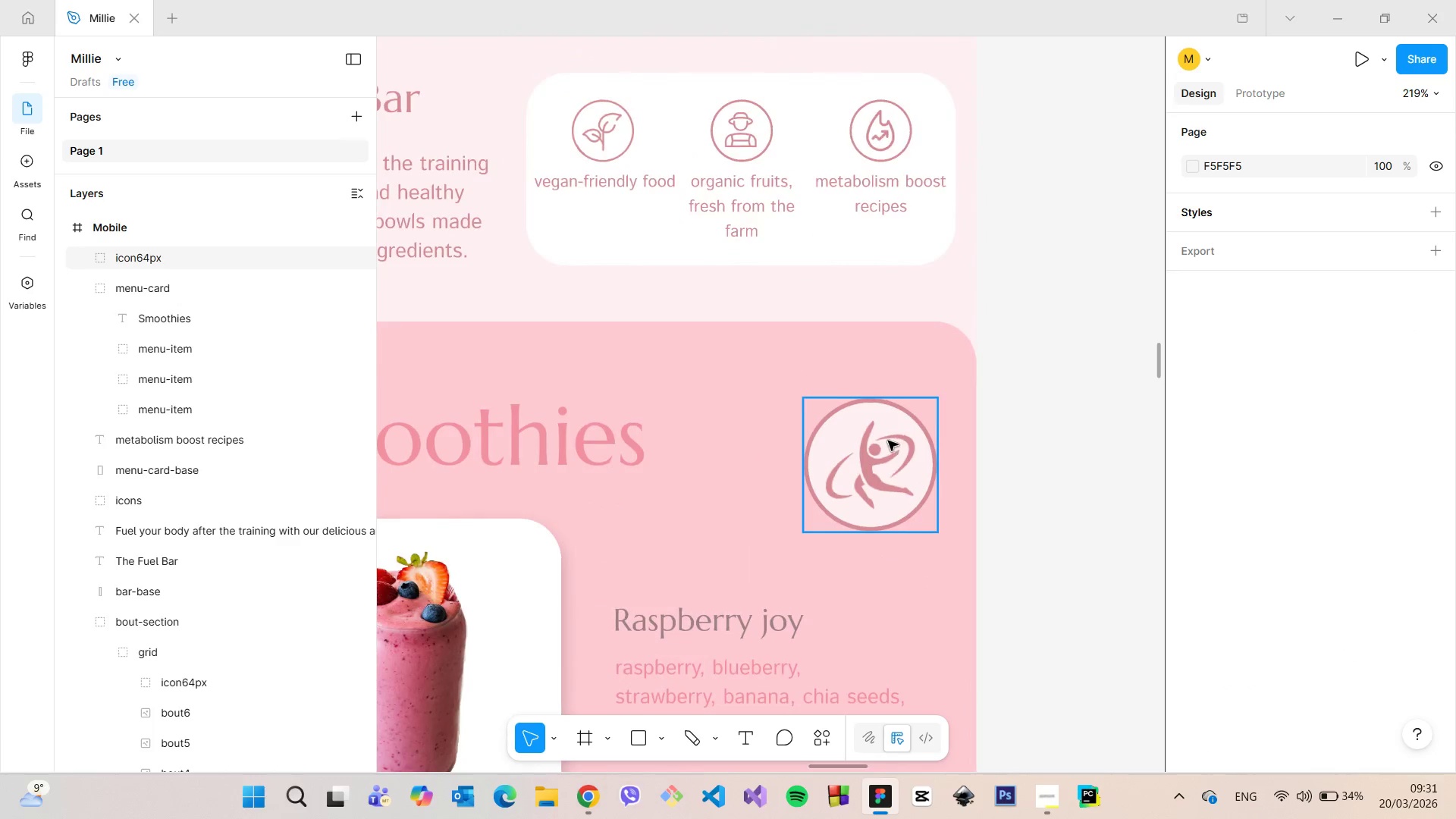 
key(Backspace)
 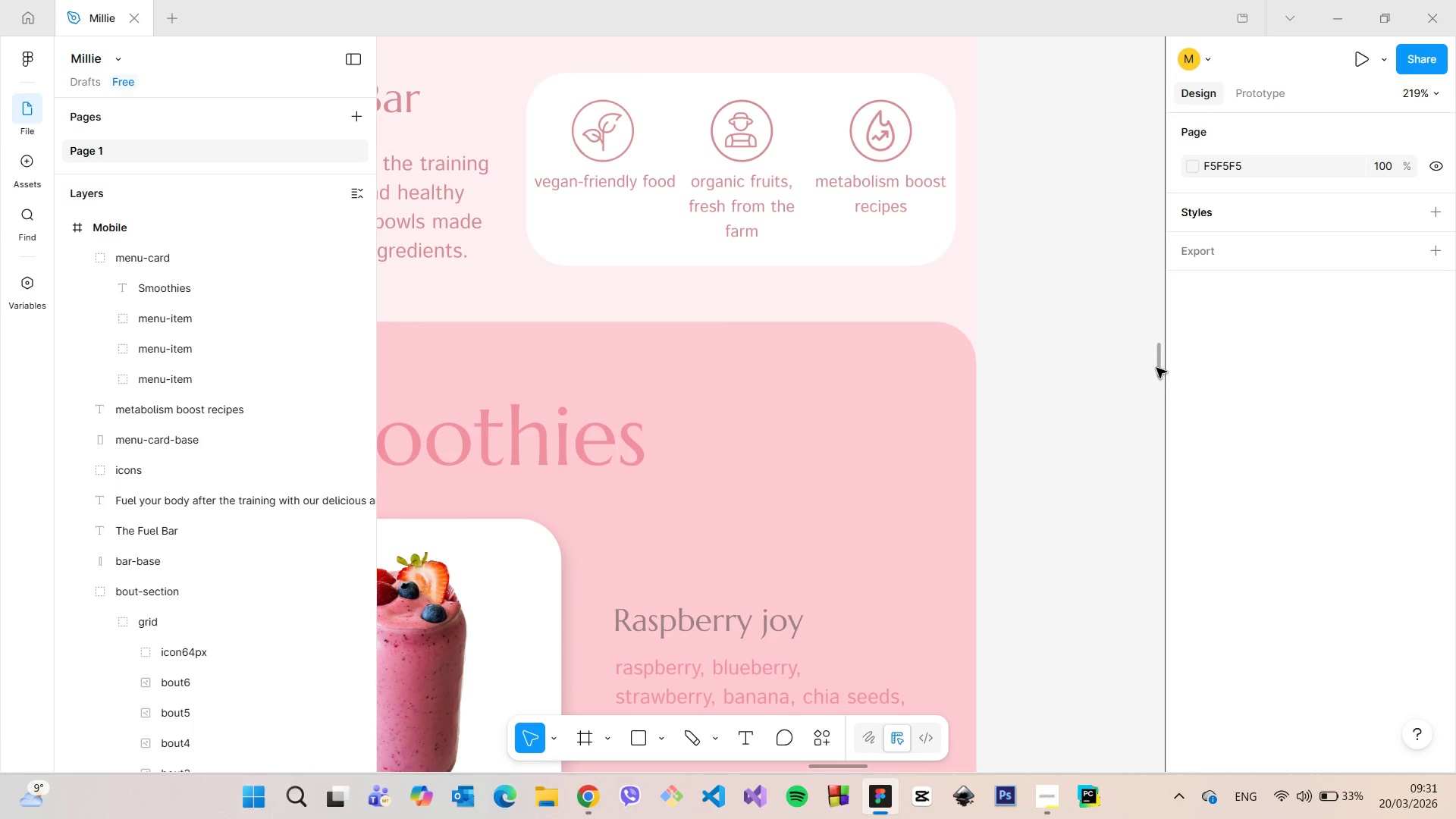 
left_click_drag(start_coordinate=[1155, 368], to_coordinate=[1147, 268])
 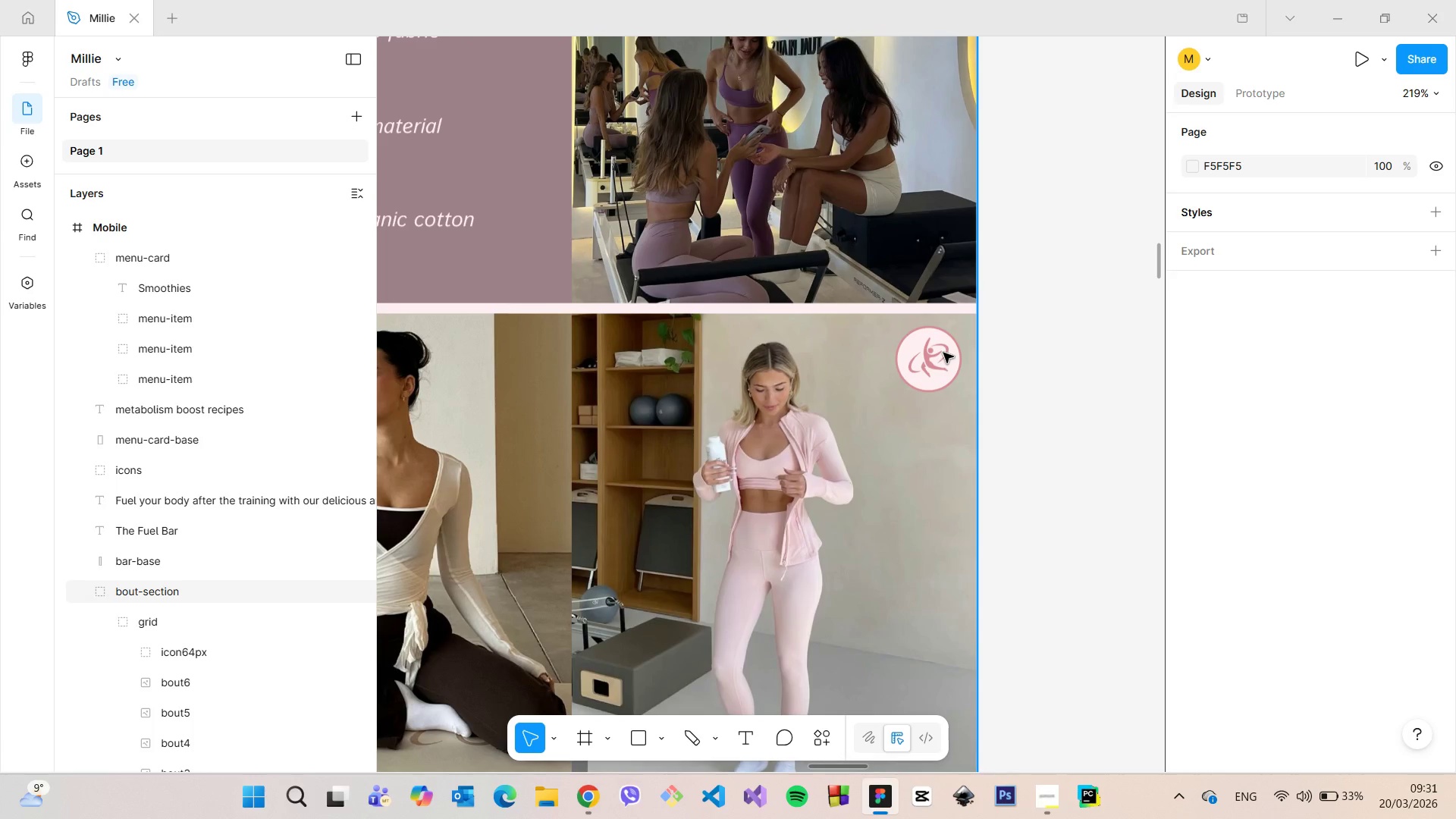 
double_click([943, 353])
 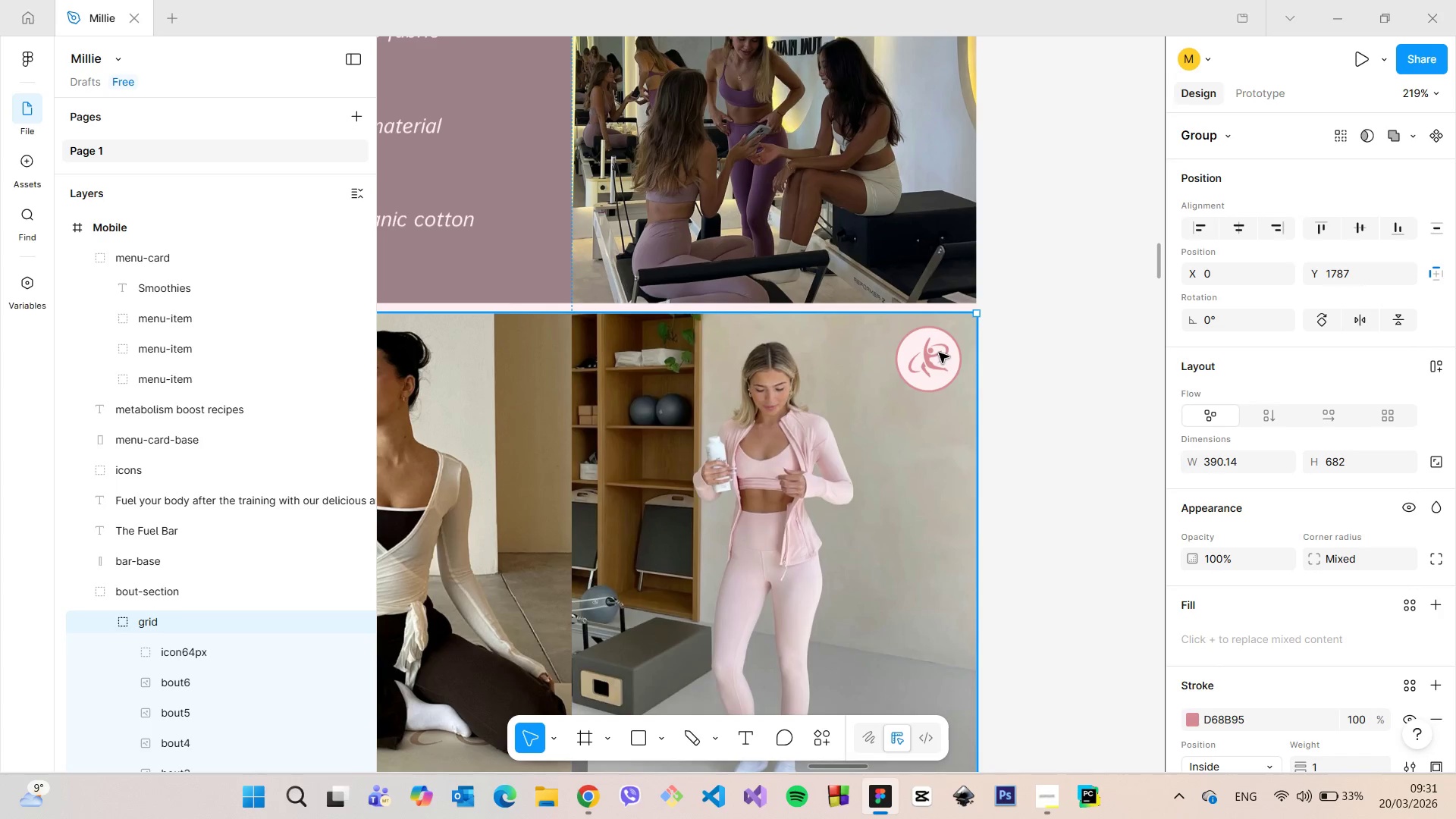 
double_click([939, 353])
 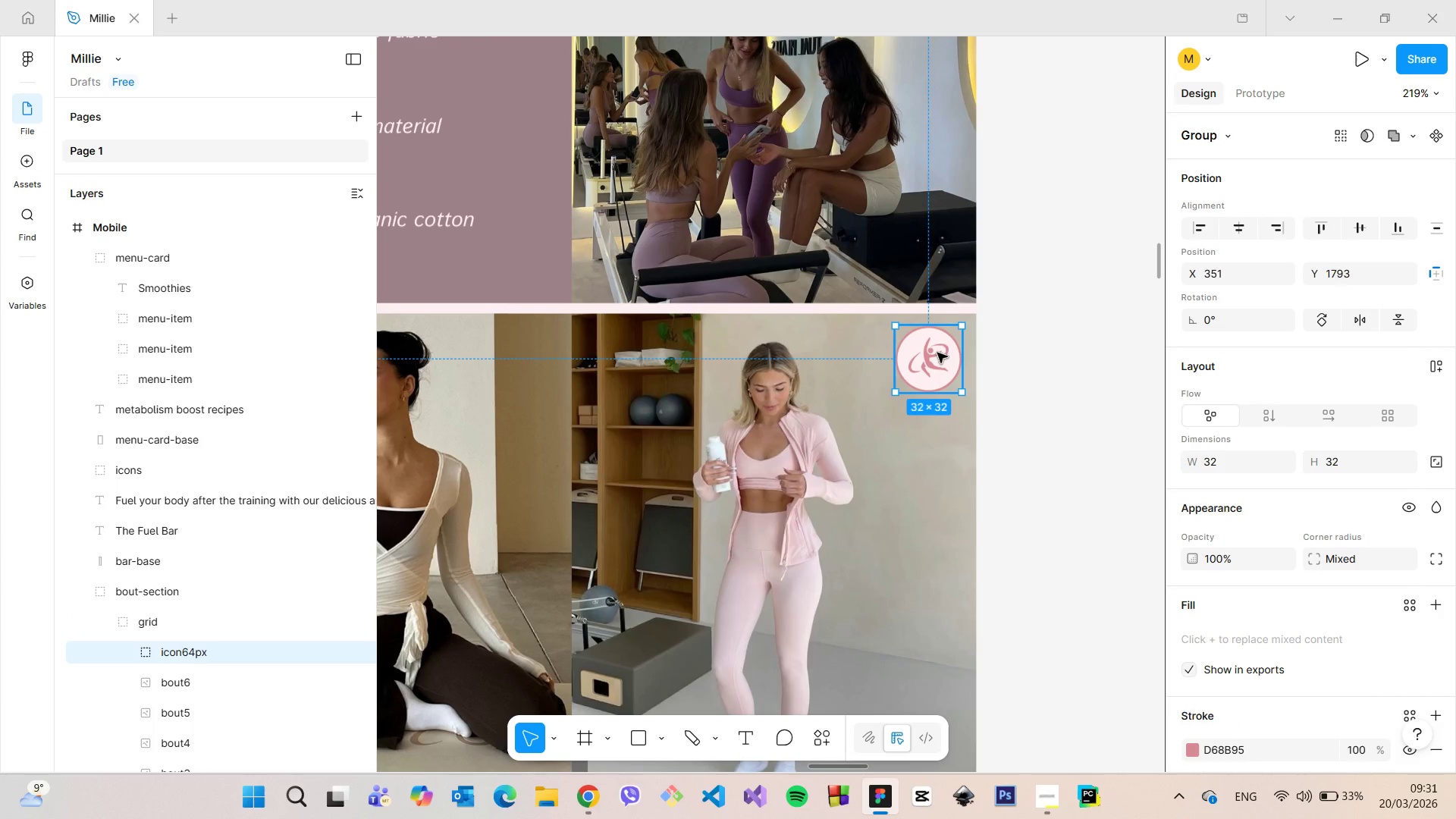 
left_click_drag(start_coordinate=[937, 353], to_coordinate=[921, 358])
 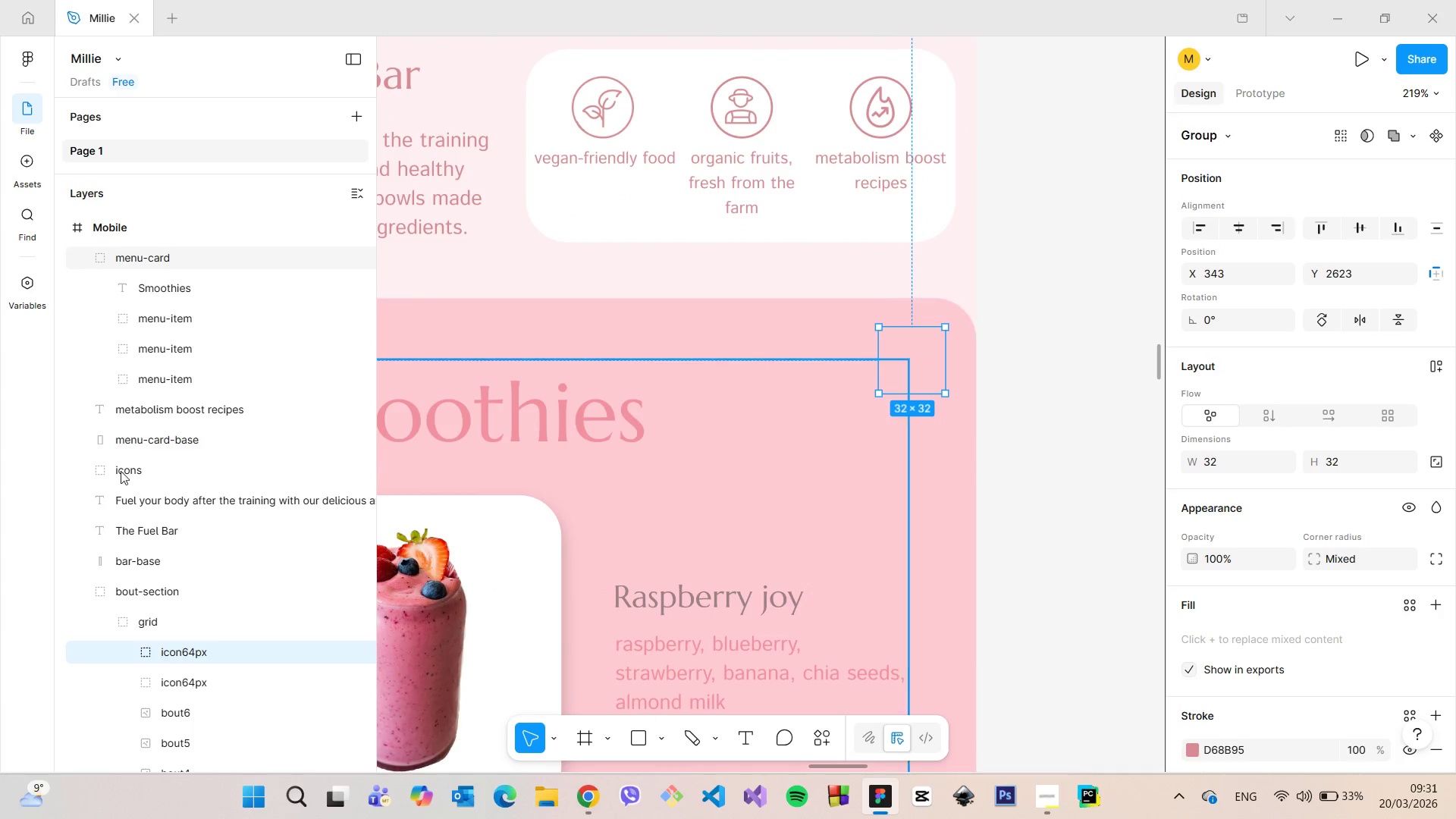 
hold_key(key=AltLeft, duration=1.52)
 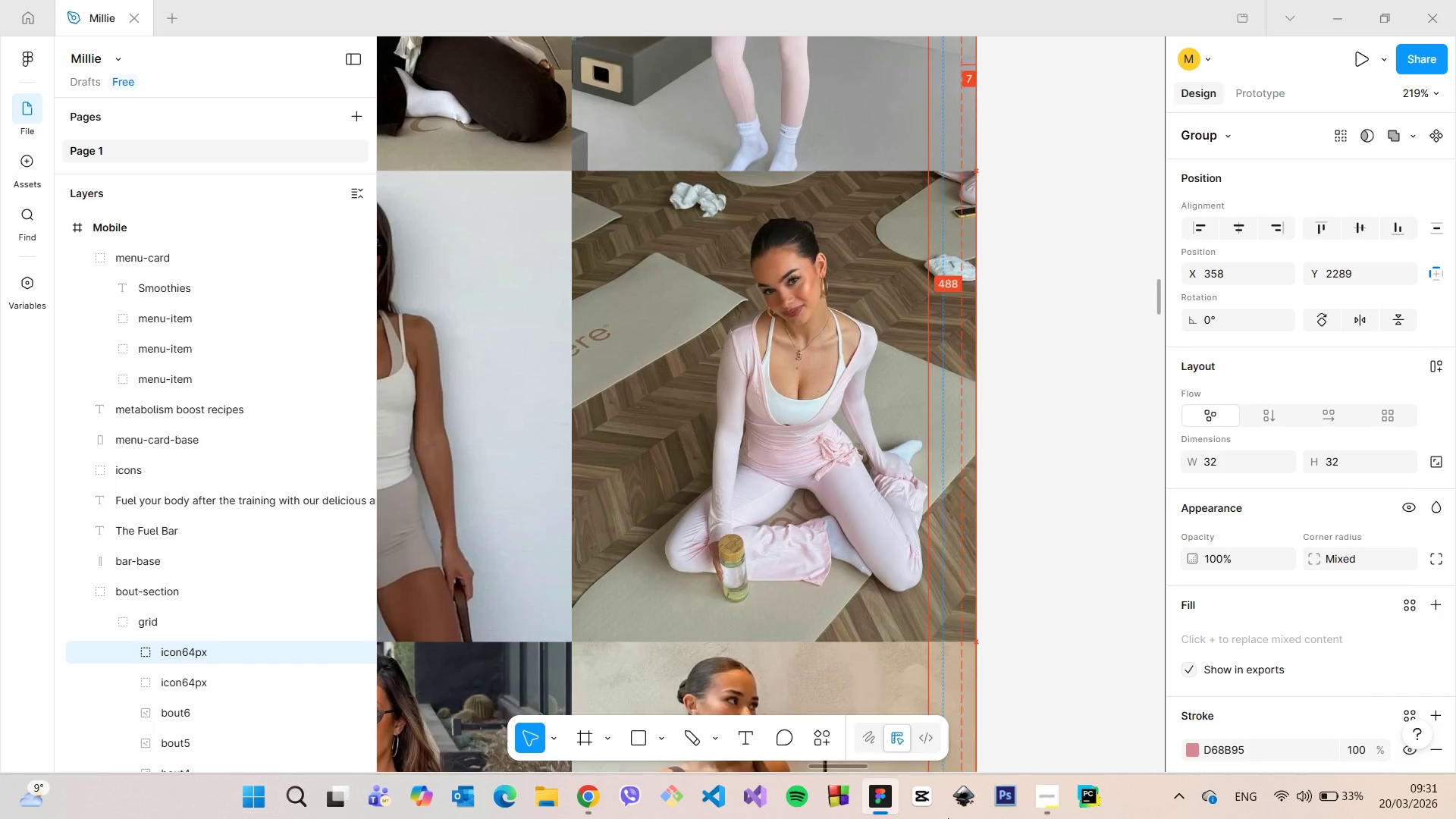 
hold_key(key=AltLeft, duration=1.5)
 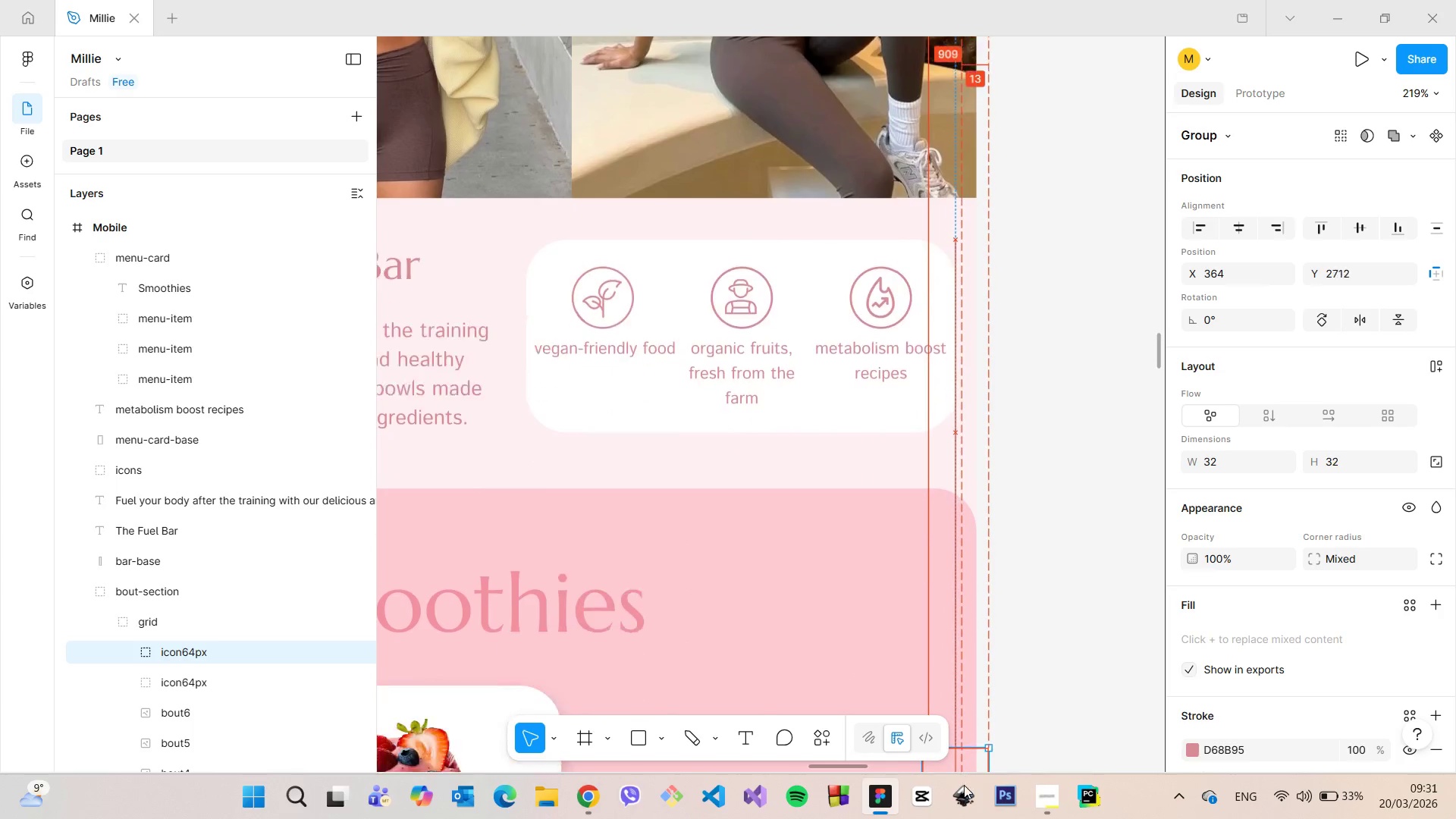 
hold_key(key=AltLeft, duration=1.52)
 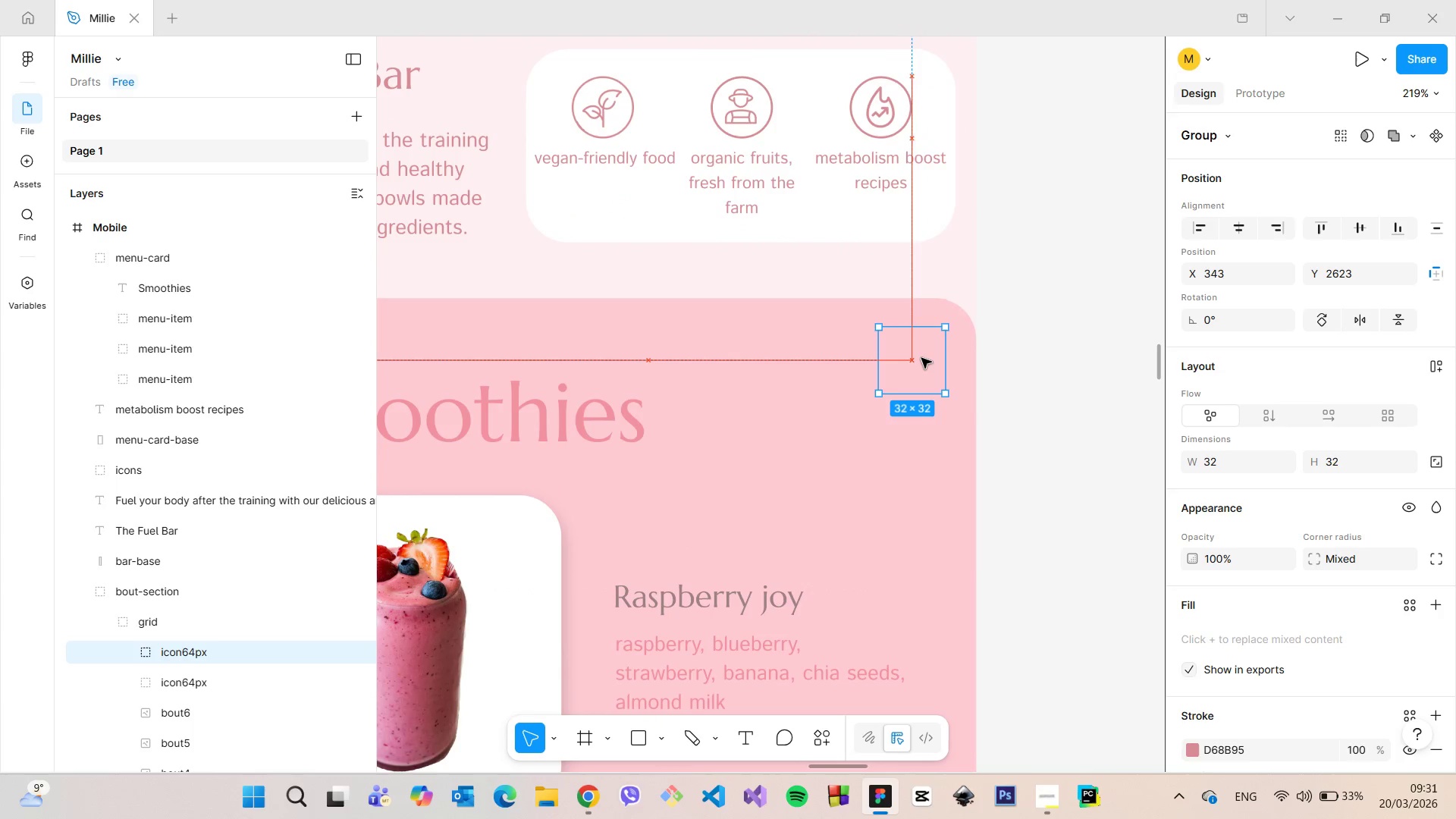 
hold_key(key=AltLeft, duration=0.44)
 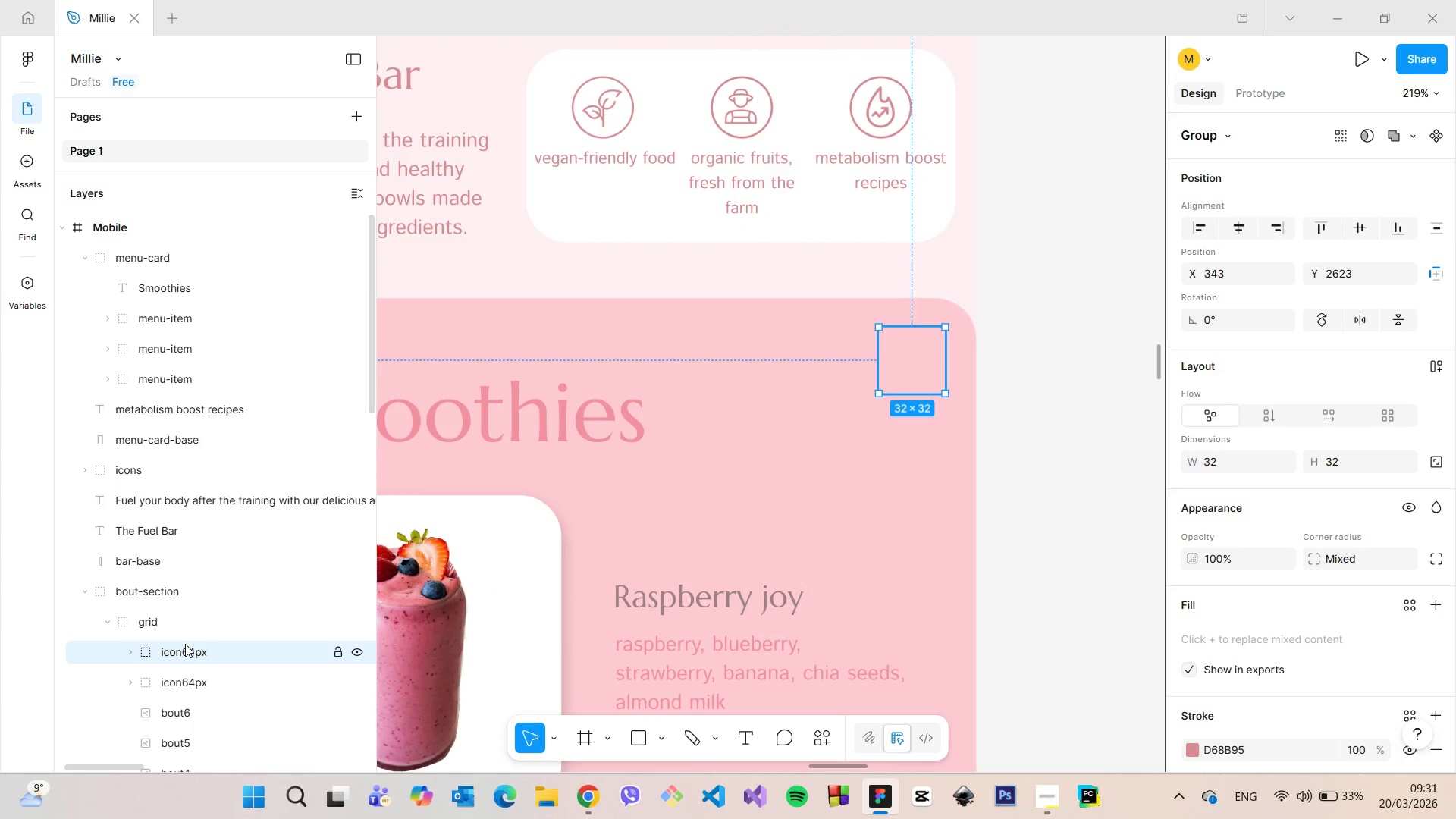 
left_click_drag(start_coordinate=[183, 651], to_coordinate=[193, 275])
 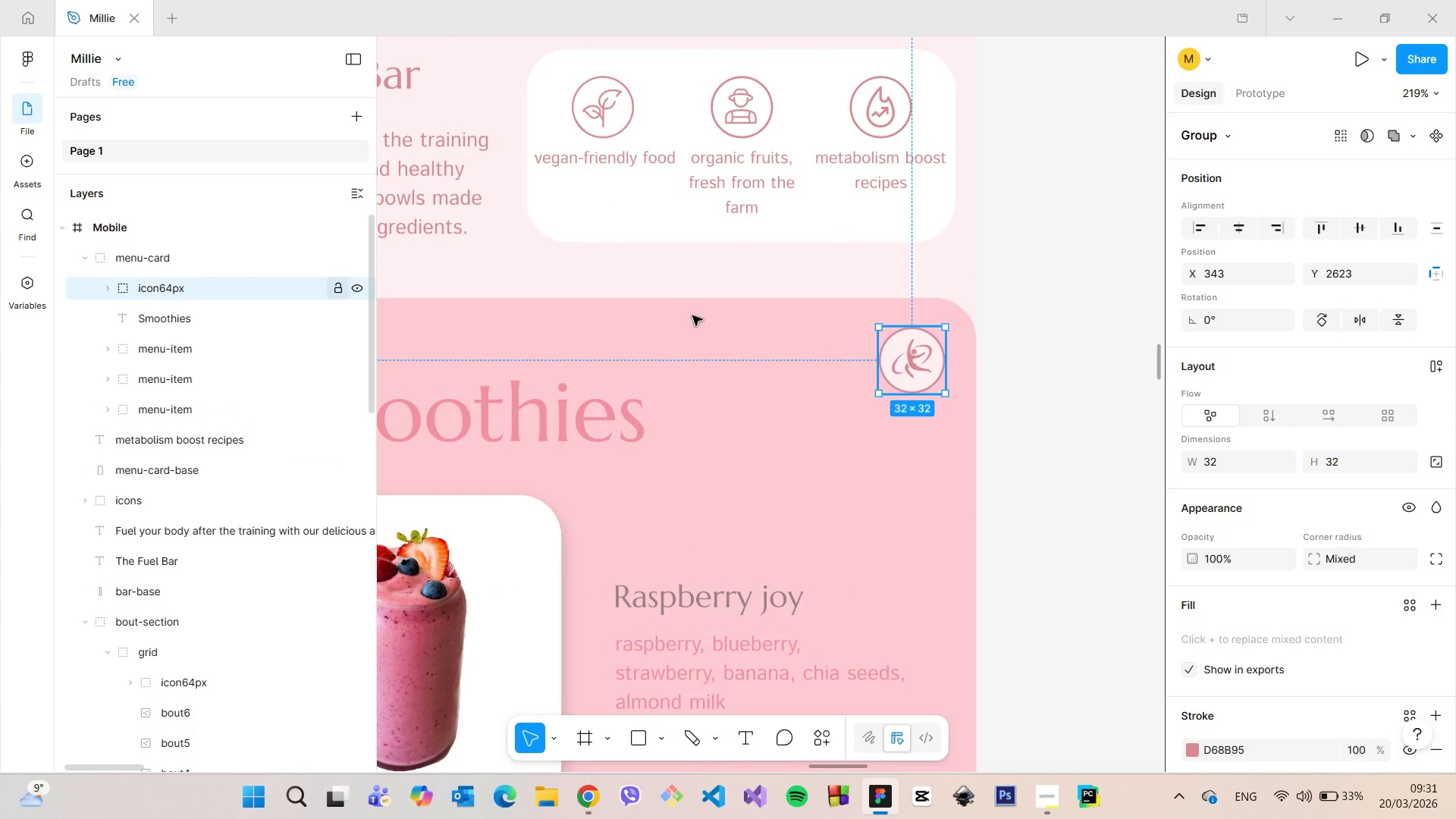 
scroll: coordinate [193, 275], scroll_direction: up, amount: 1.0
 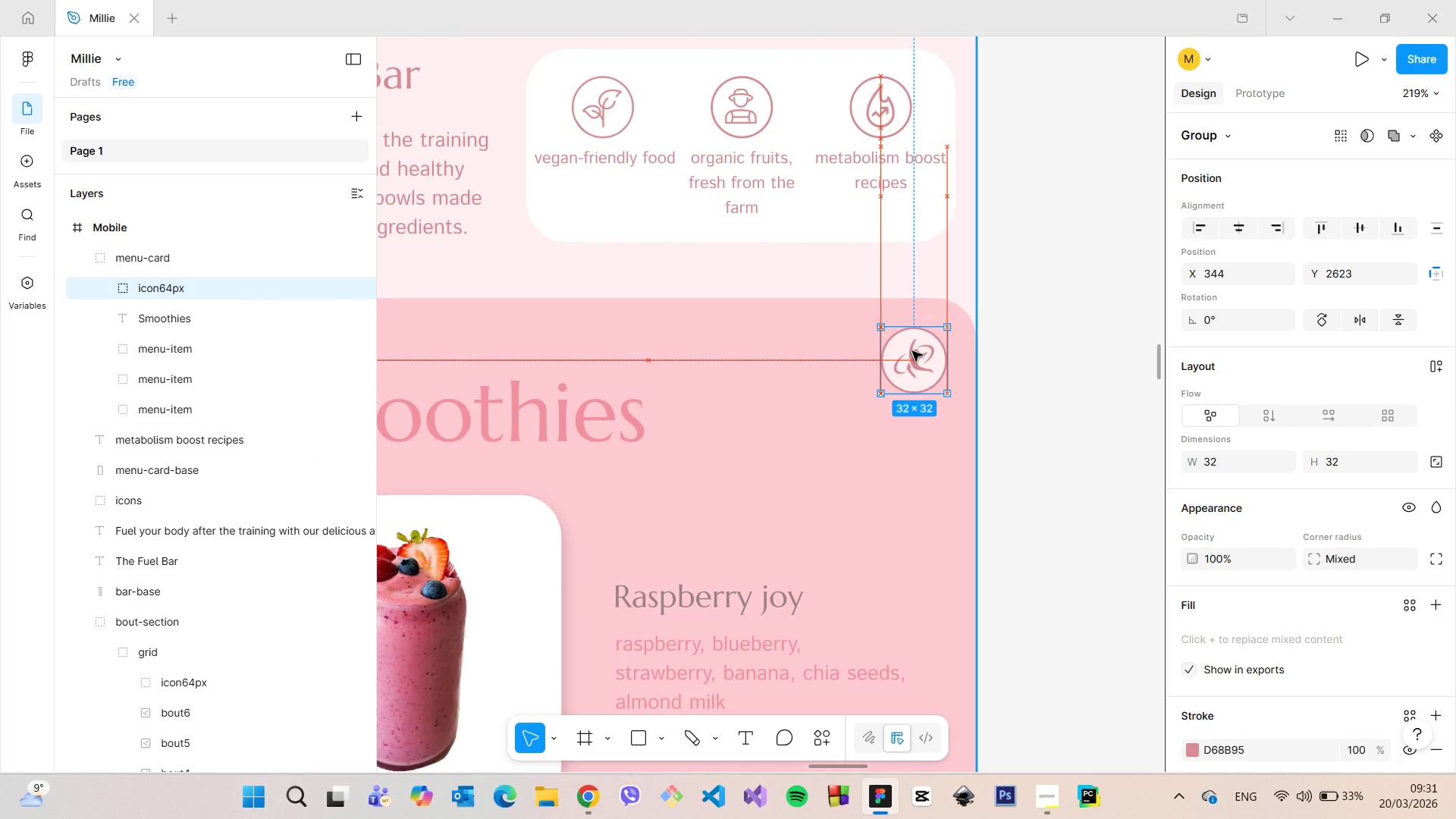 
hold_key(key=AltLeft, duration=0.7)
 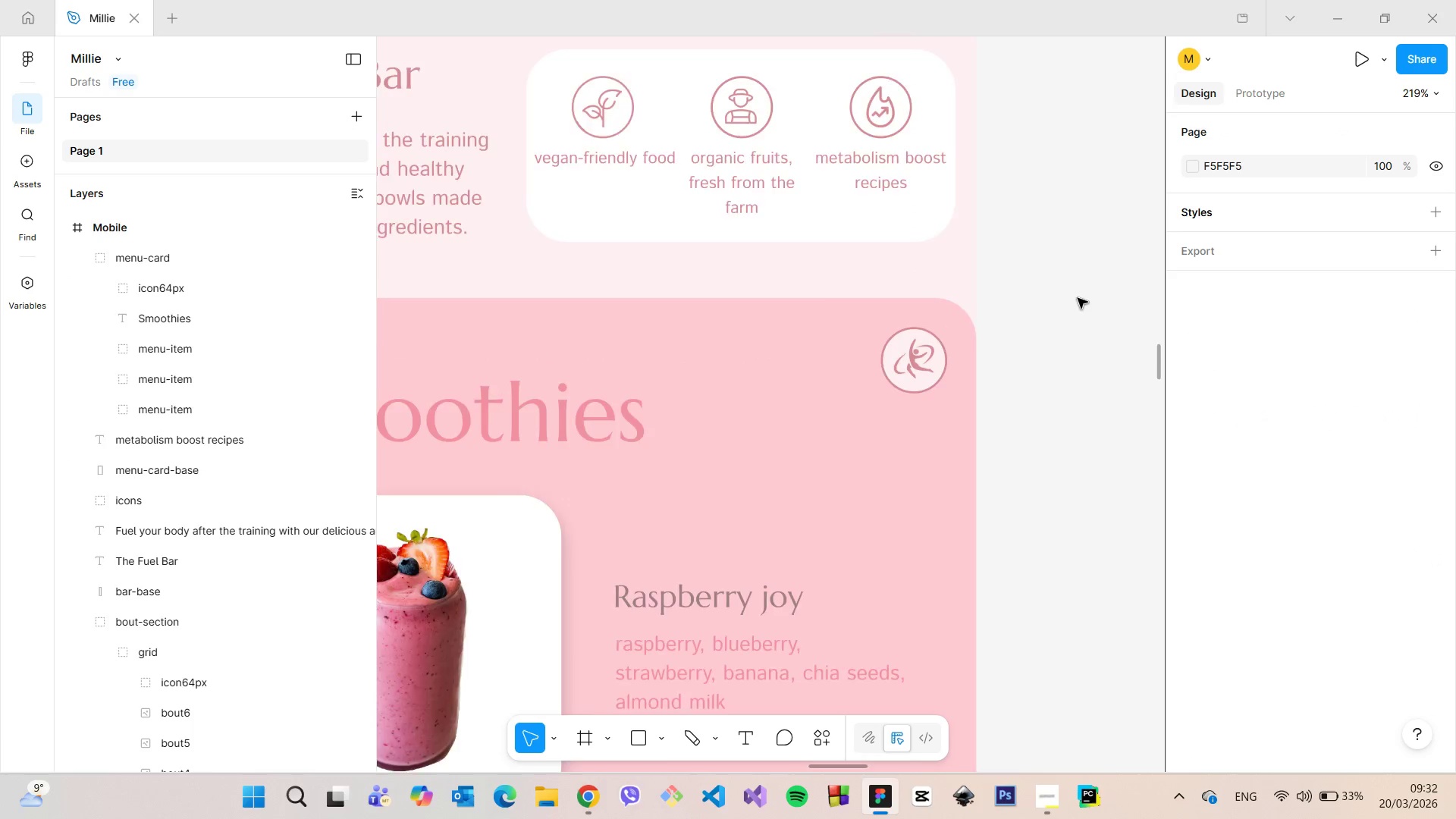 
scroll: coordinate [1078, 298], scroll_direction: down, amount: 4.0
 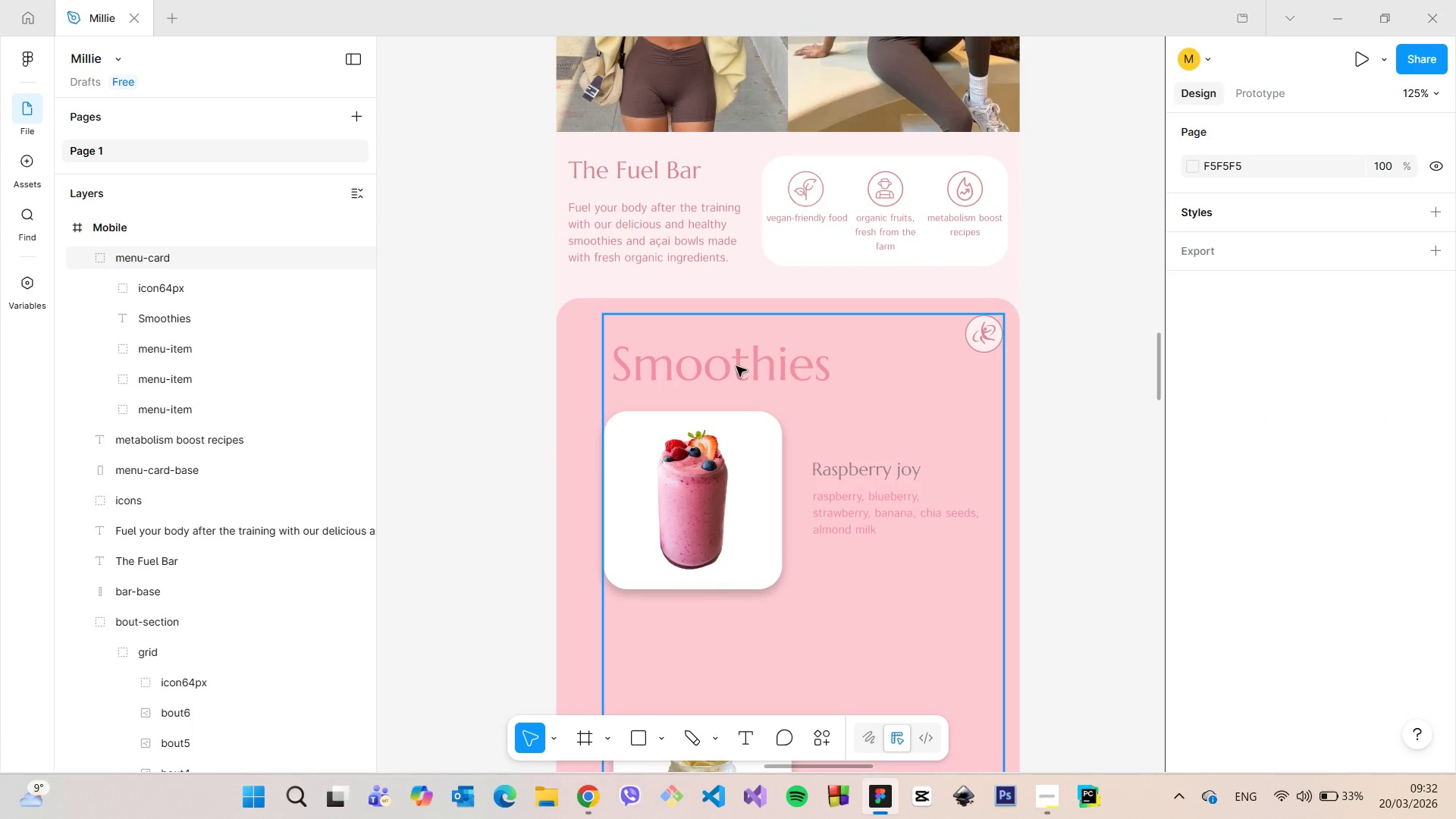 
double_click([736, 366])
 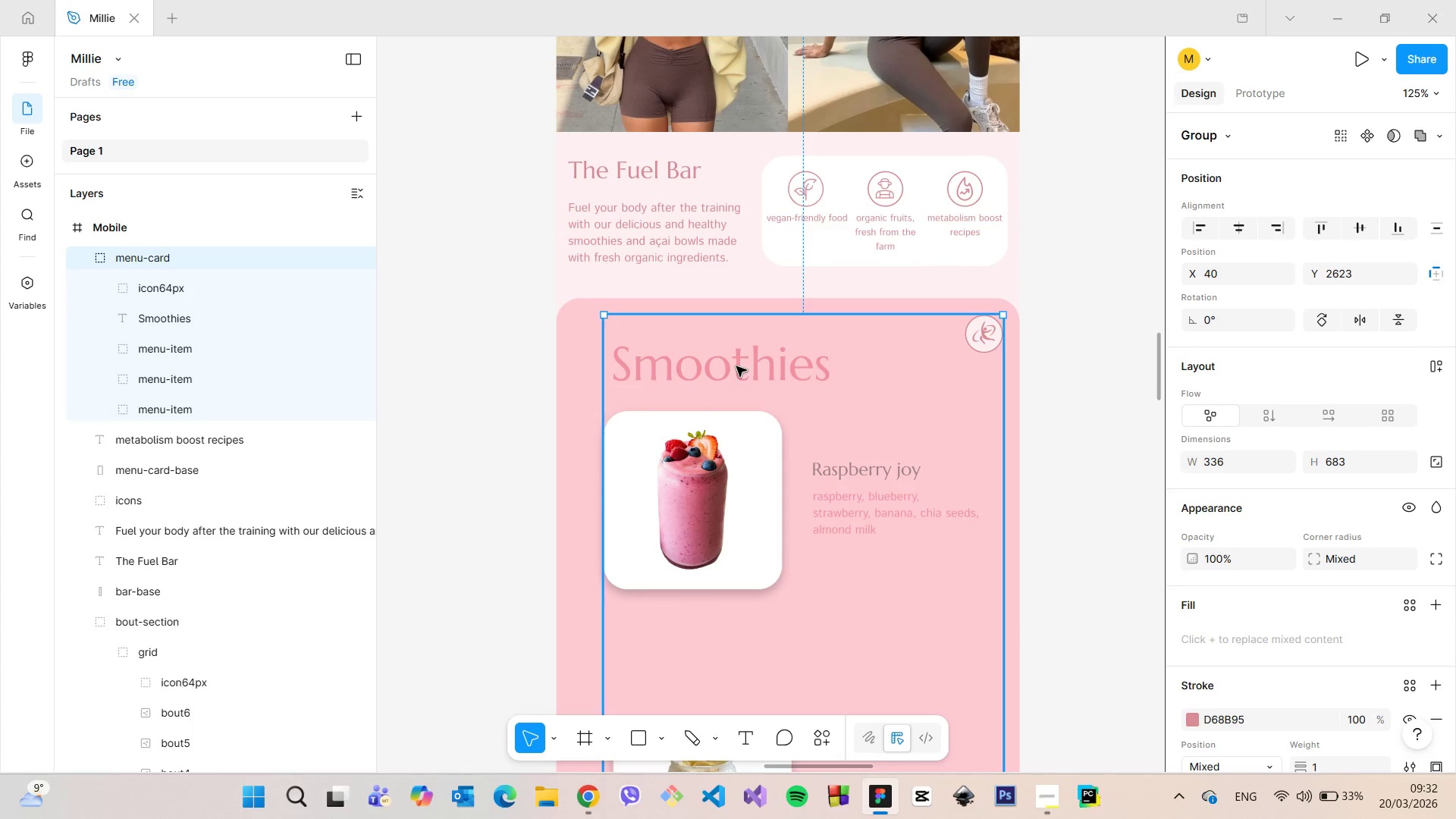 
triple_click([736, 366])
 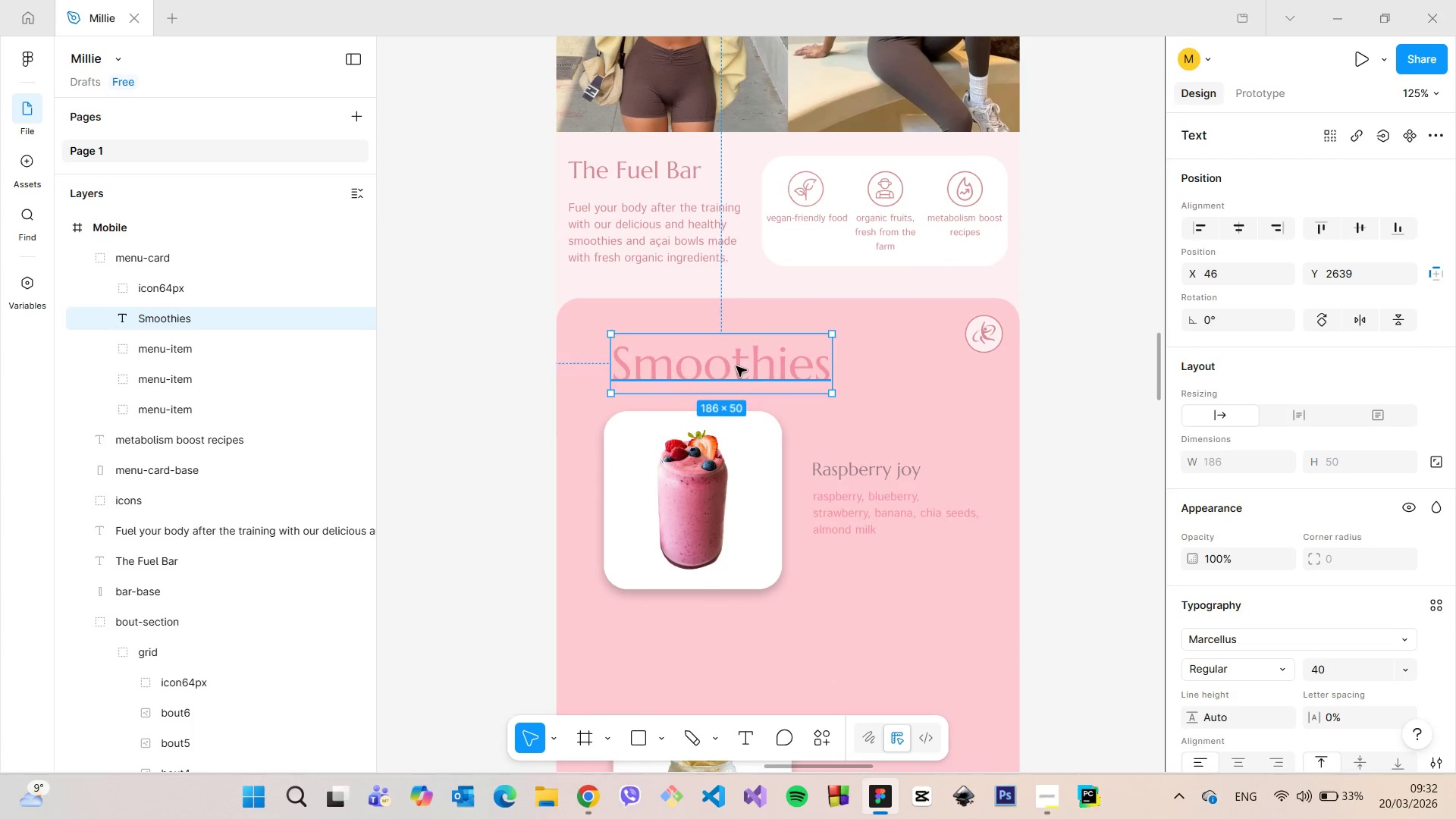 
double_click([736, 366])
 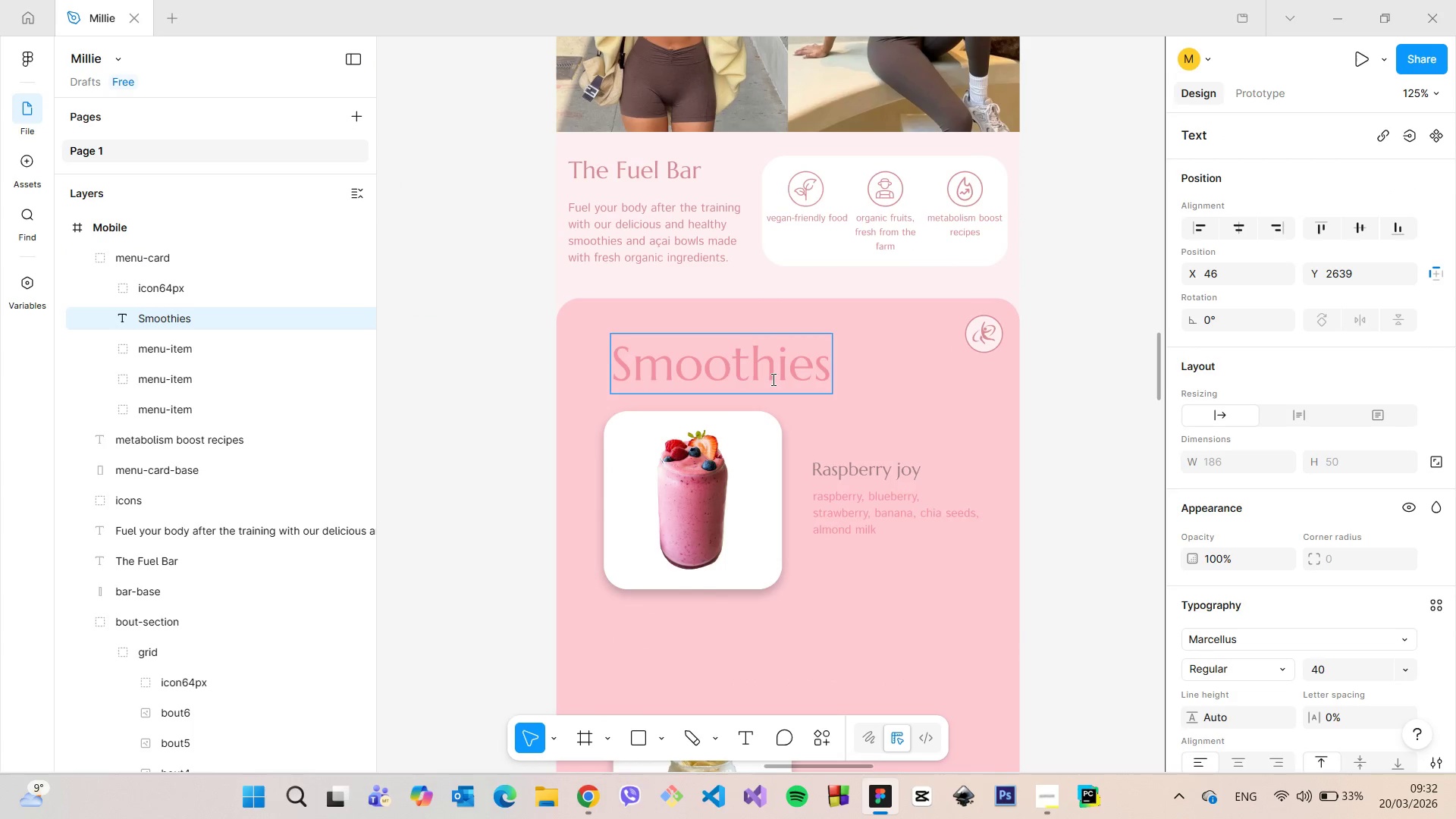 
double_click([772, 379])
 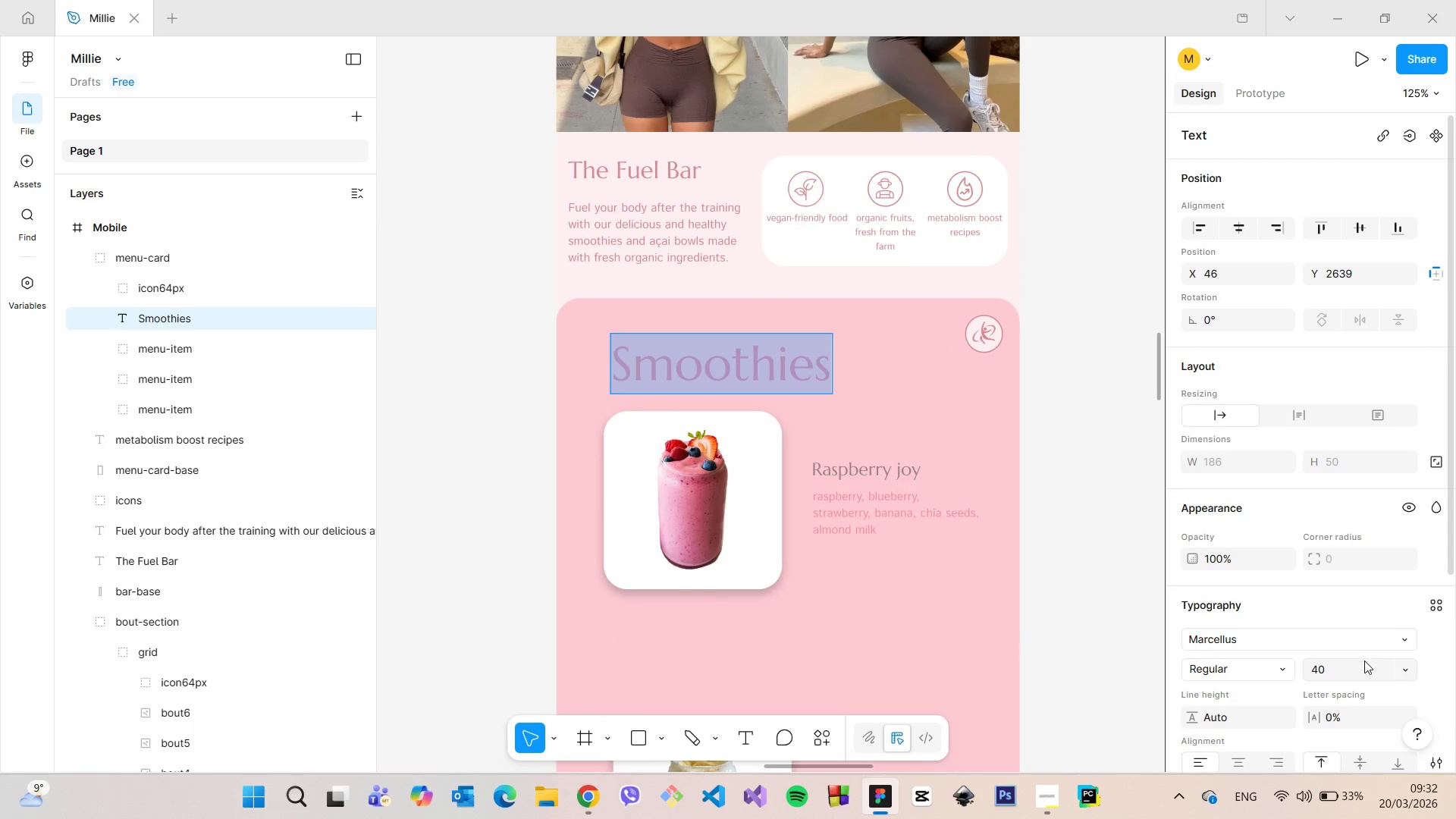 
left_click([1351, 668])
 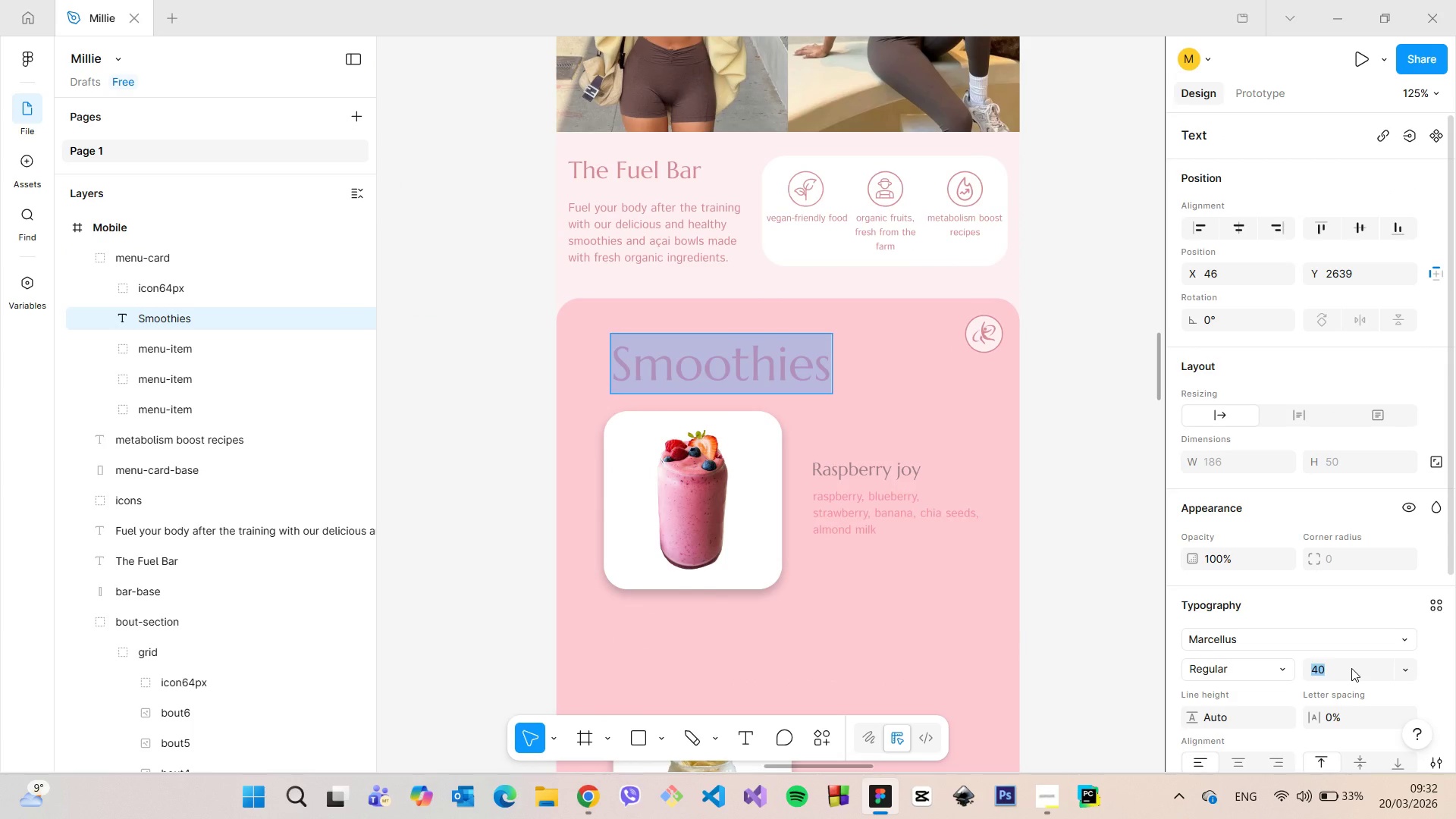 
type(20)
 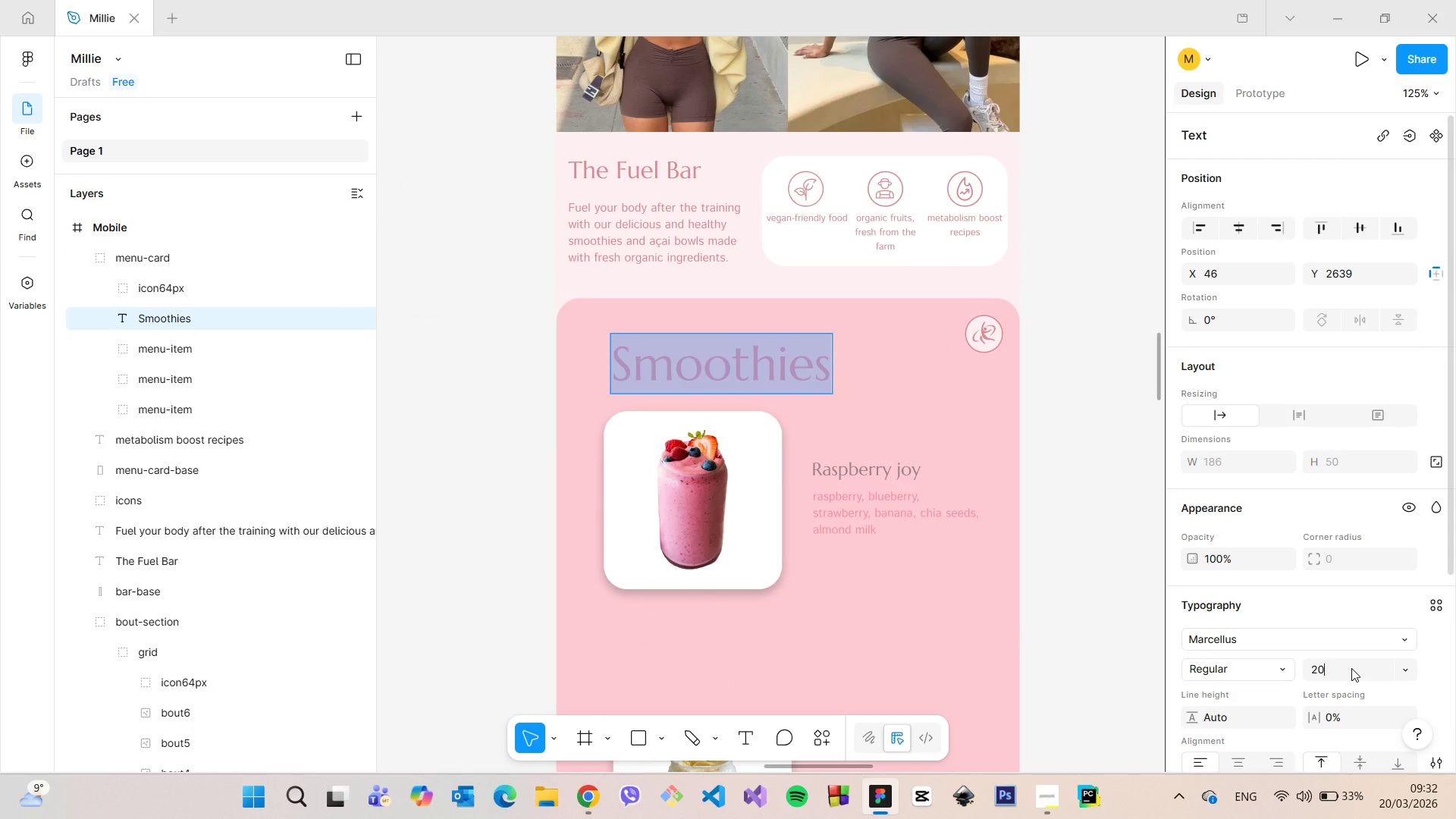 
key(Enter)
 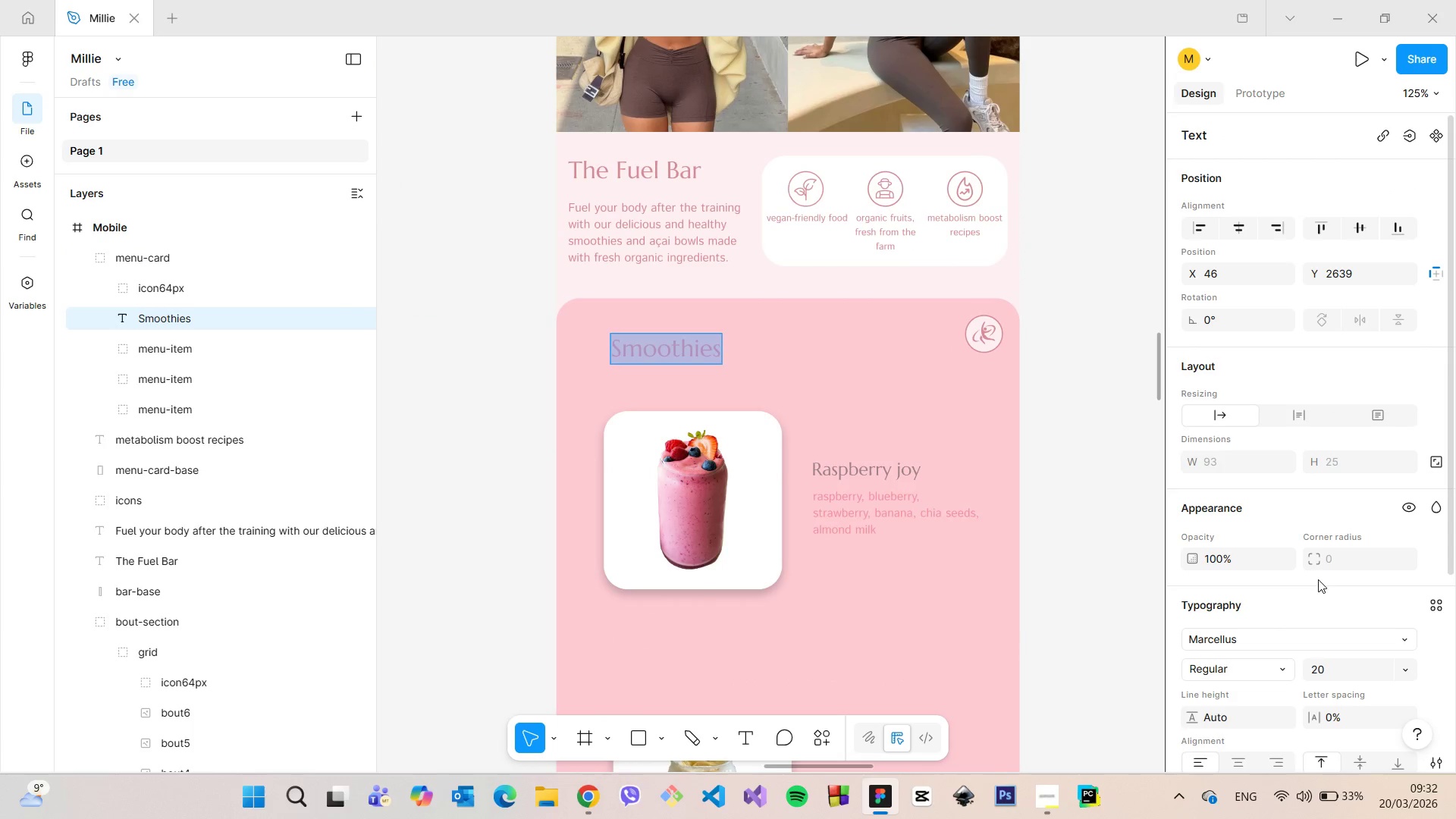 
left_click([1338, 672])
 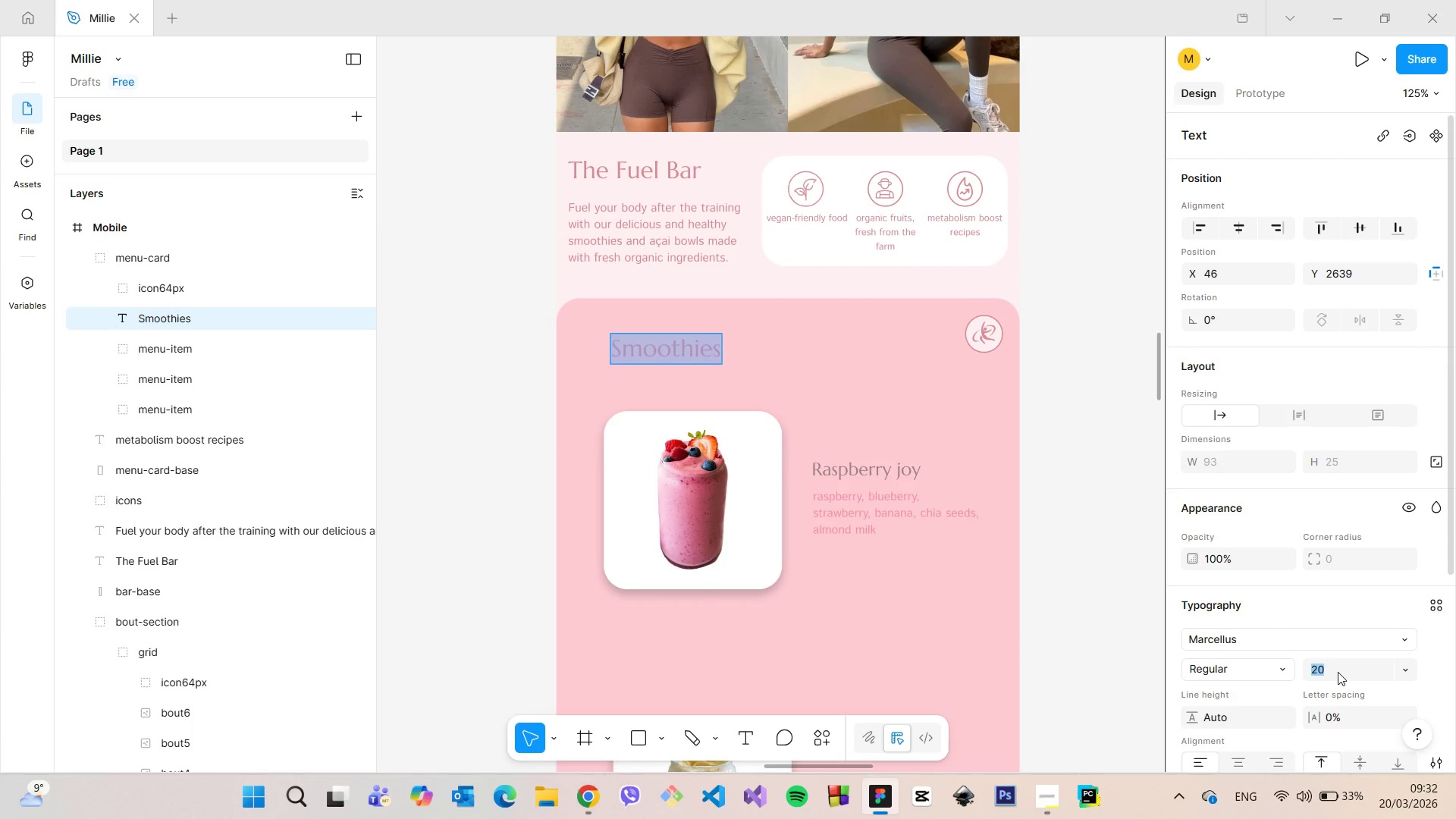 
type(15)
 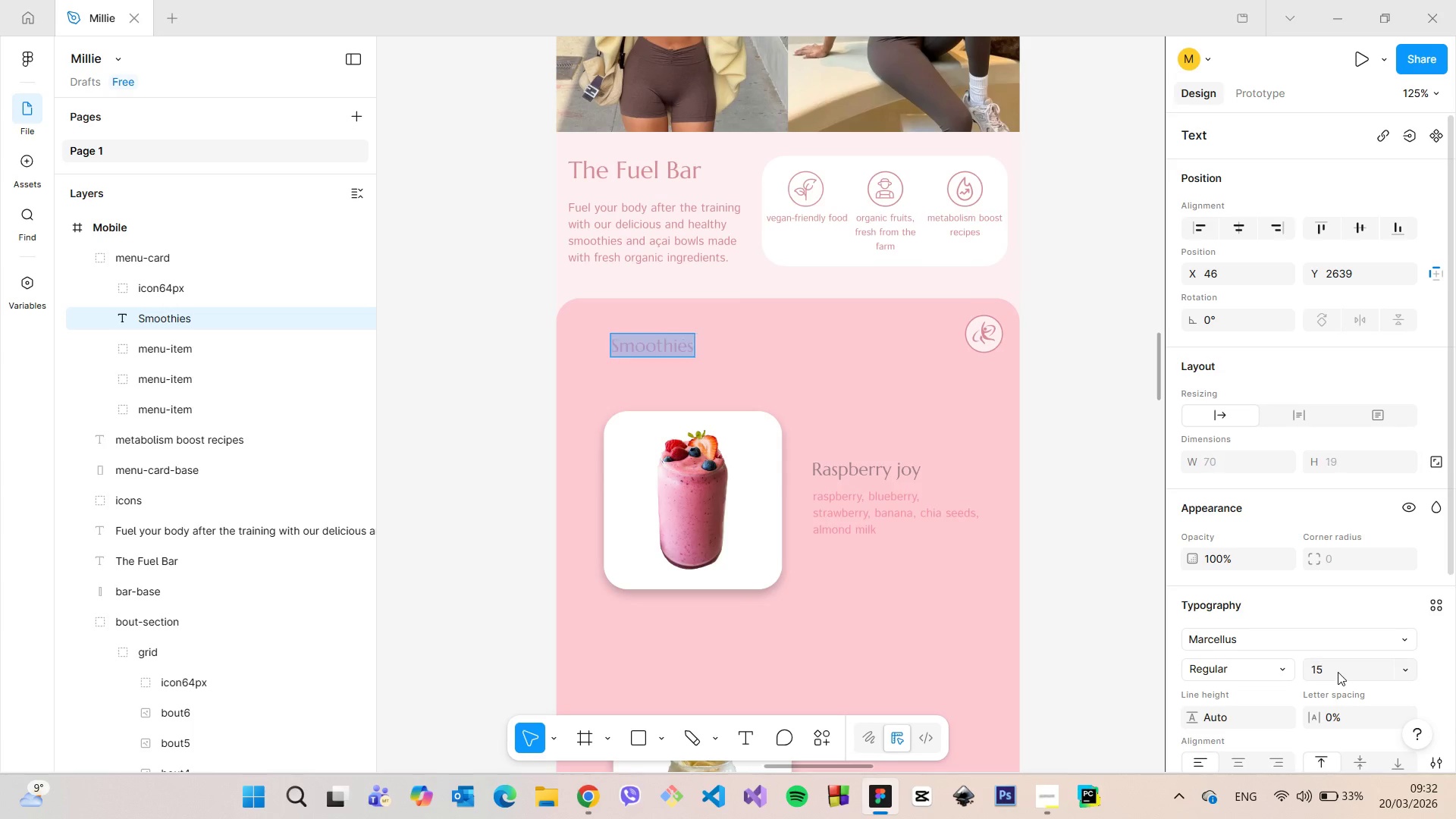 
key(Enter)
 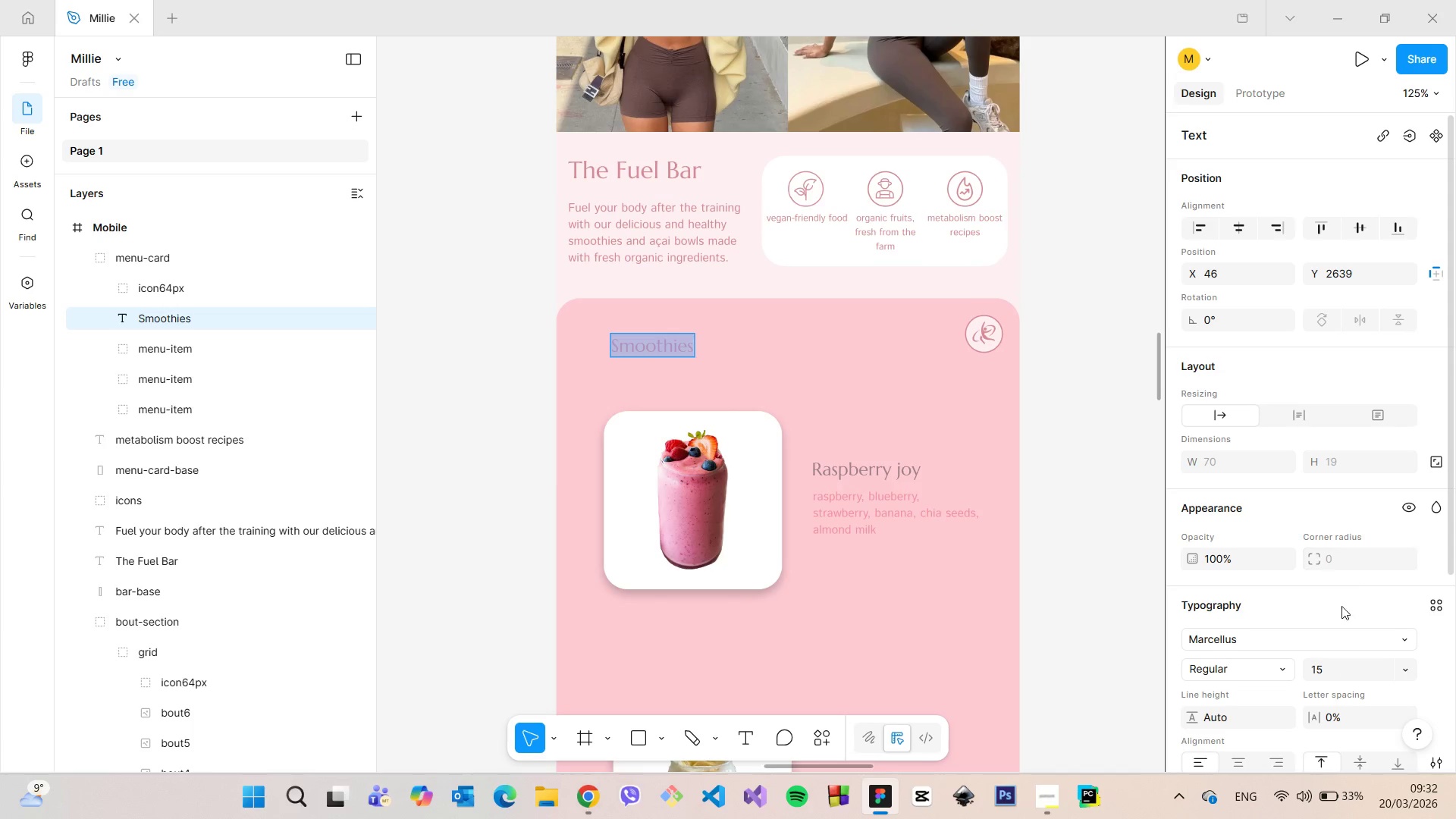 
left_click([1327, 665])
 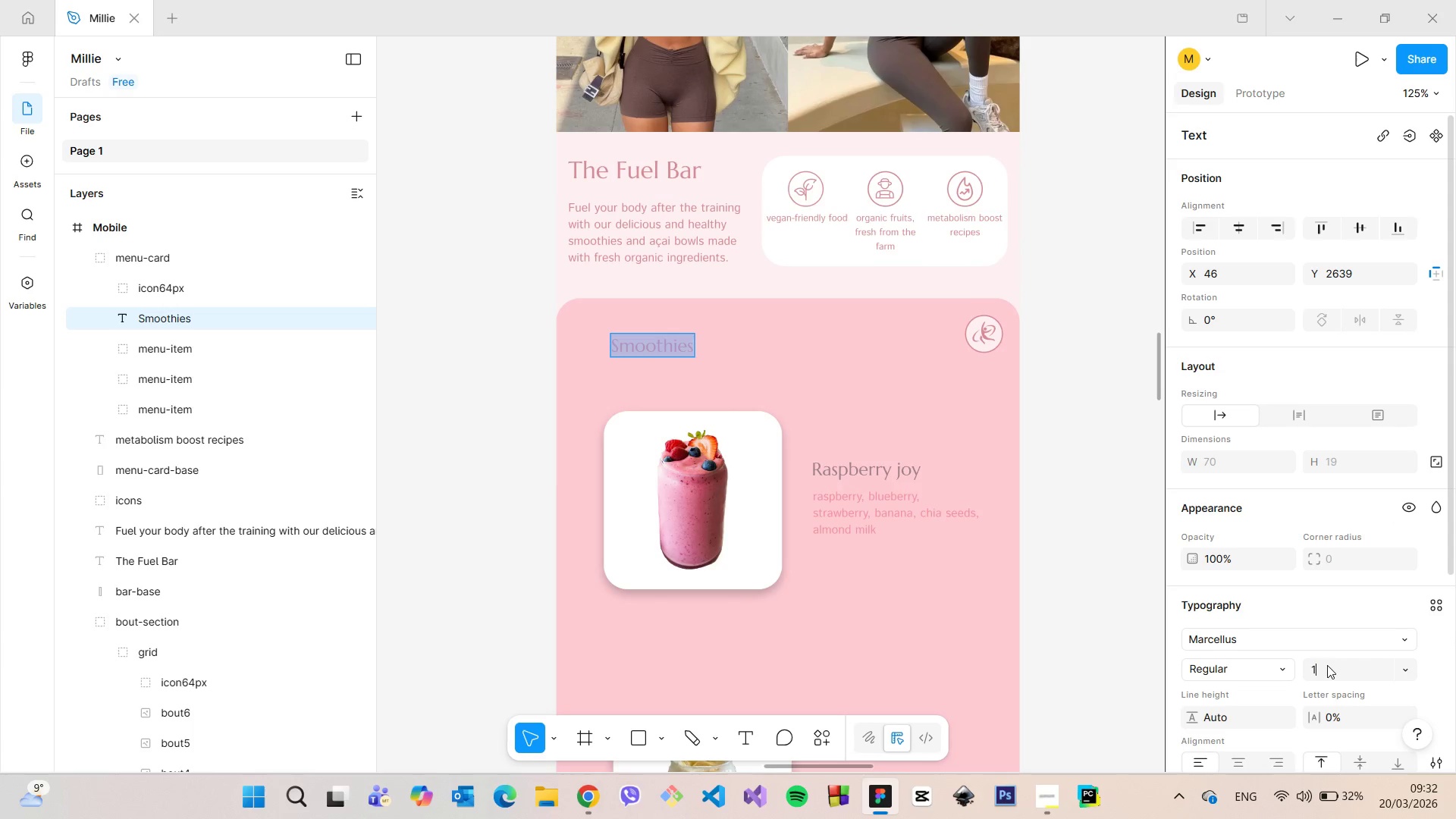 
type(17)
 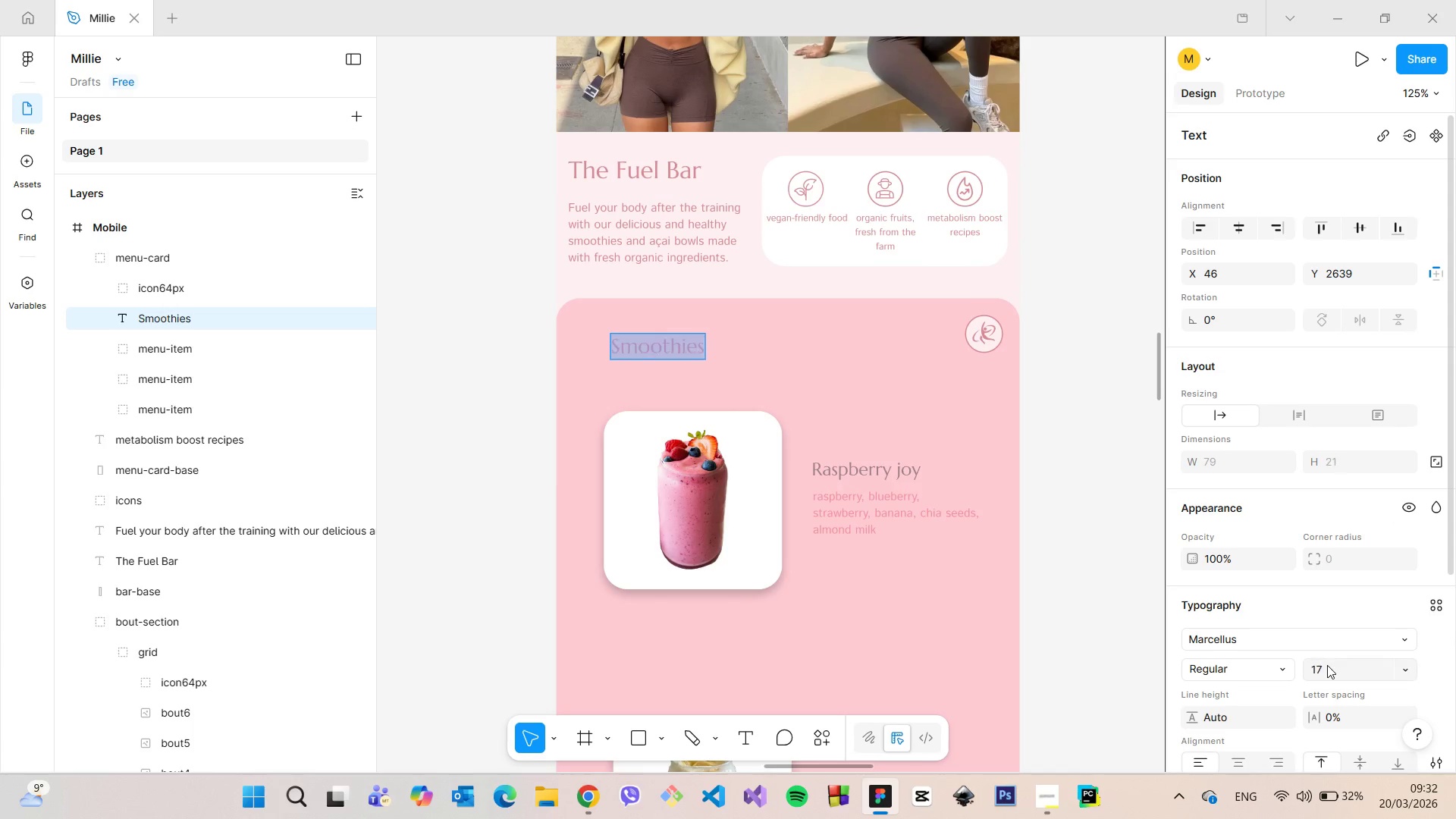 
key(Enter)
 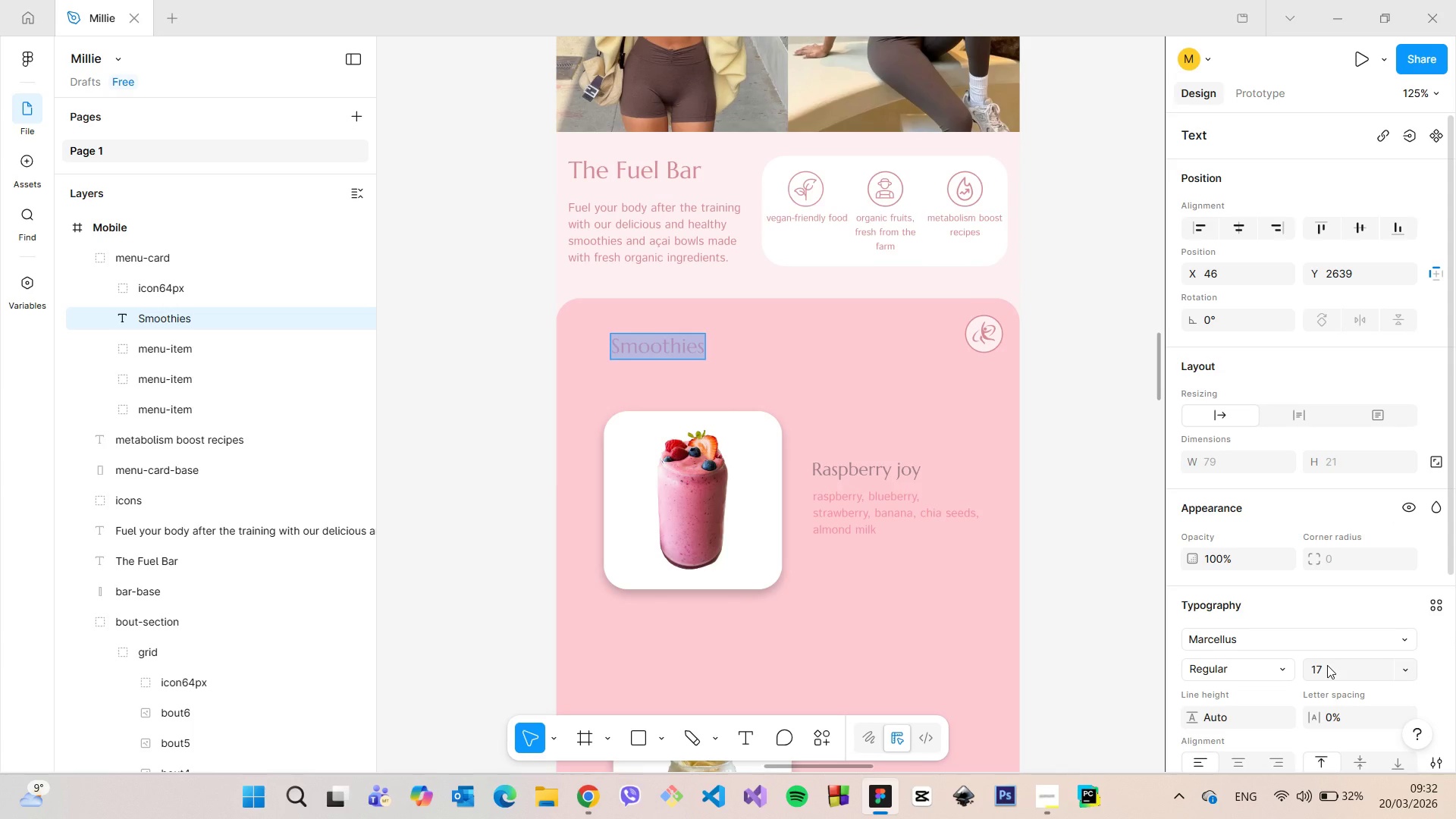 
left_click([1327, 665])
 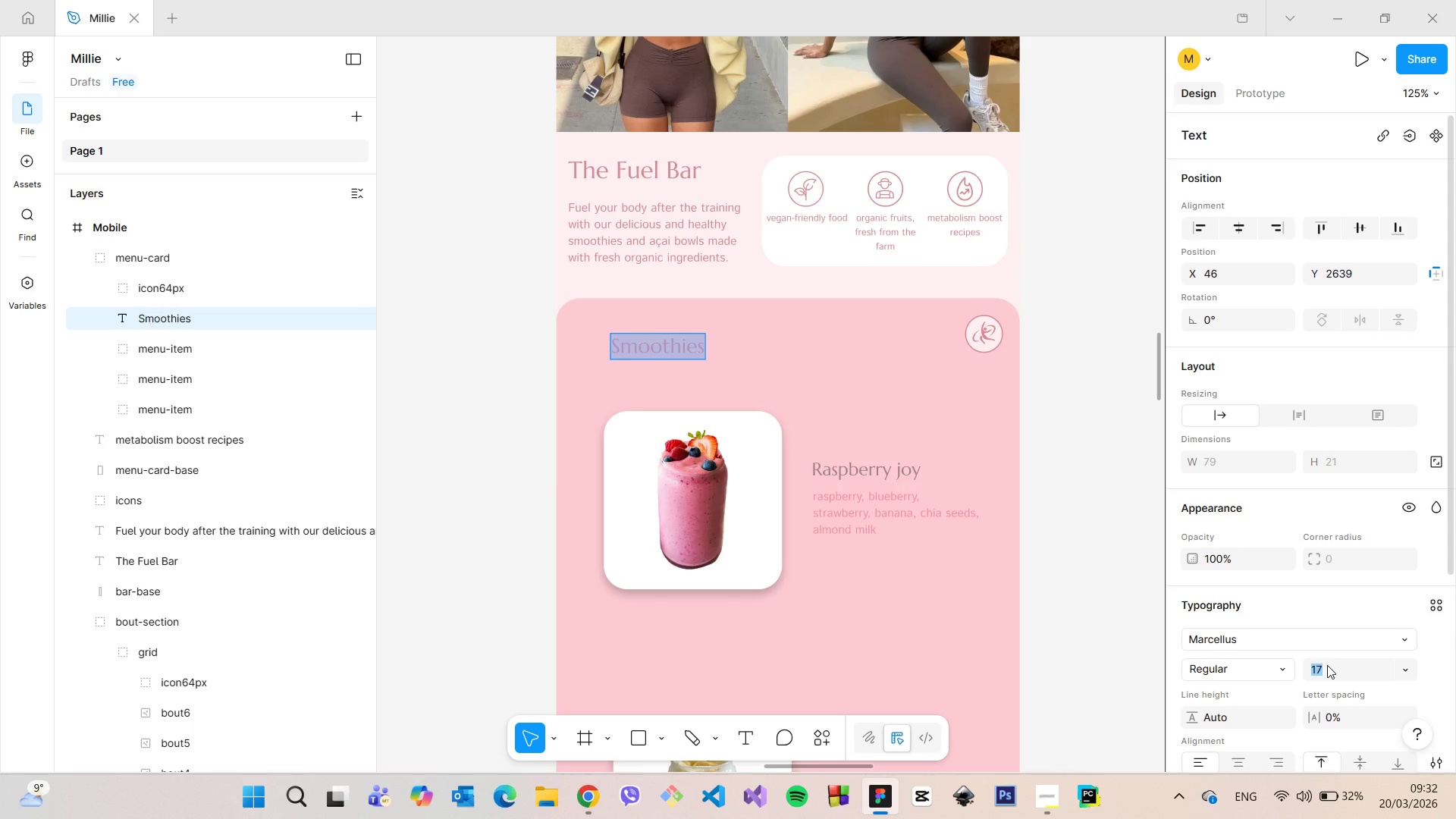 
type(18)
 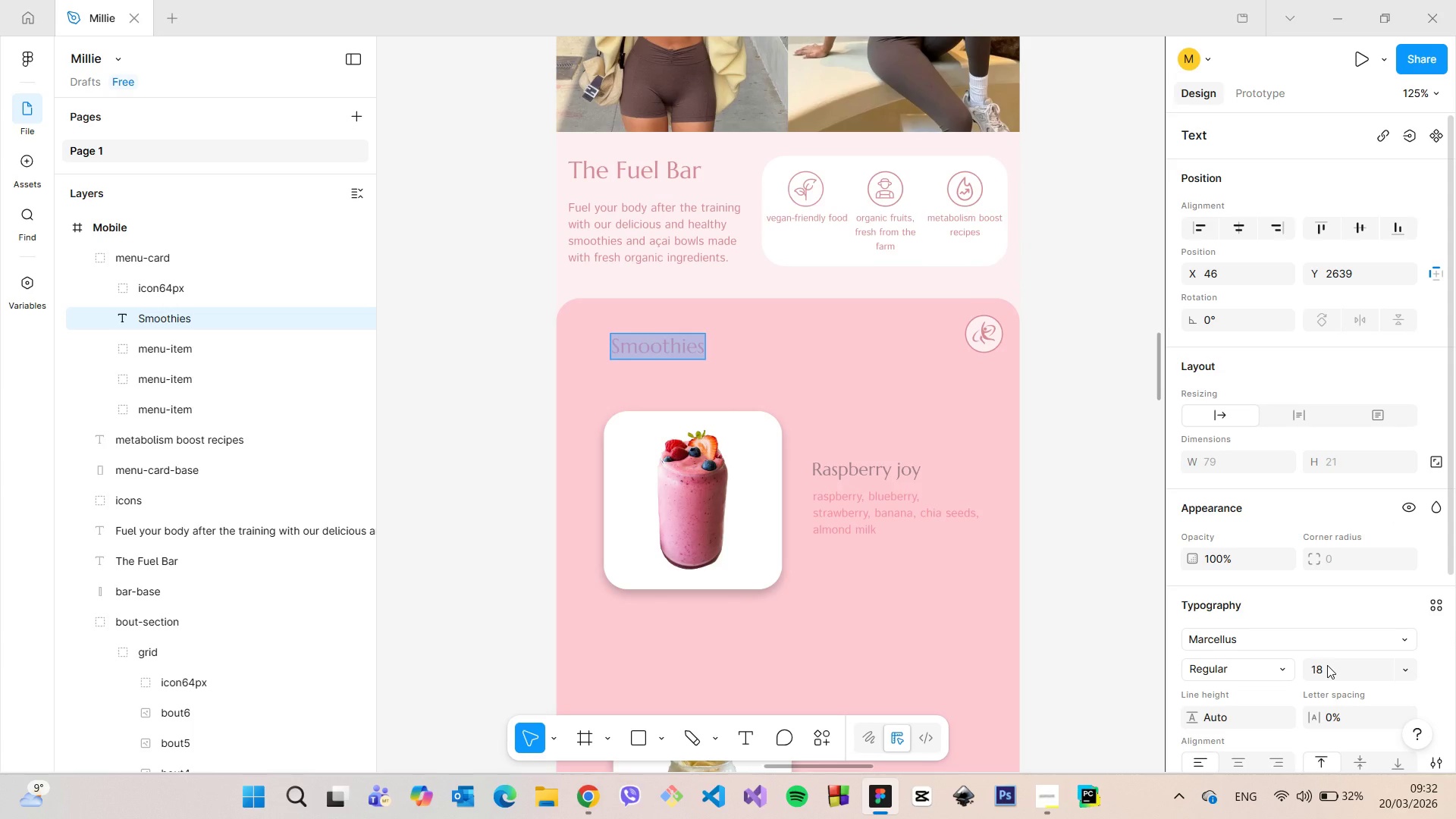 
key(Enter)
 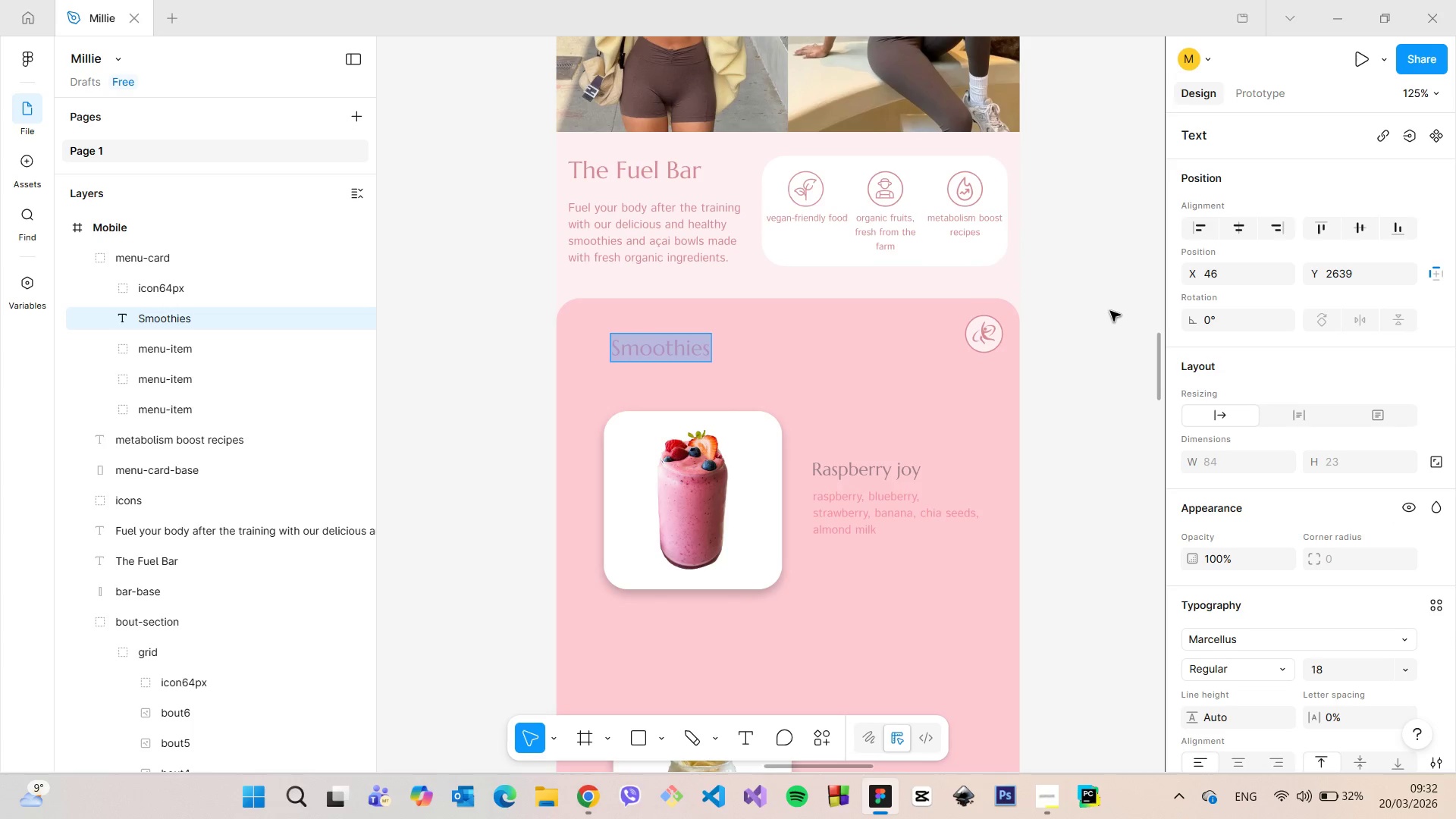 
left_click([1112, 306])
 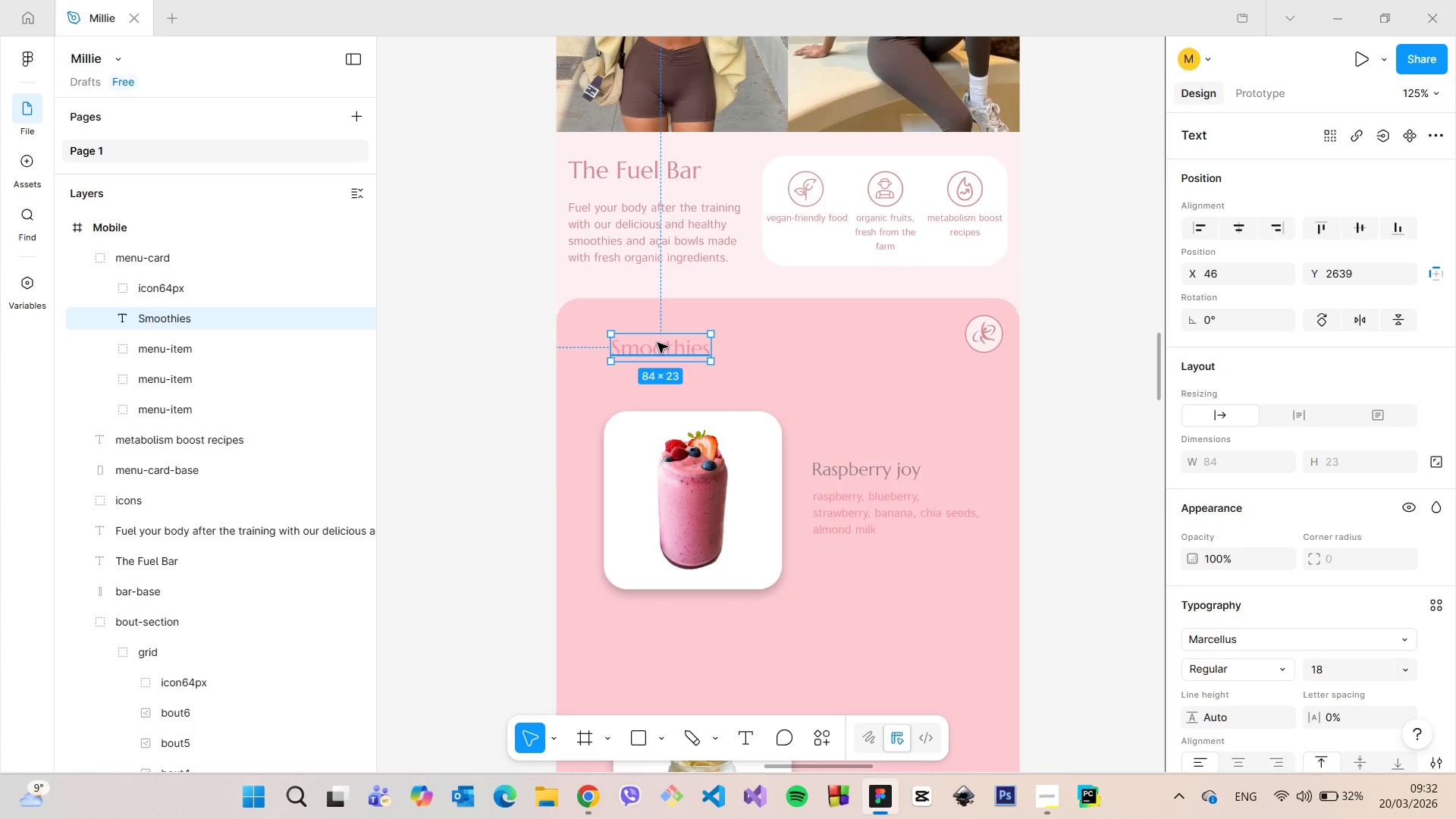 
left_click_drag(start_coordinate=[656, 345], to_coordinate=[679, 332])
 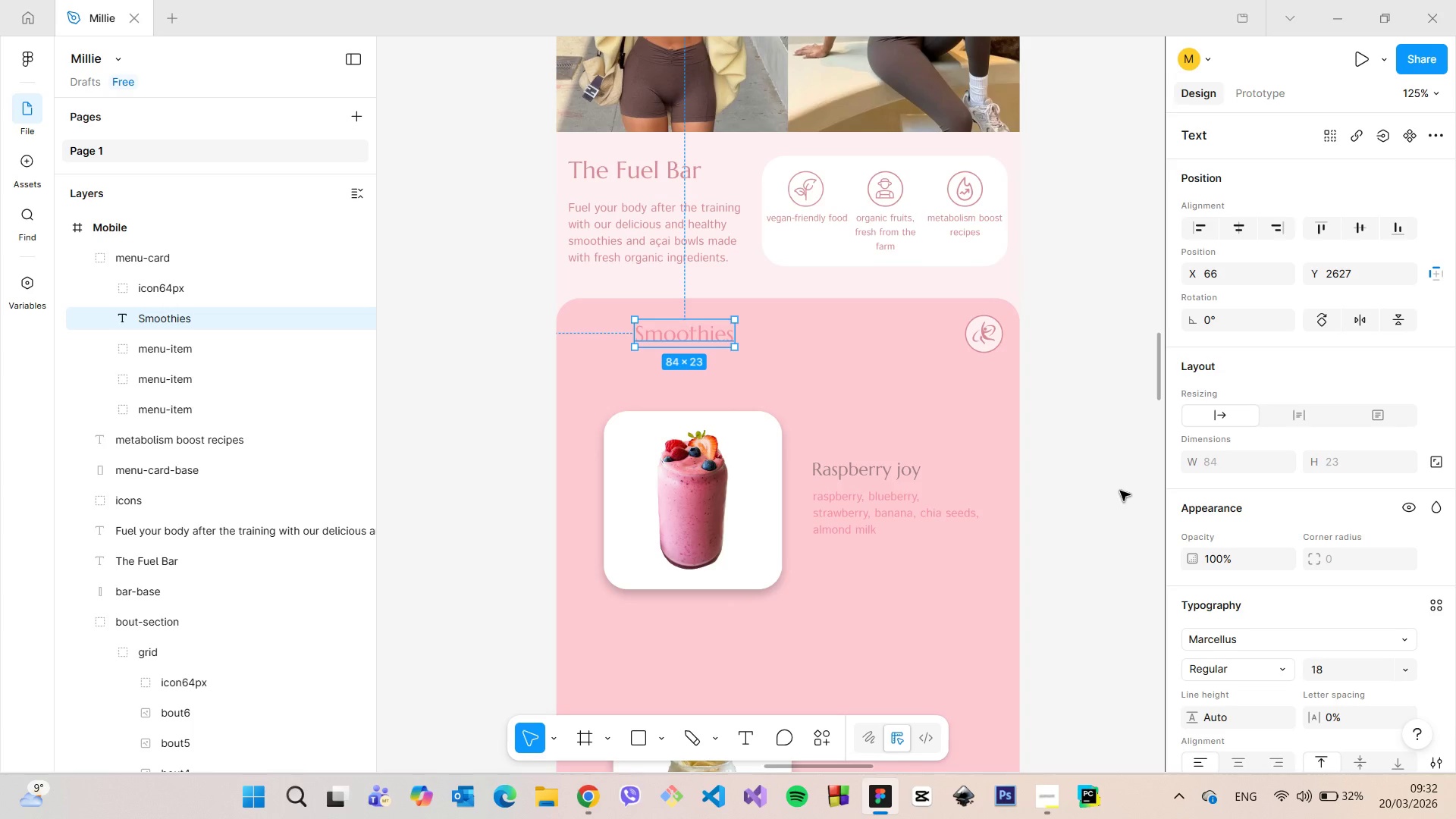 
left_click_drag(start_coordinate=[1119, 491], to_coordinate=[1122, 490])
 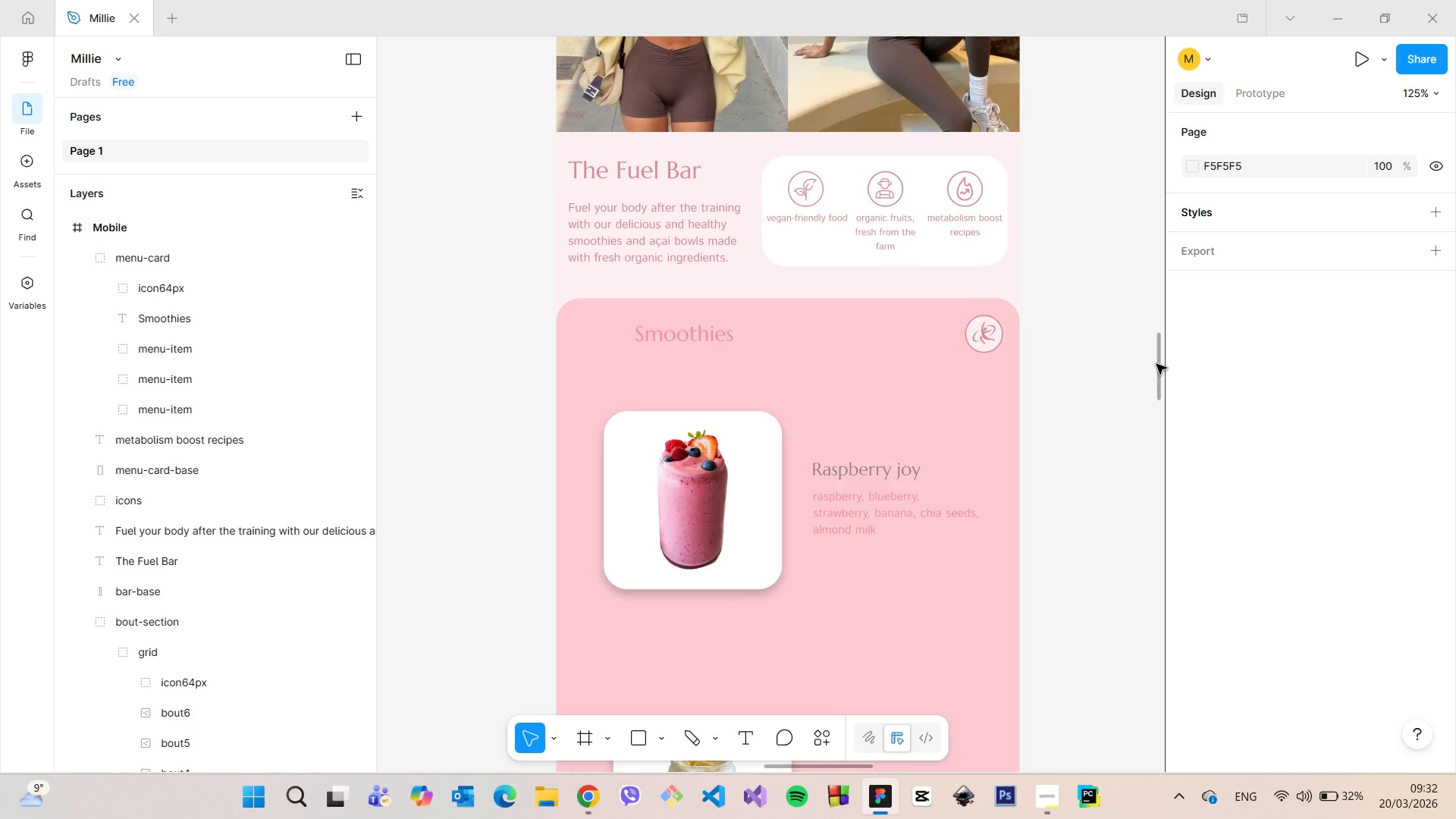 
left_click_drag(start_coordinate=[1156, 364], to_coordinate=[1156, 381])
 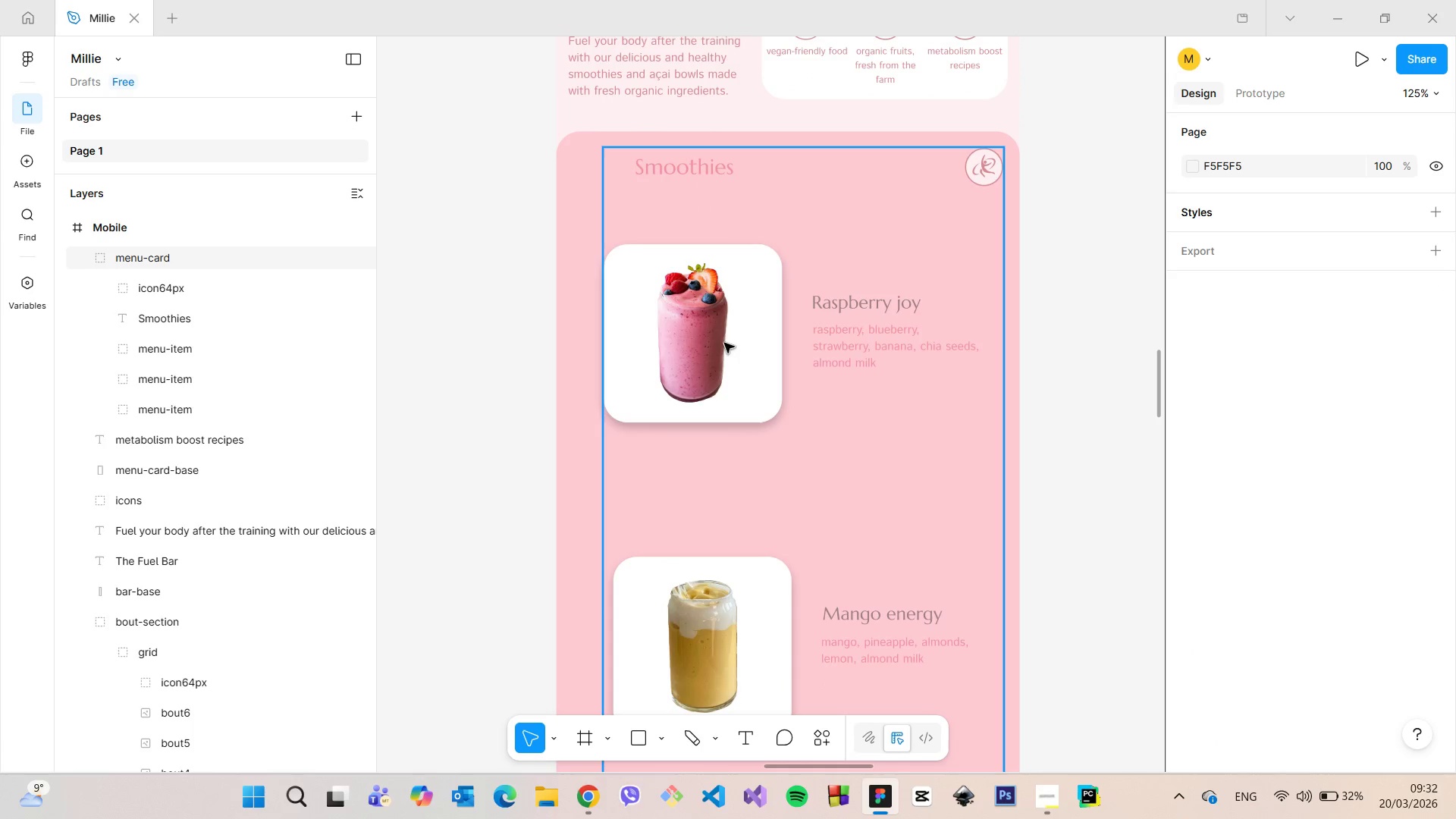 
double_click([723, 343])
 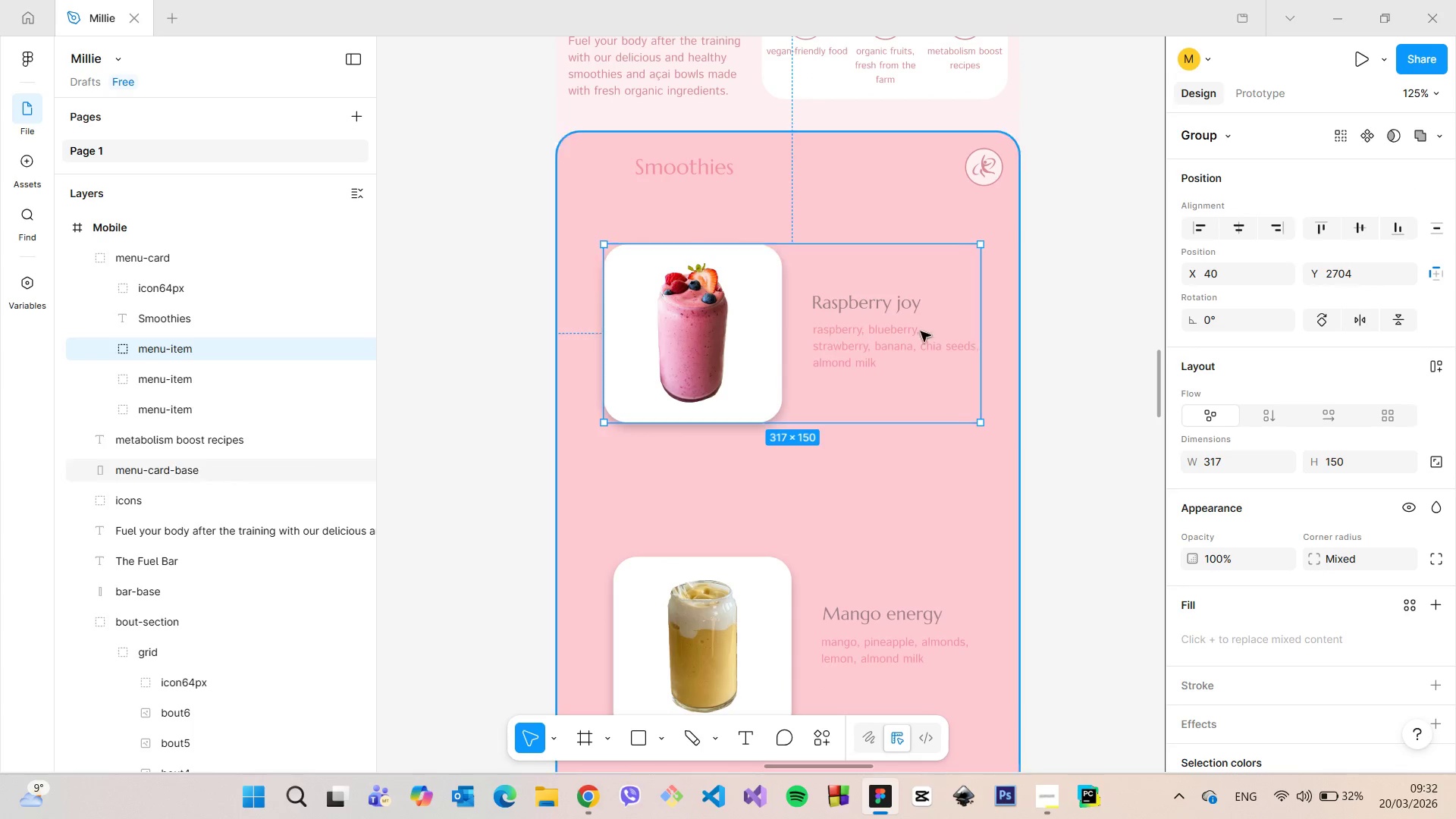 
hold_key(key=AltLeft, duration=0.67)
 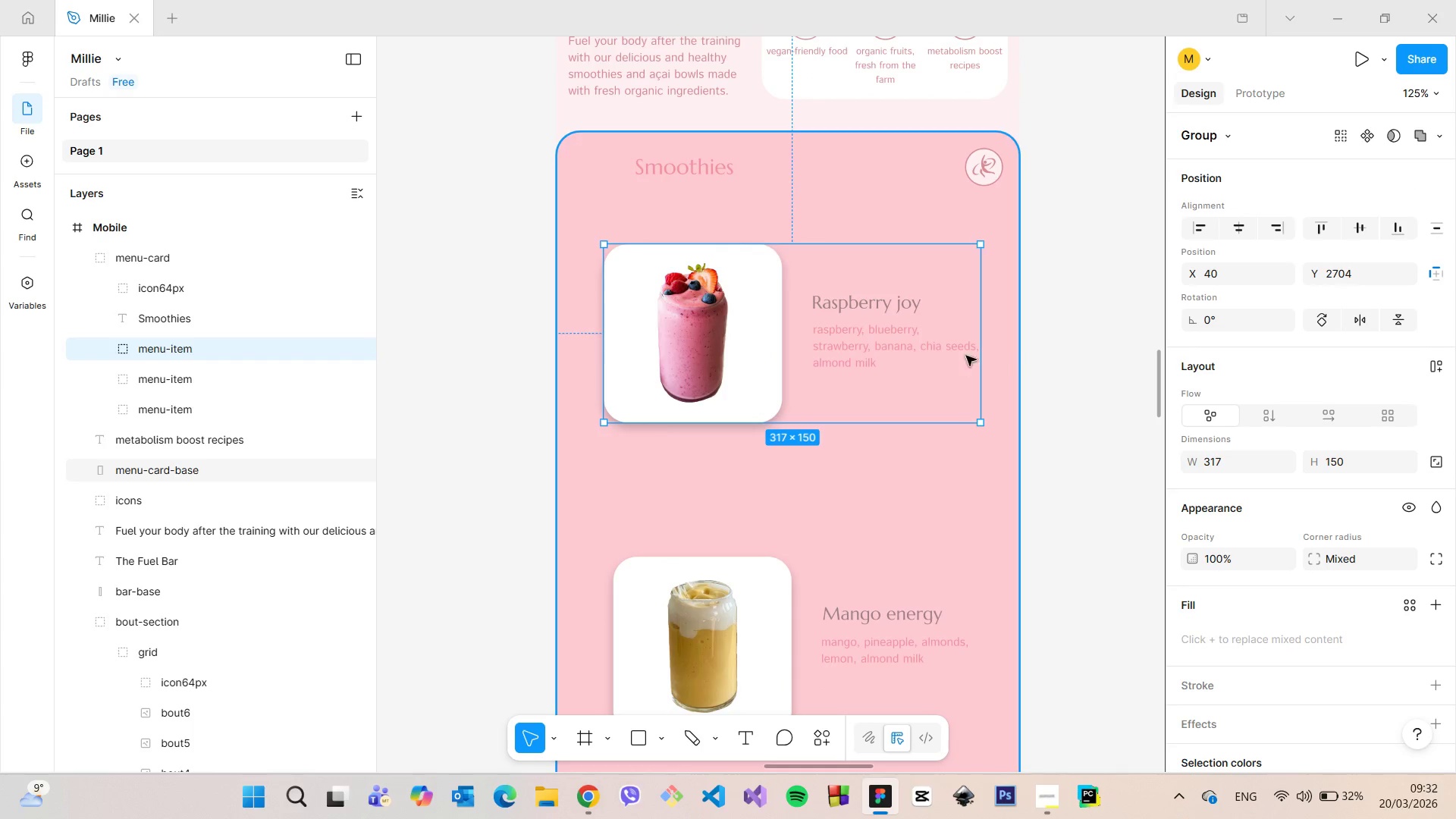 
hold_key(key=AltLeft, duration=0.97)
 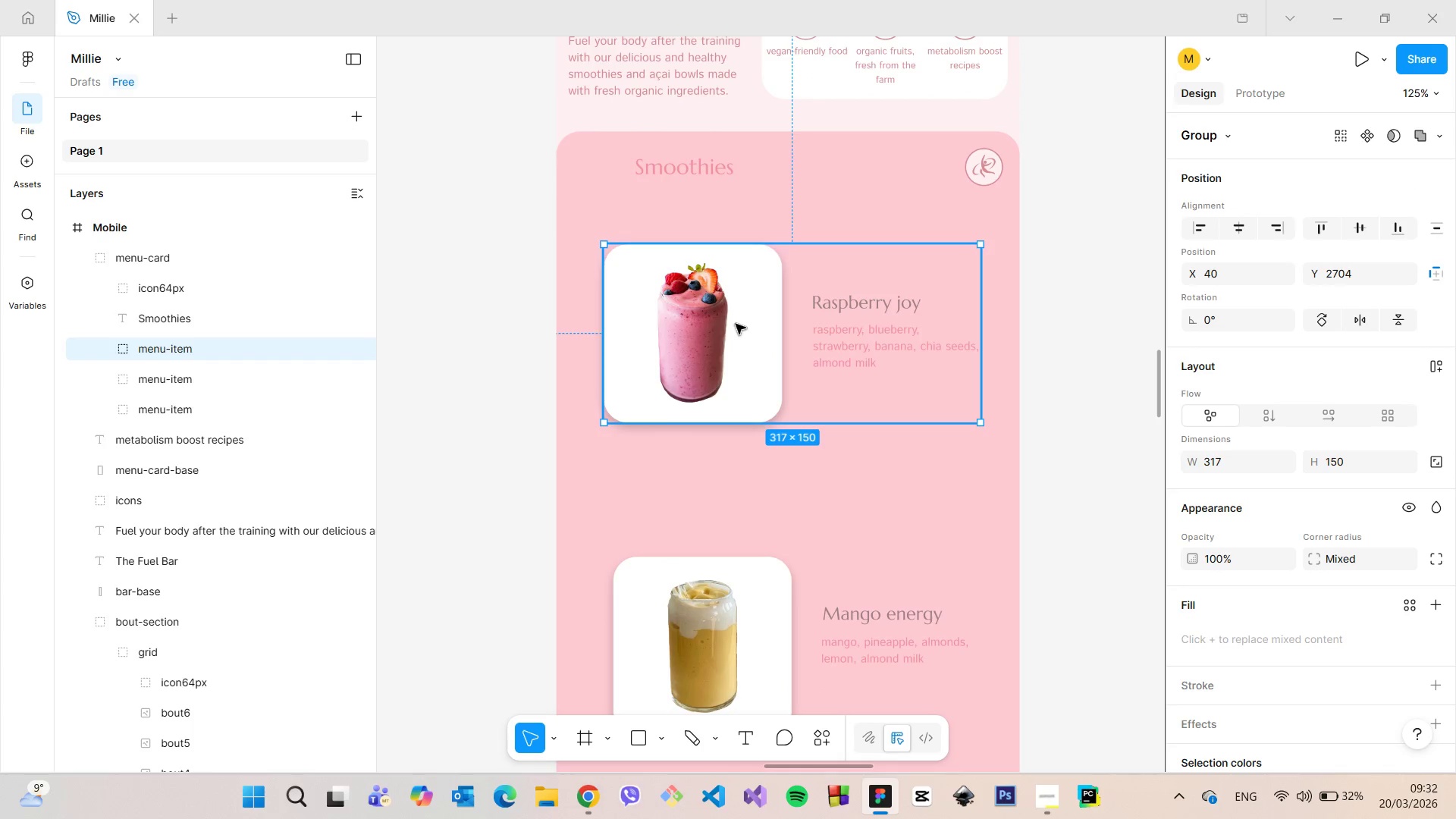 
left_click_drag(start_coordinate=[736, 324], to_coordinate=[730, 324])
 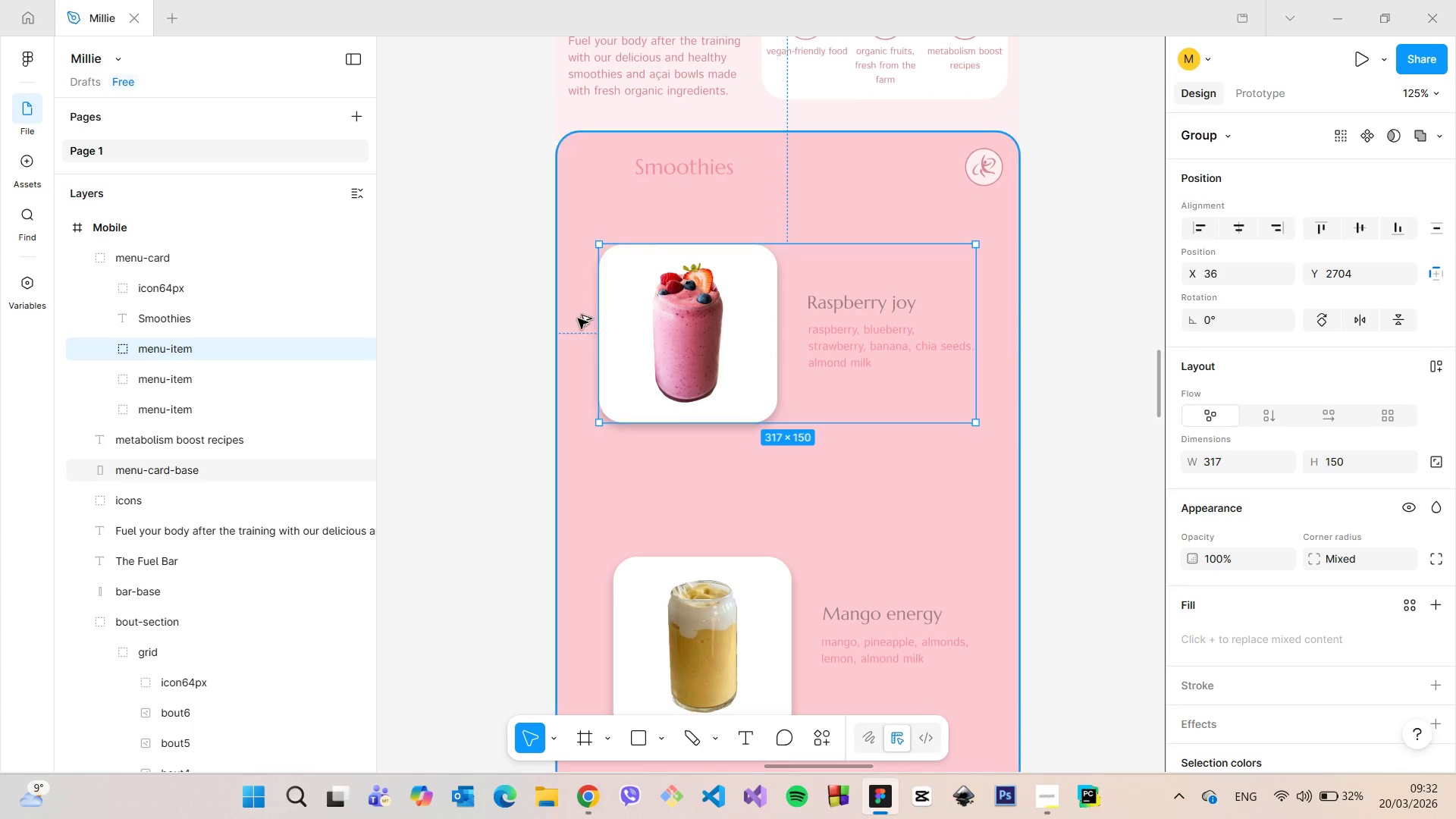 
hold_key(key=AltLeft, duration=0.44)
 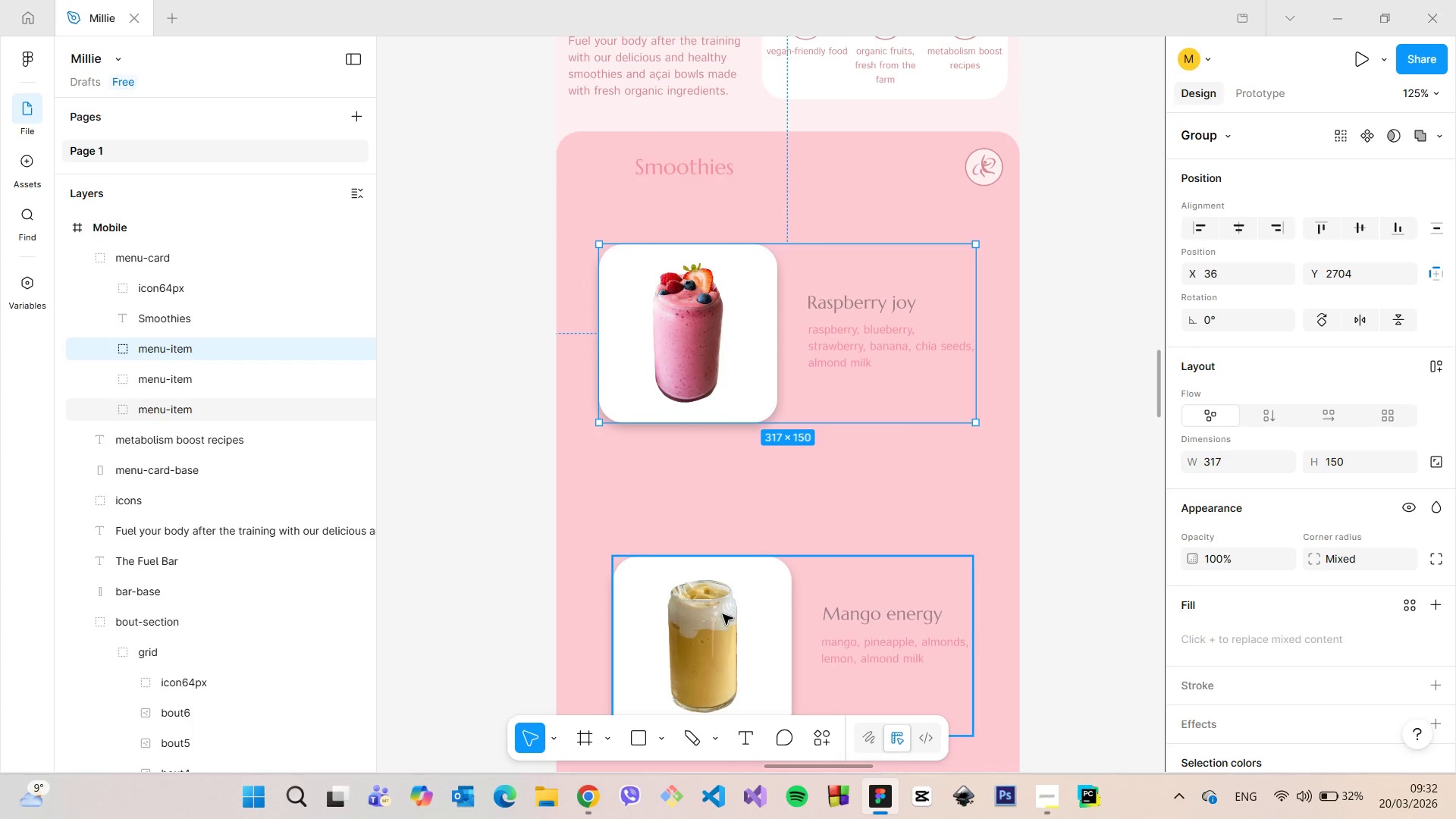 
left_click([723, 615])
 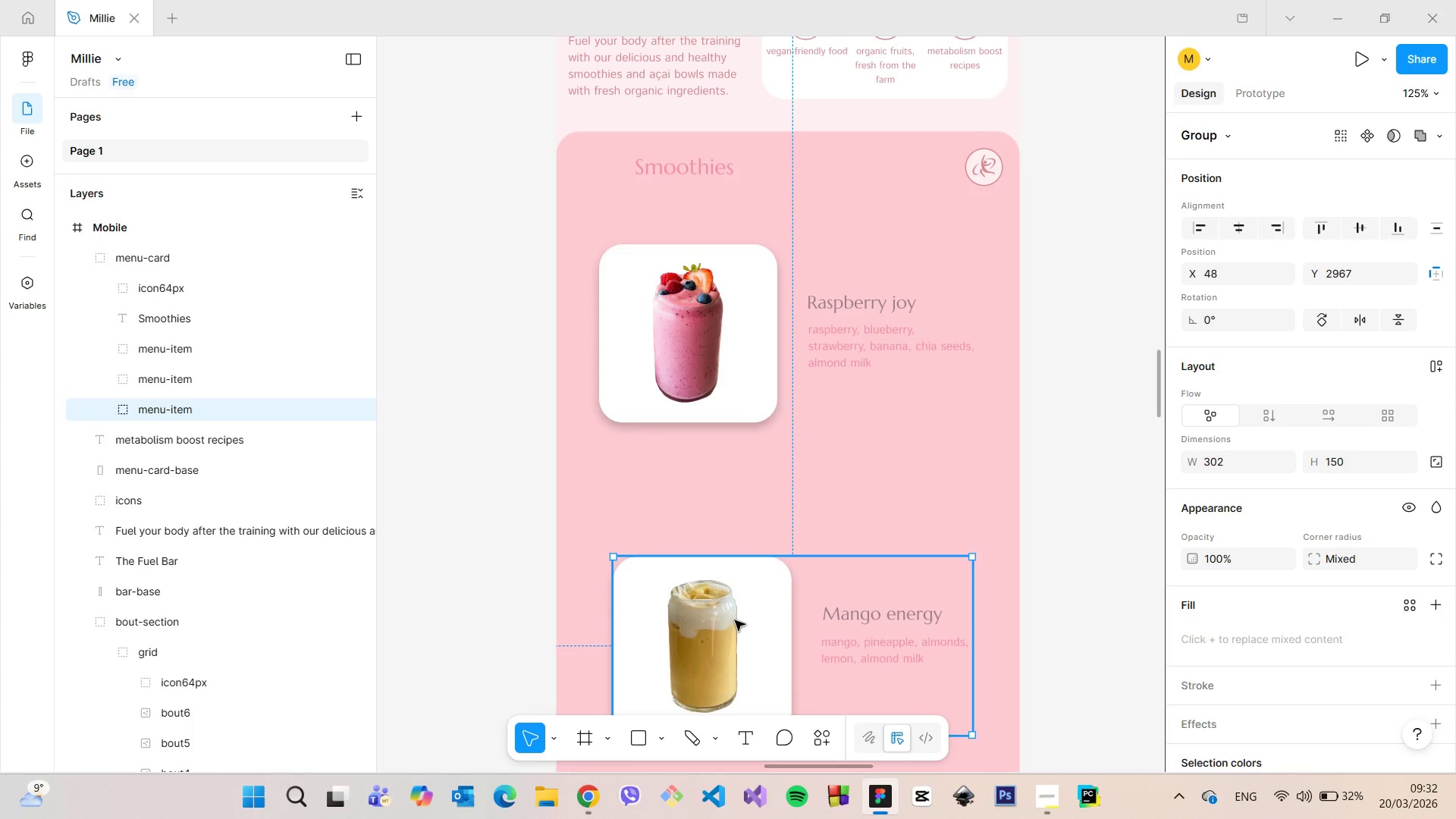 
left_click_drag(start_coordinate=[734, 620], to_coordinate=[723, 535])
 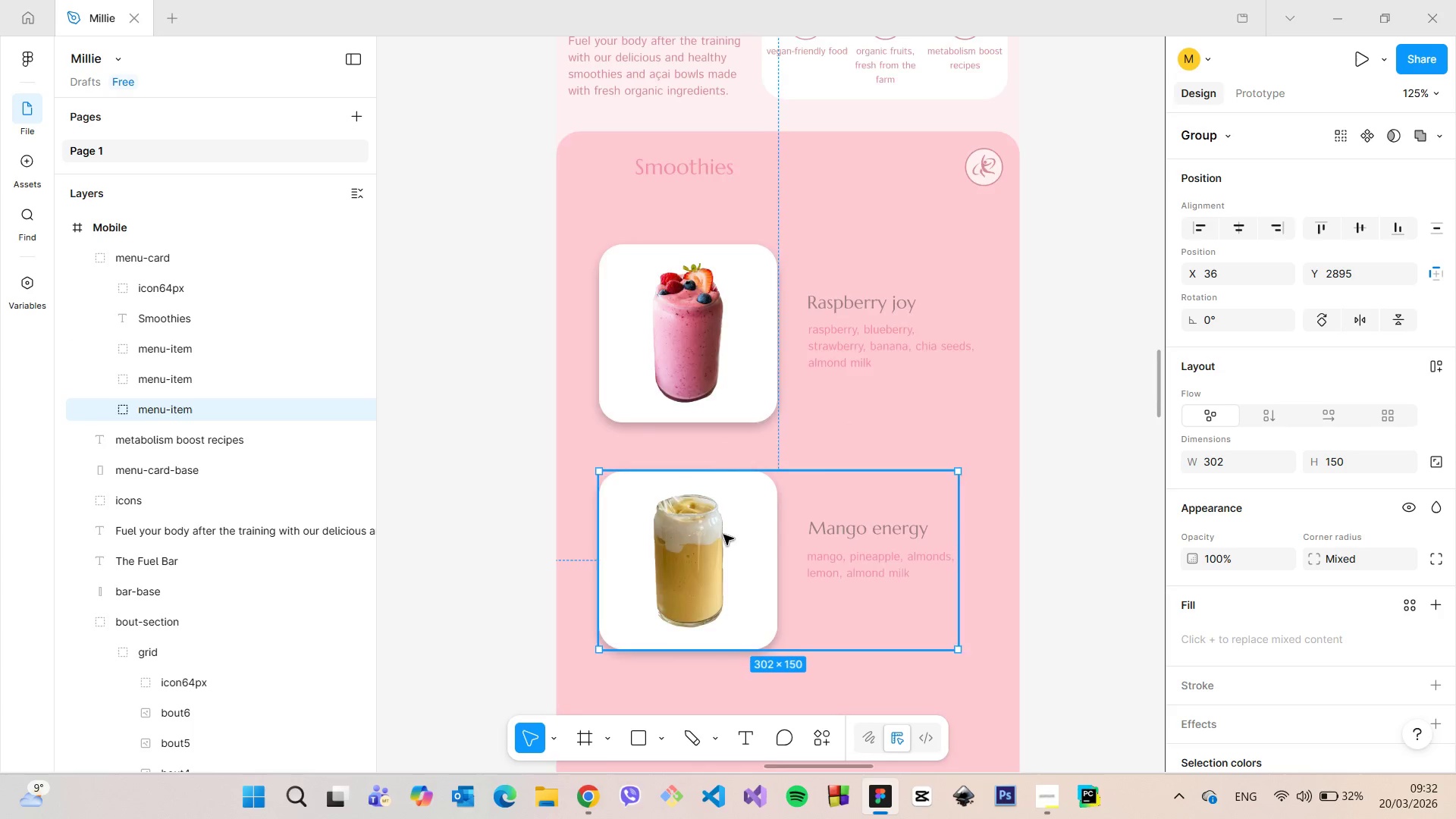 
scroll: coordinate [723, 539], scroll_direction: down, amount: 37.0
 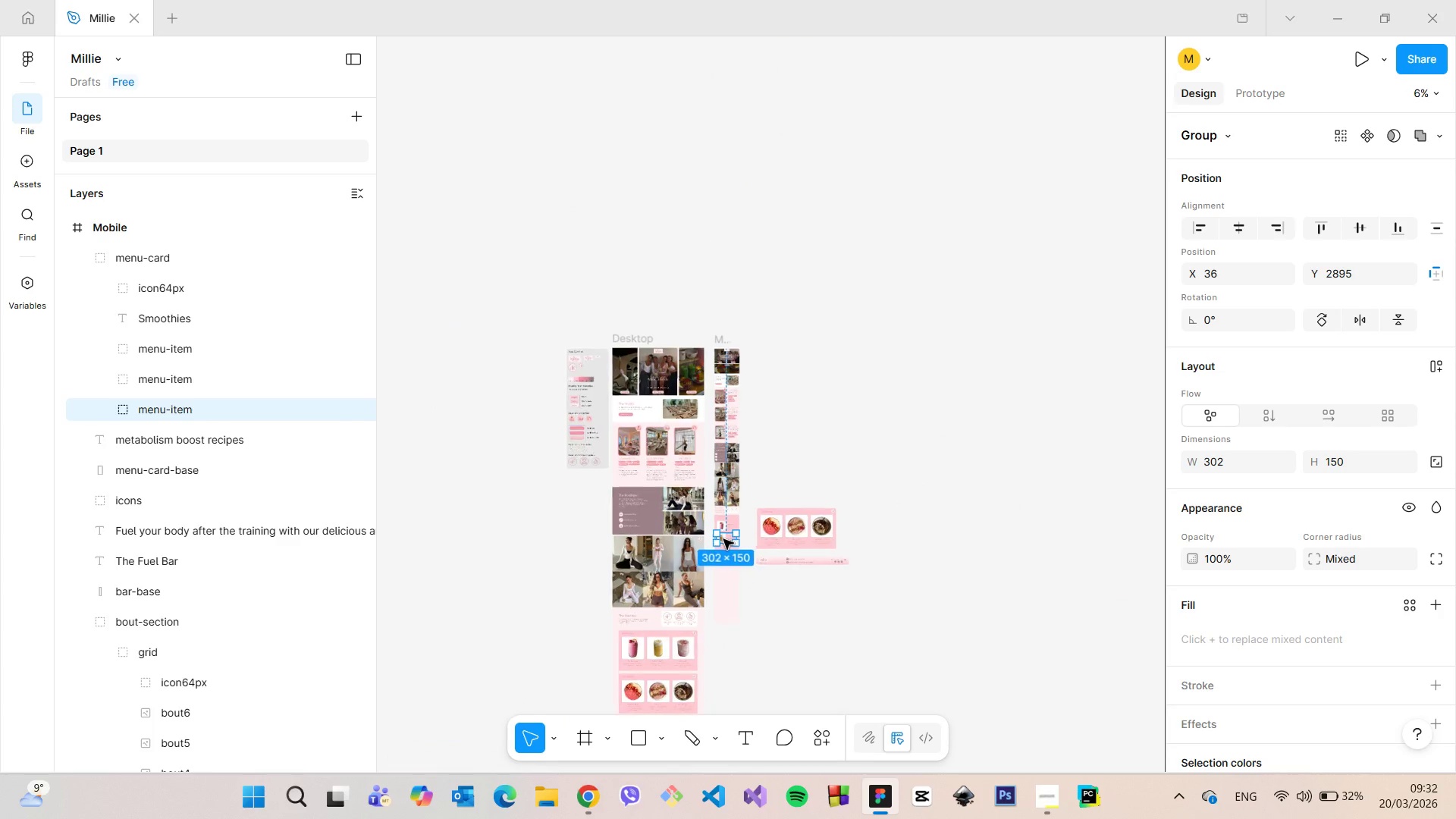 
hold_key(key=AltLeft, duration=0.81)
 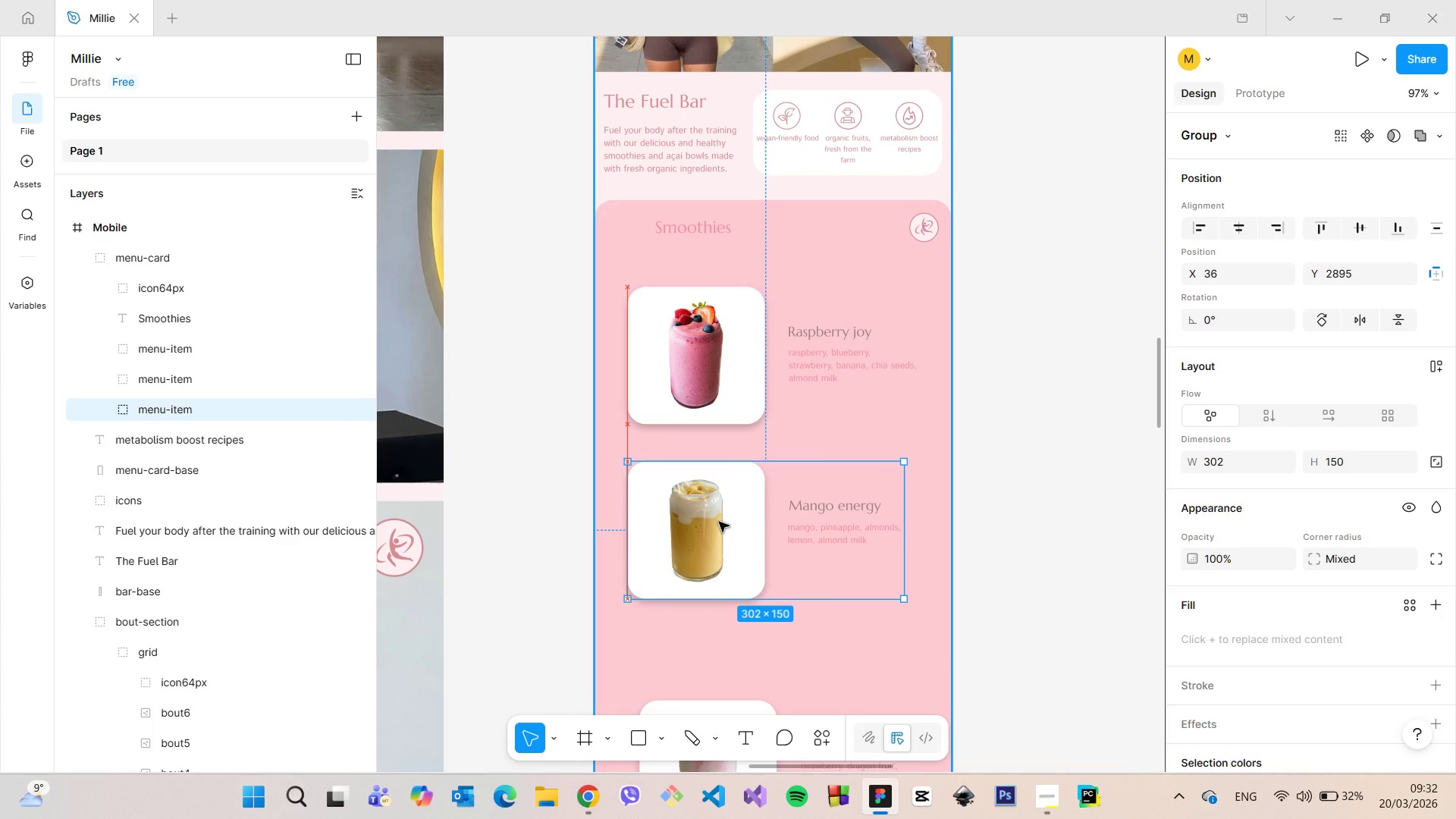 
scroll: coordinate [723, 541], scroll_direction: up, amount: 25.0
 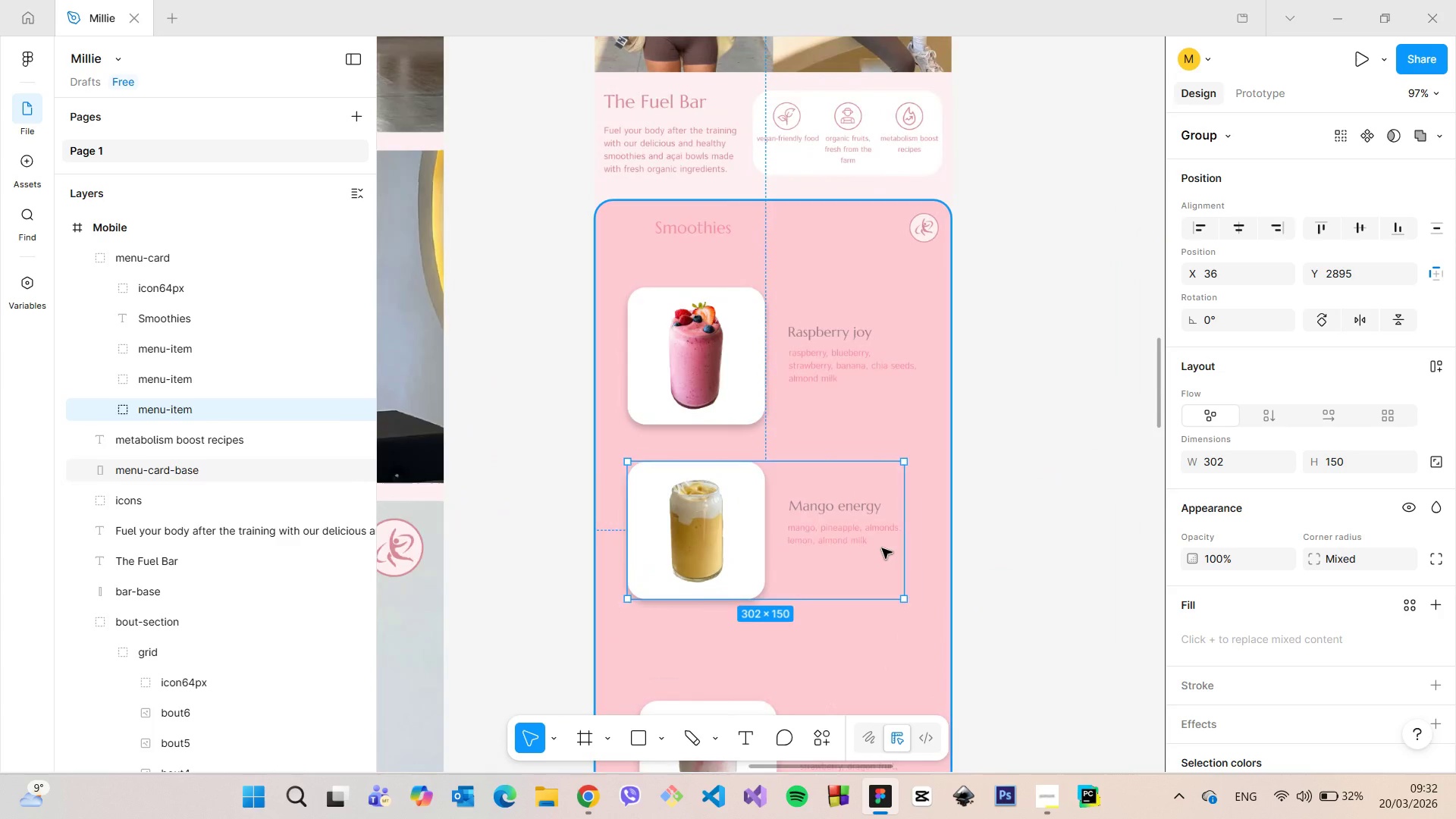 
hold_key(key=AltLeft, duration=1.51)
 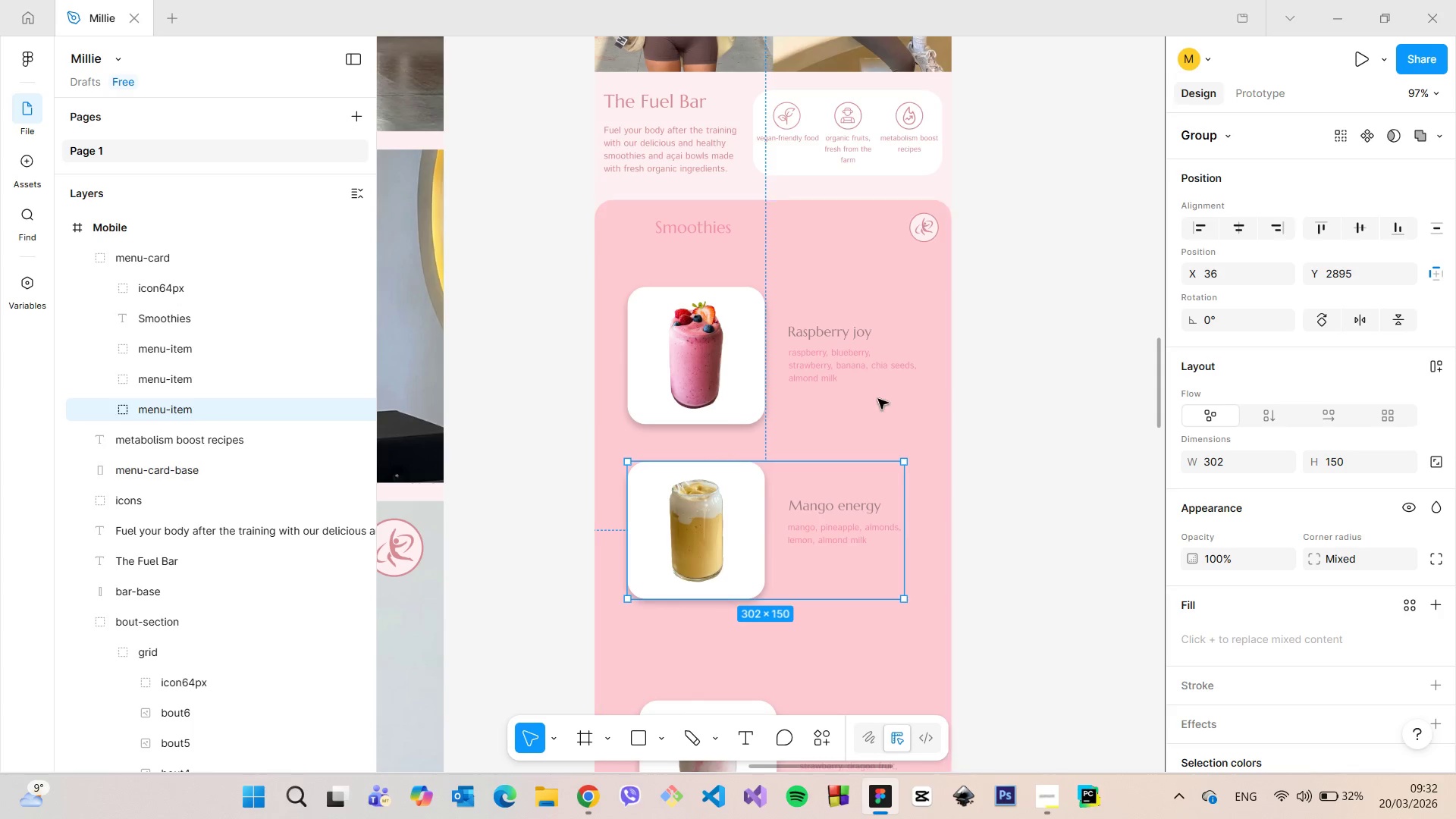 
hold_key(key=AltLeft, duration=0.41)
 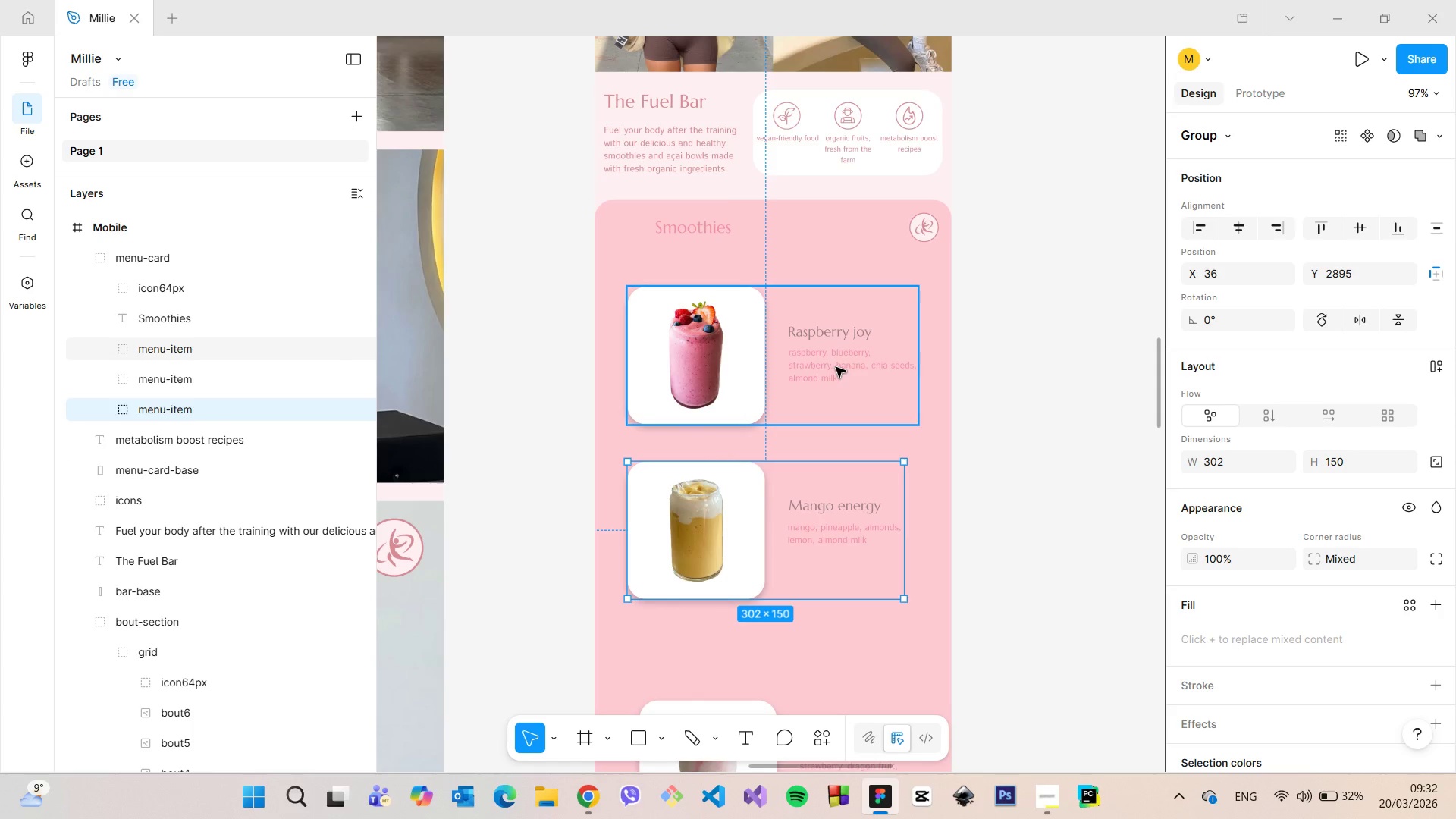 
hold_key(key=AltLeft, duration=1.52)
 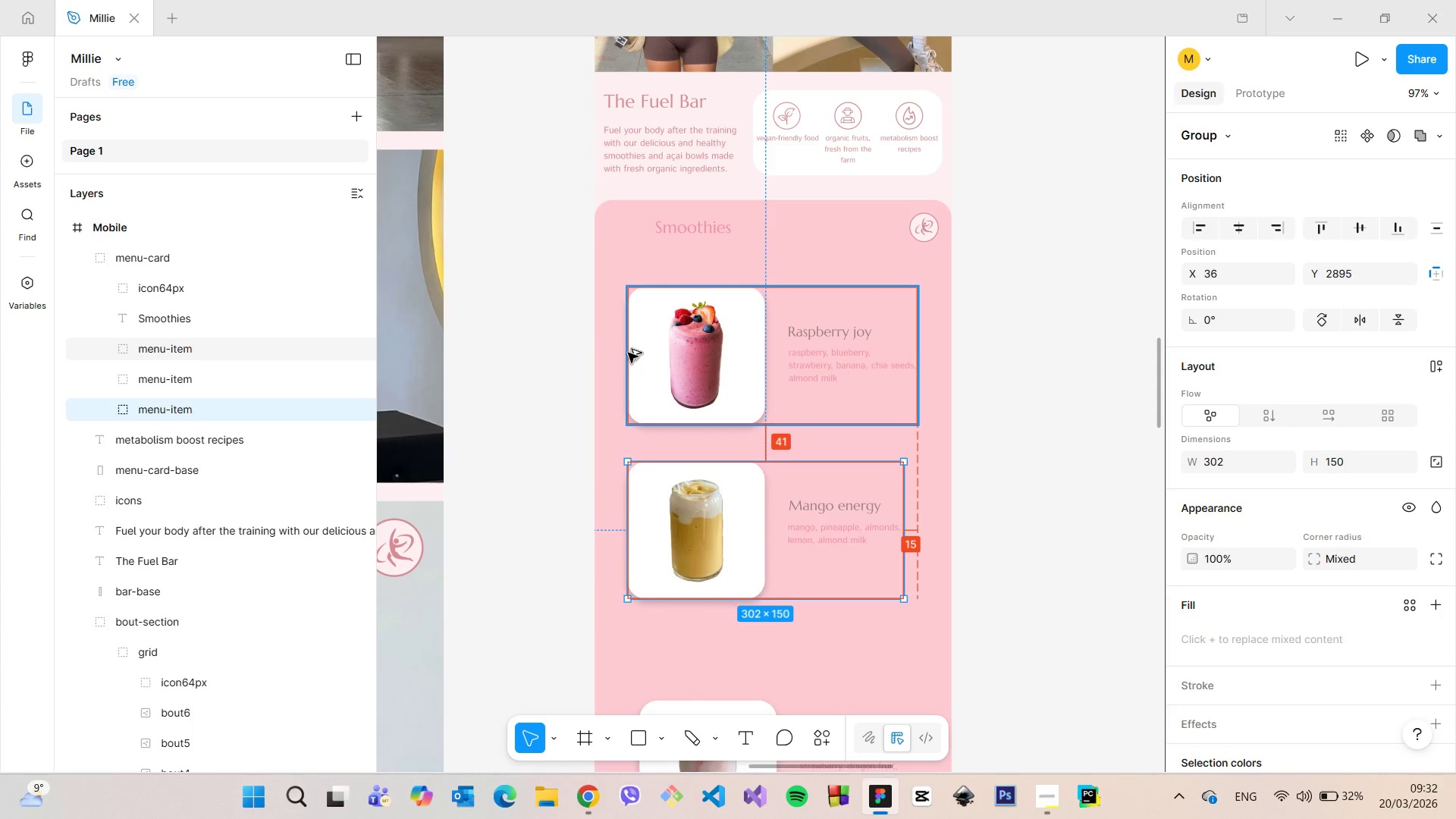 
hold_key(key=AltLeft, duration=1.5)
 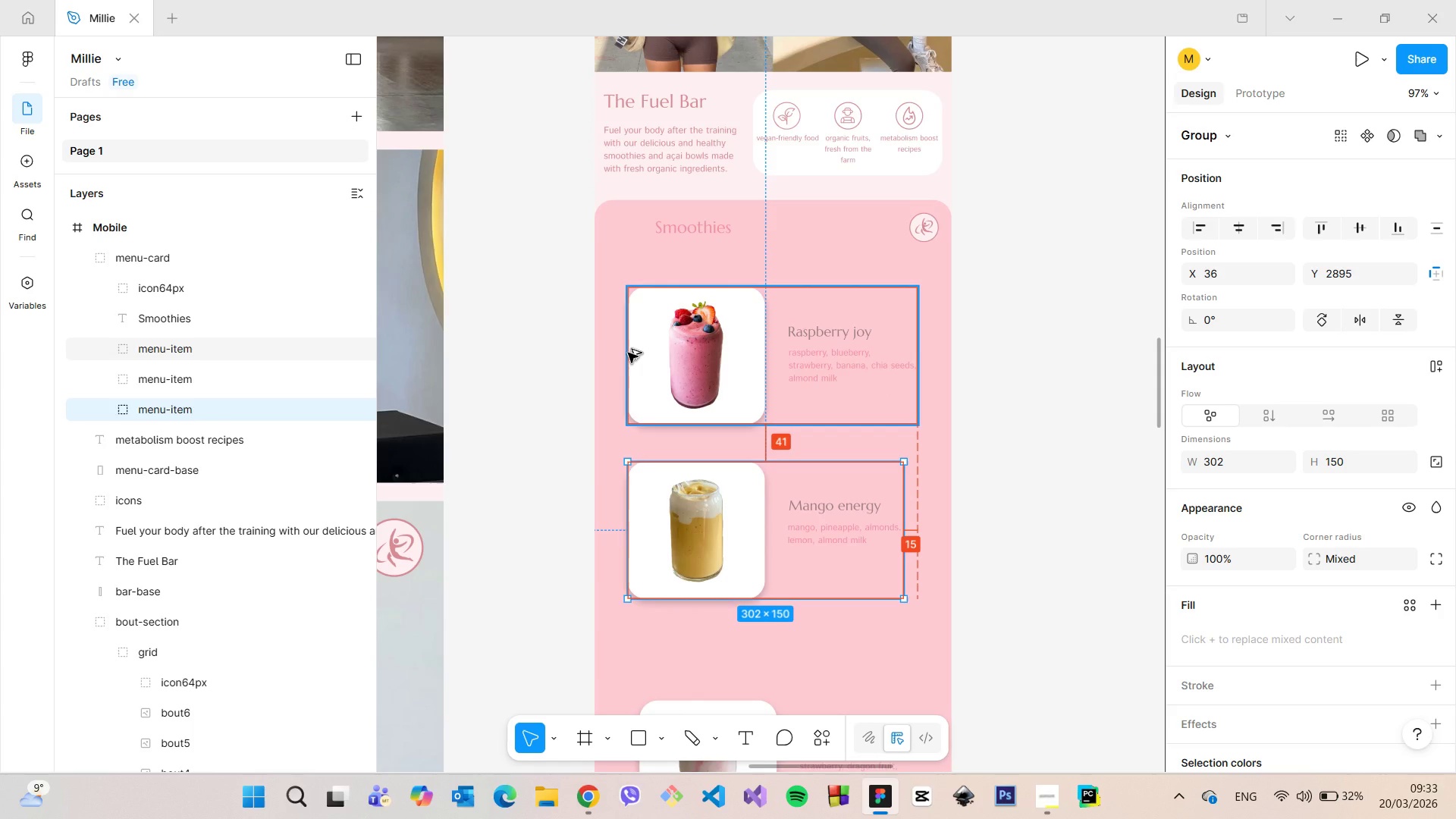 
hold_key(key=AltLeft, duration=1.51)
 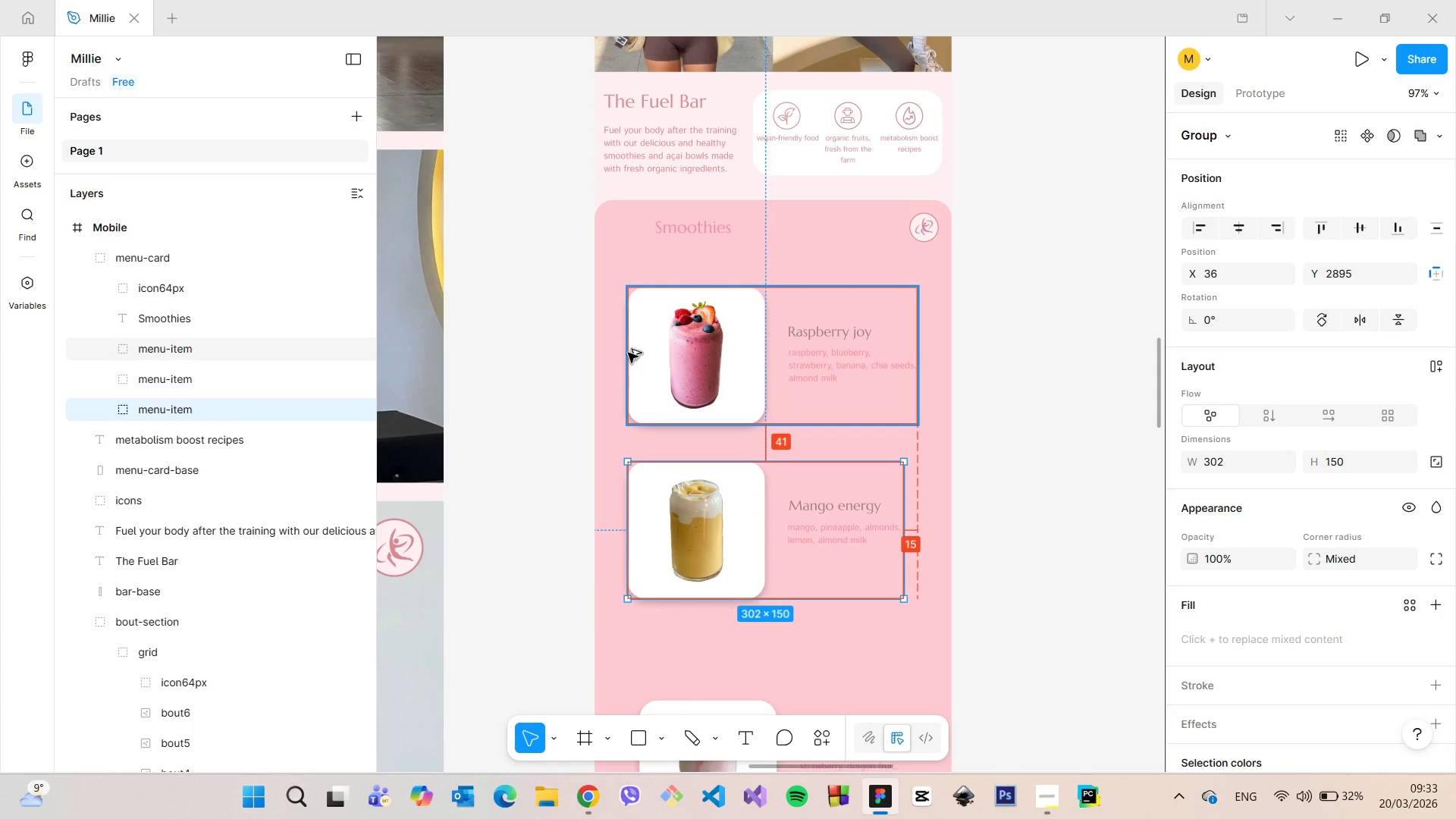 
hold_key(key=AltLeft, duration=0.94)
 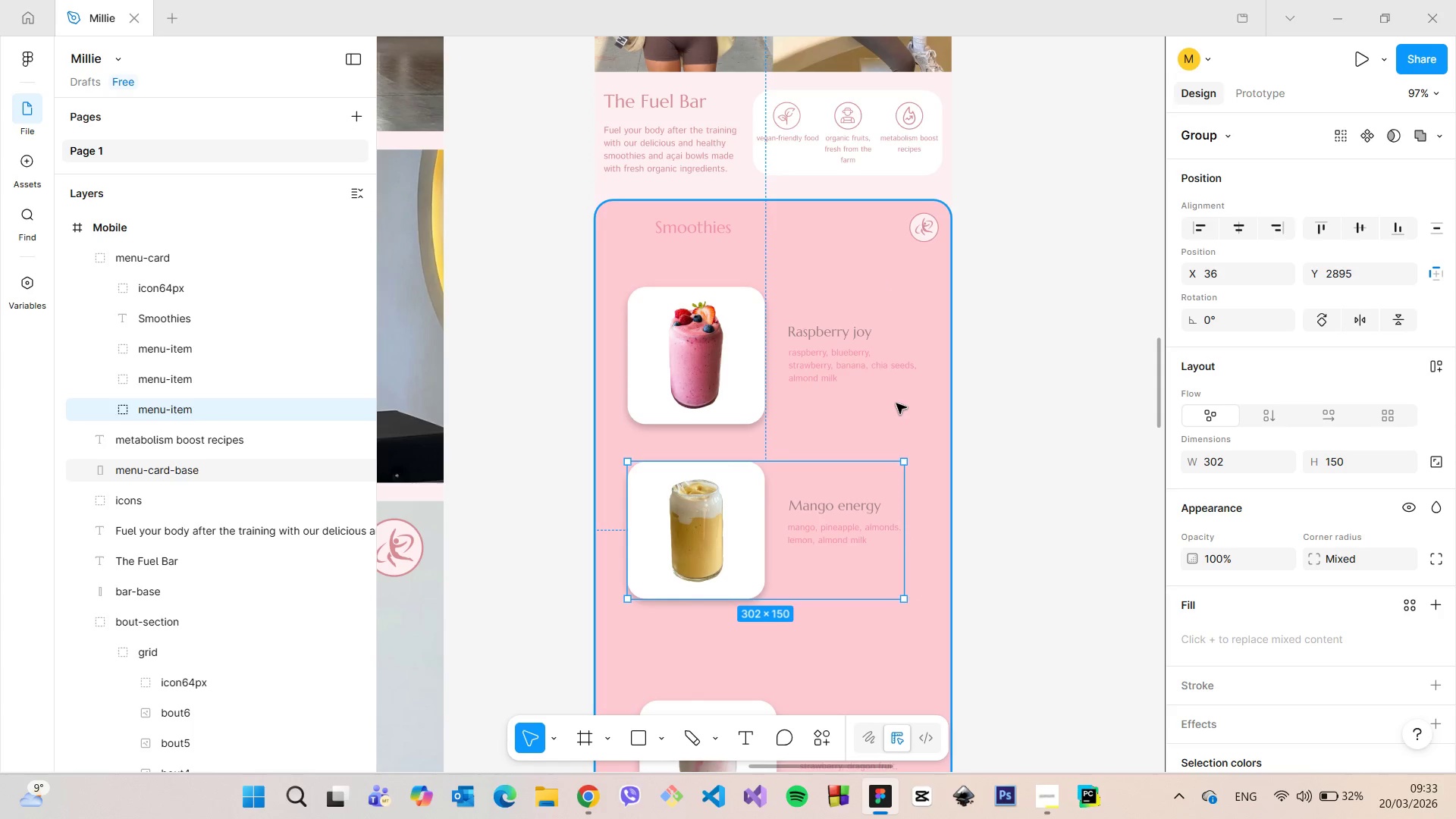 
scroll: coordinate [896, 407], scroll_direction: down, amount: 5.0
 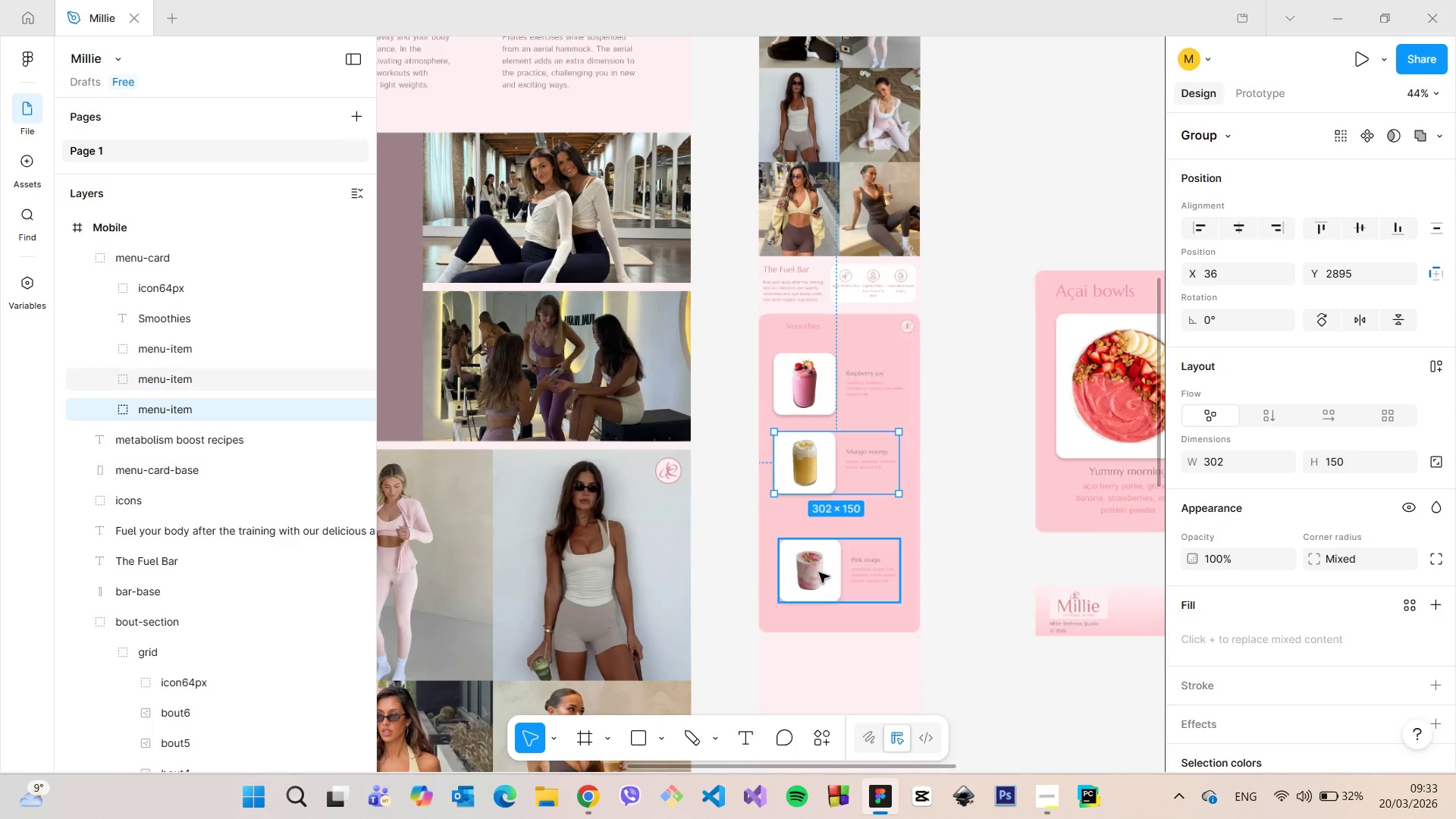 
left_click([818, 574])
 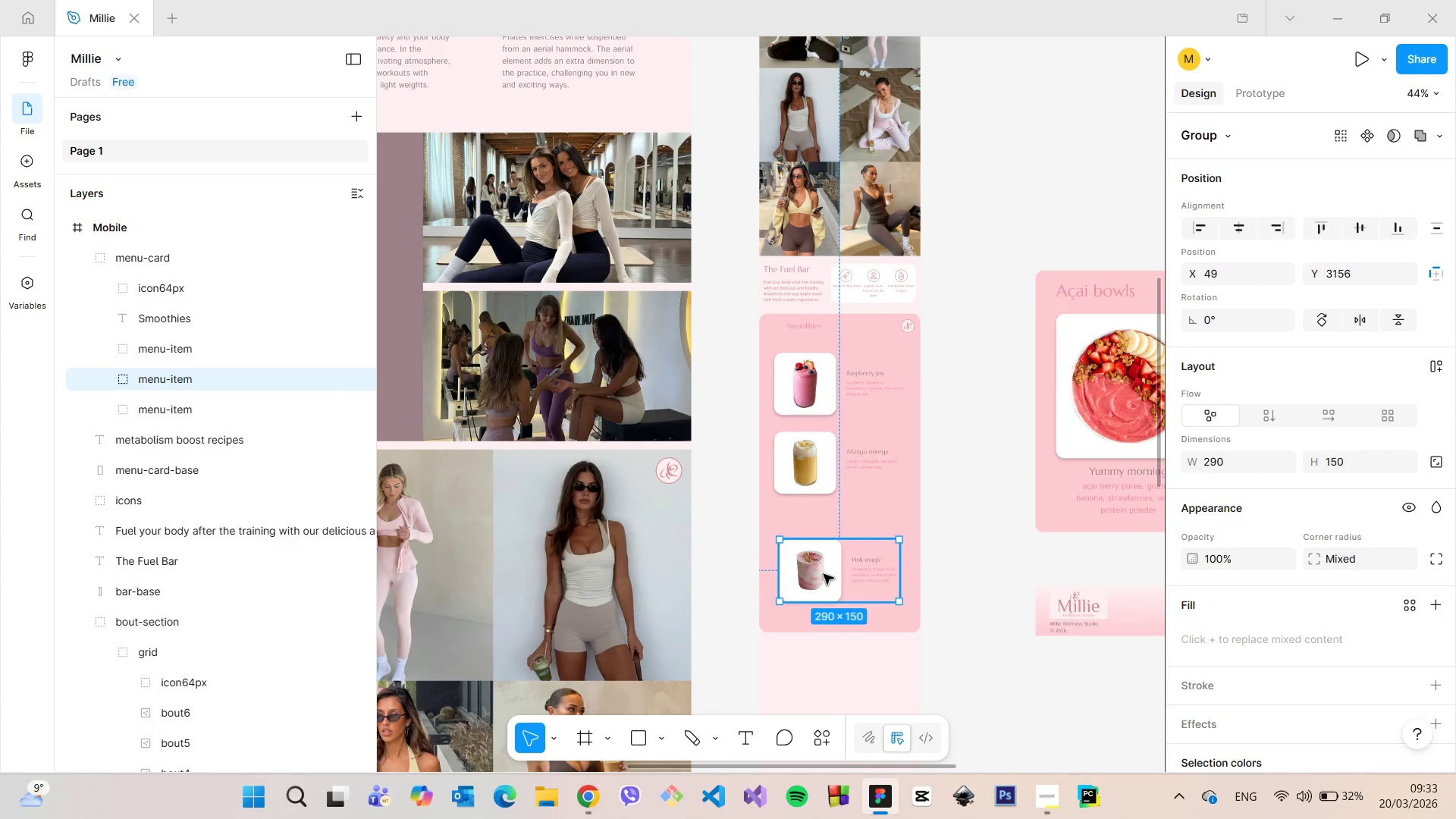 
left_click_drag(start_coordinate=[824, 574], to_coordinate=[818, 546])
 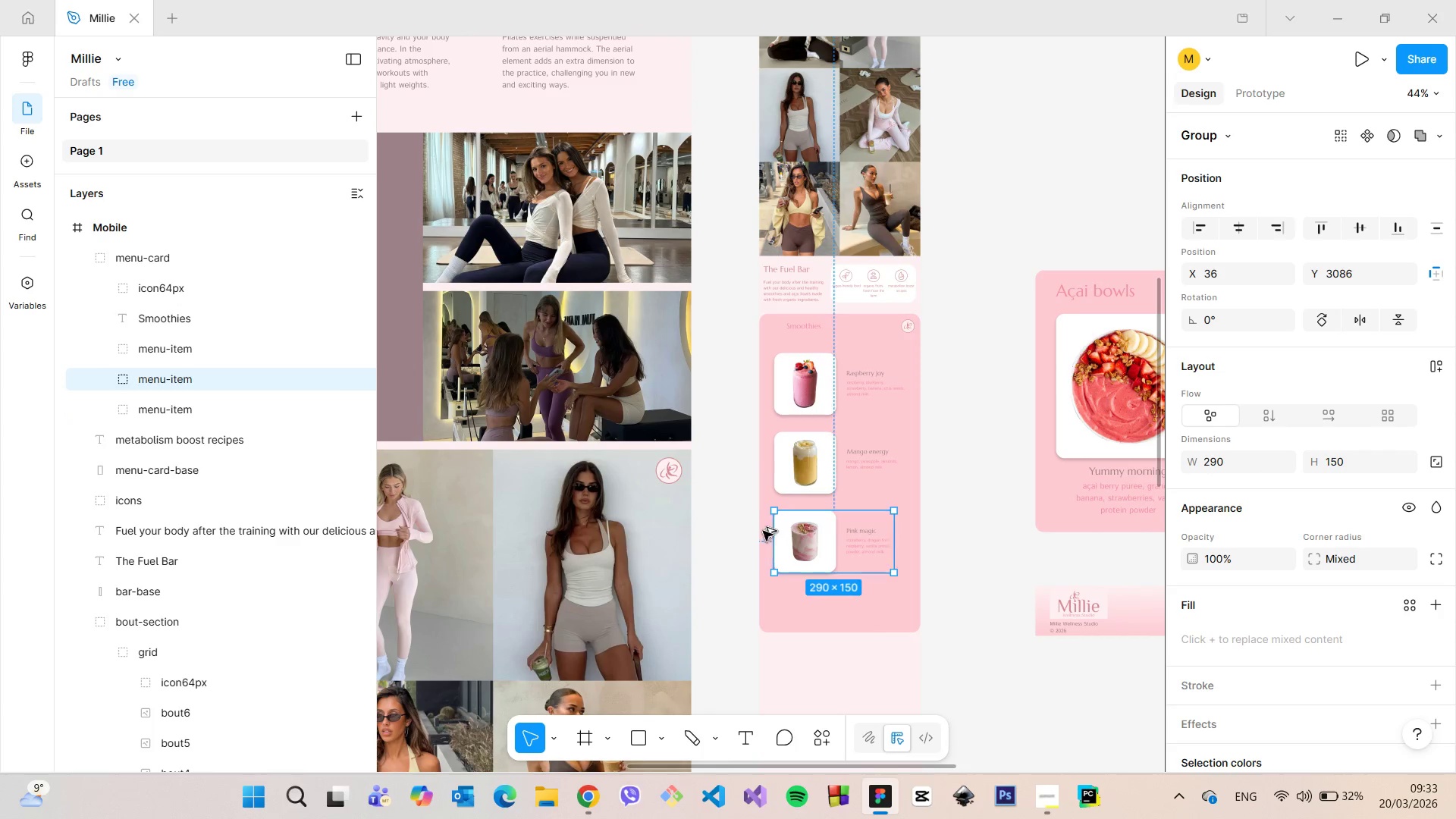 
hold_key(key=AltLeft, duration=1.27)
 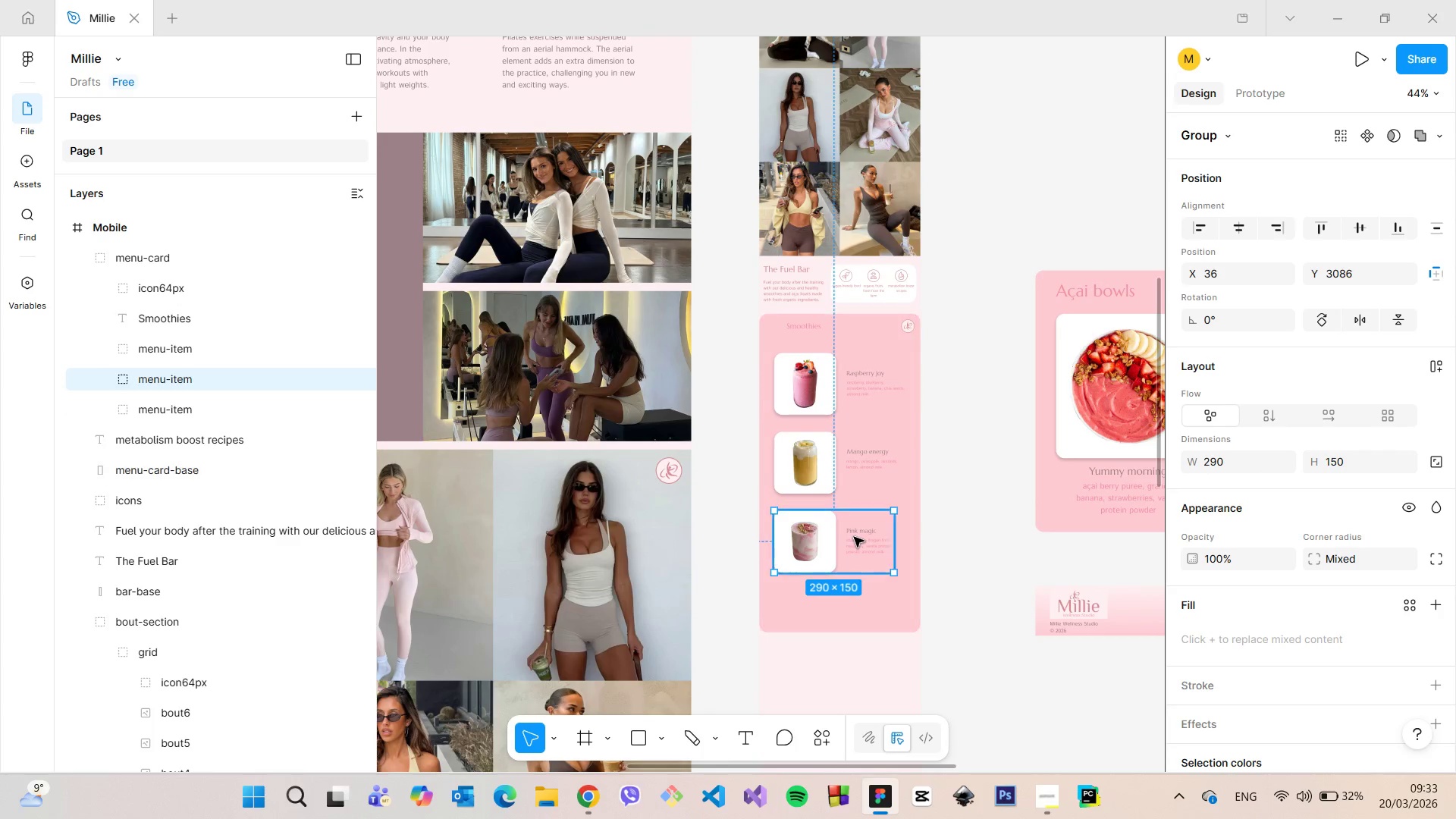 
scroll: coordinate [880, 550], scroll_direction: up, amount: 10.0
 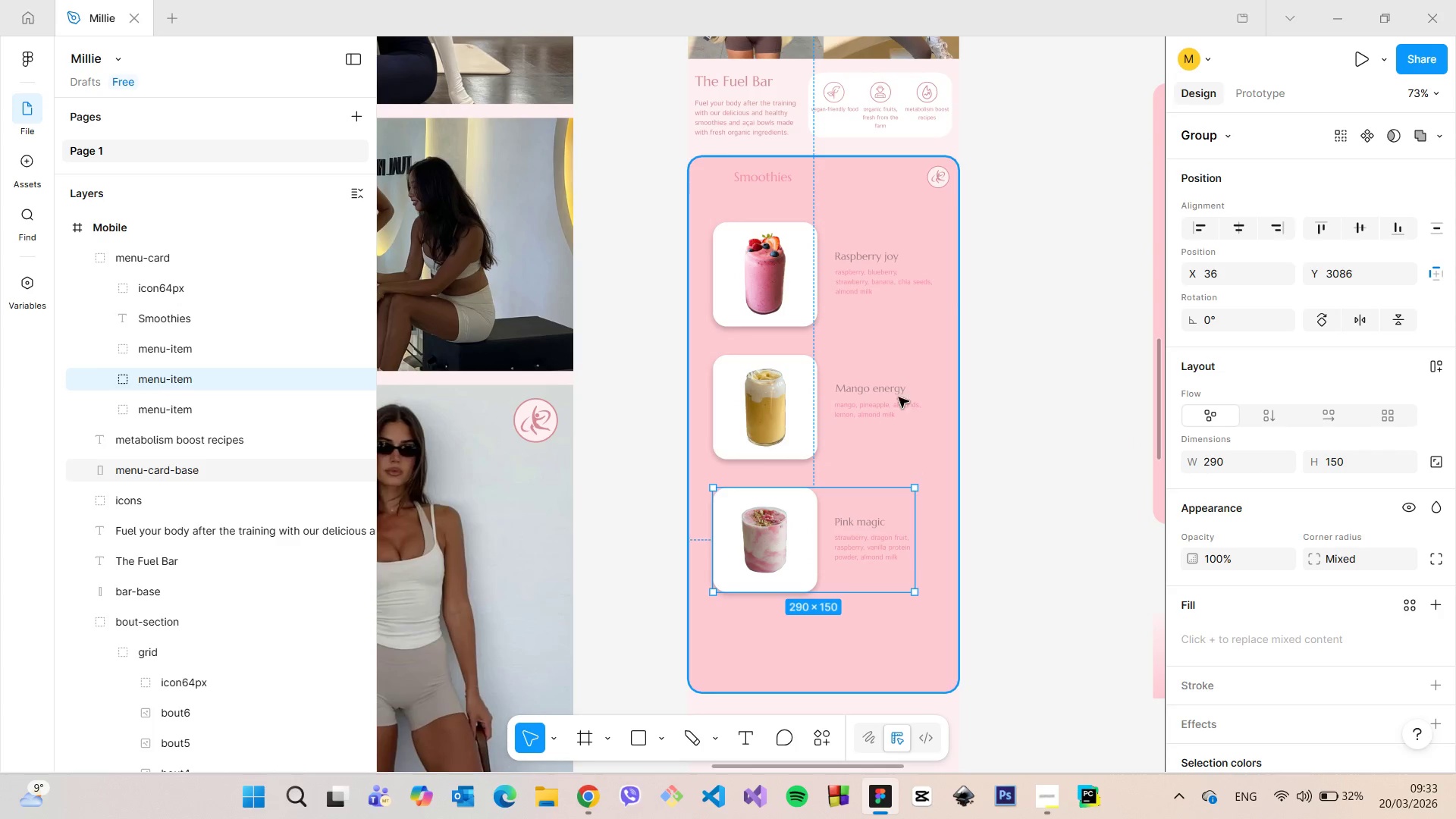 
left_click([891, 410])
 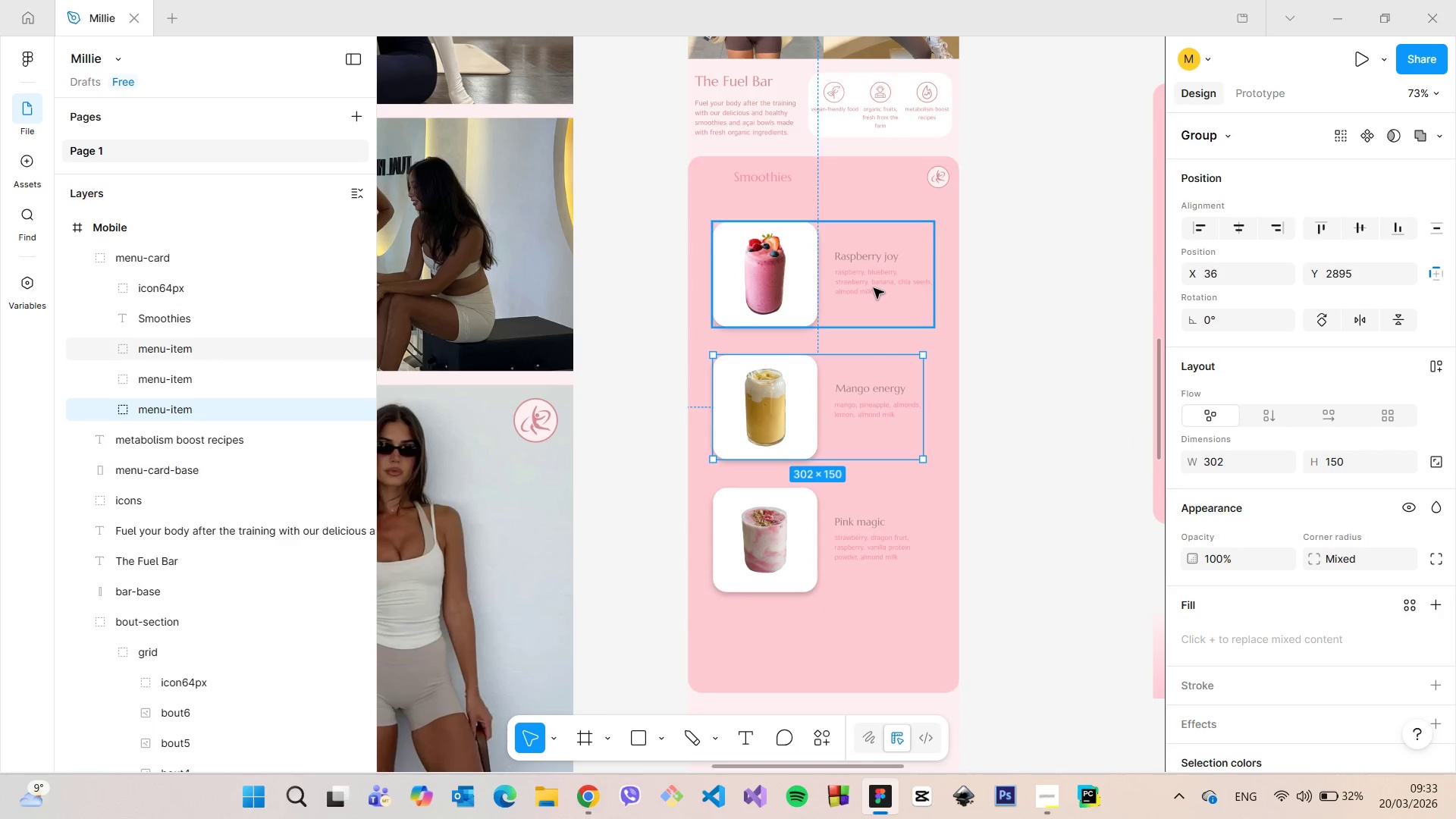 
left_click([874, 288])
 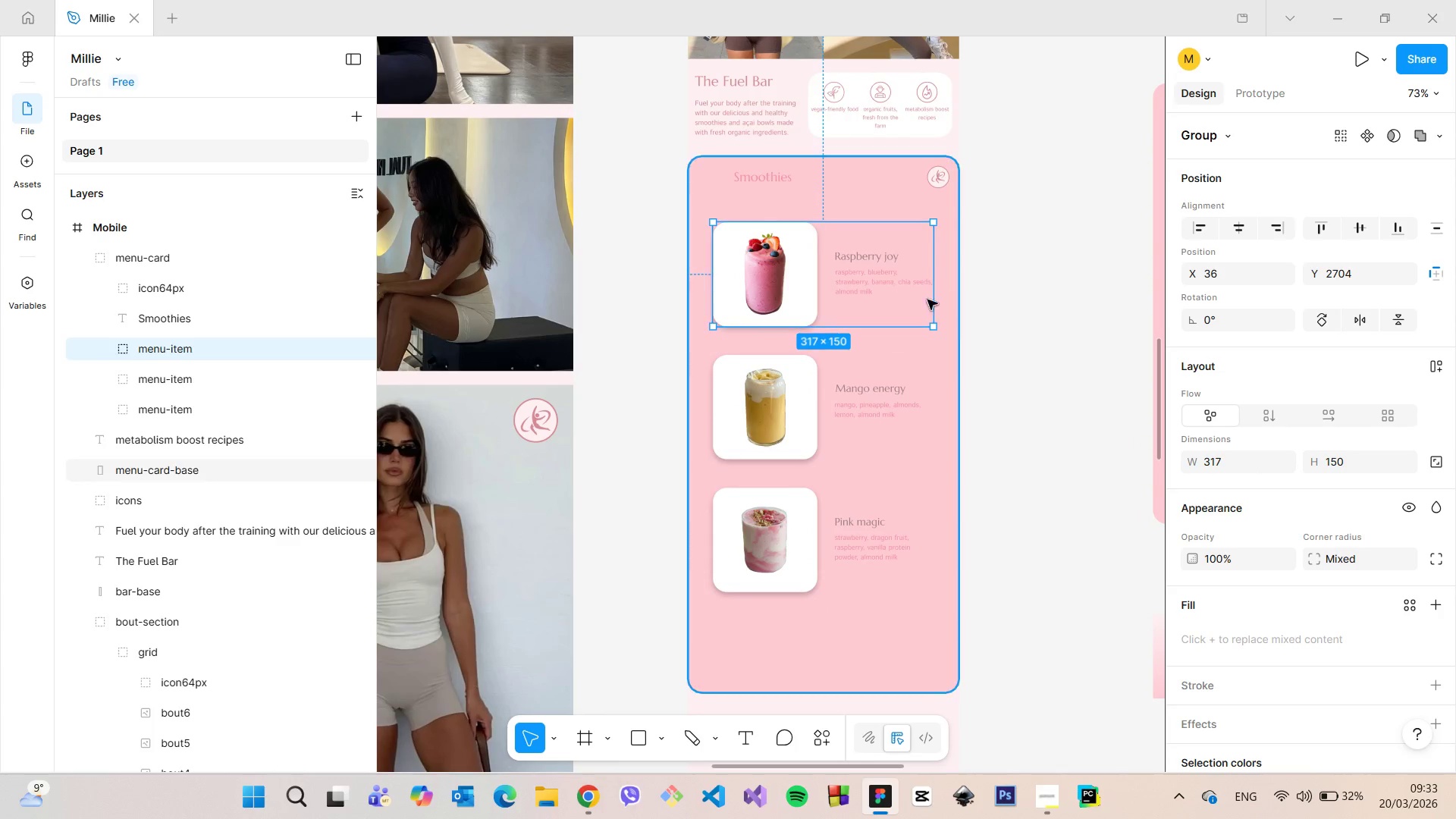 
scroll: coordinate [930, 300], scroll_direction: up, amount: 4.0
 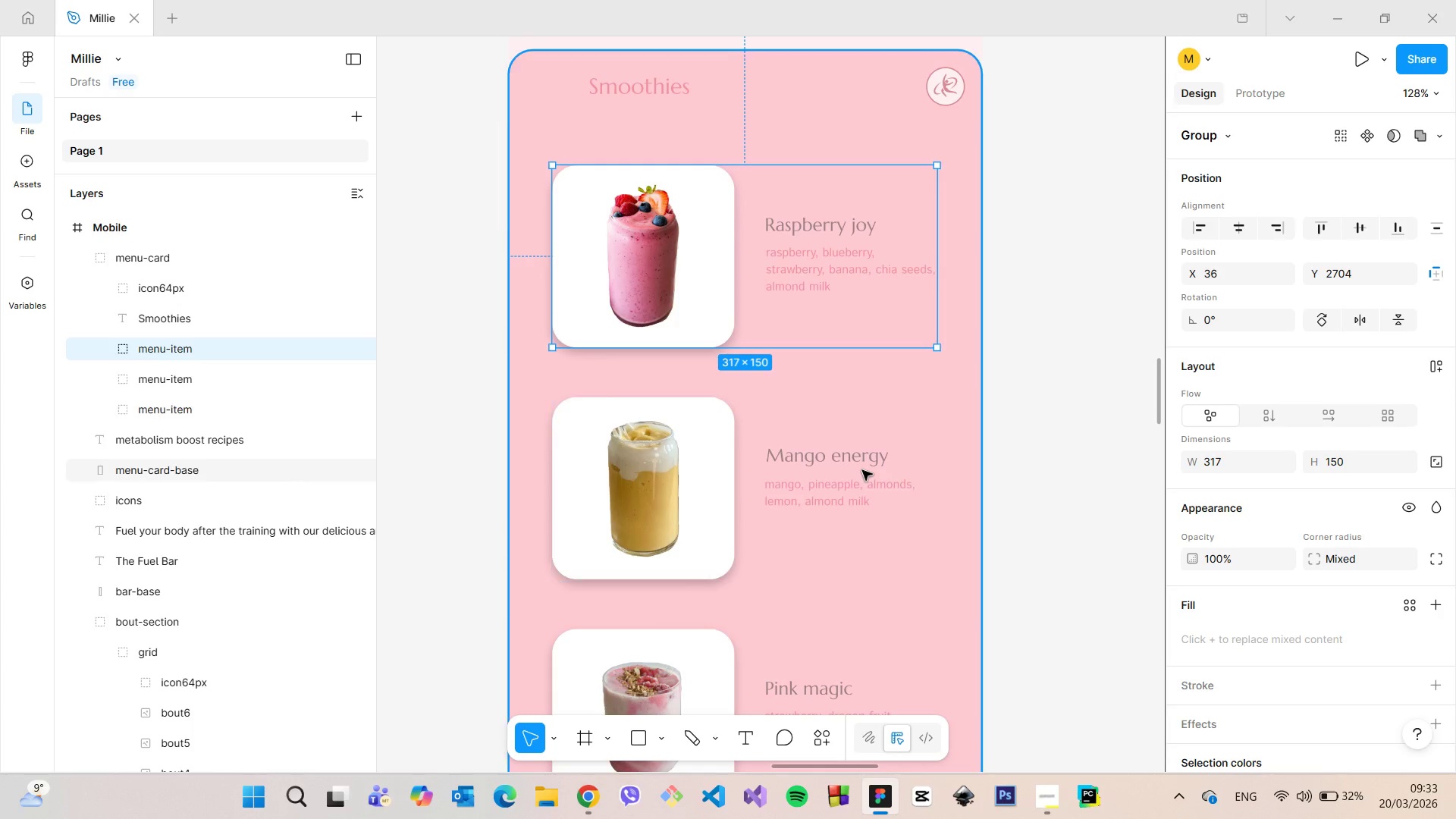 
left_click([877, 489])
 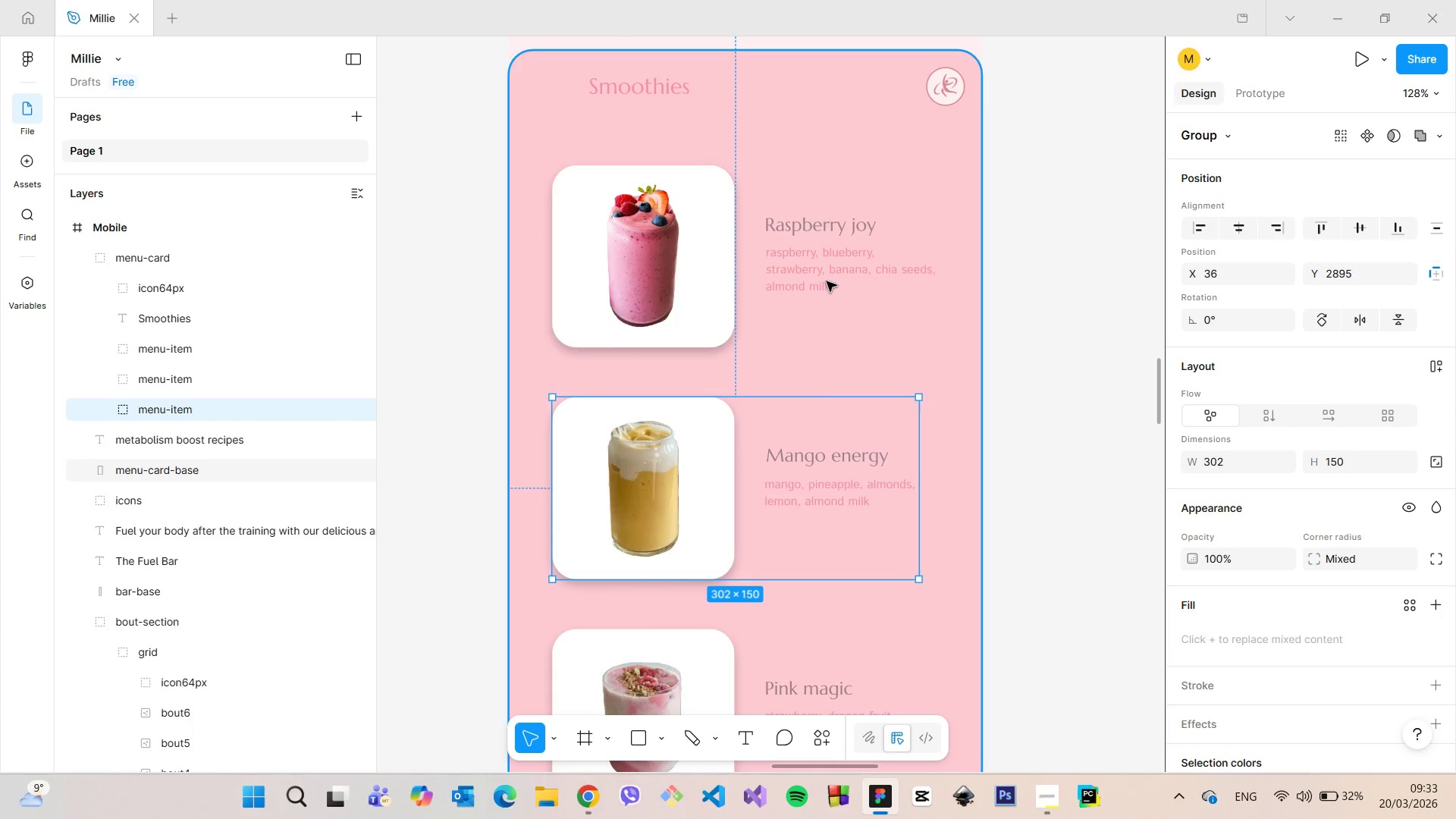 
left_click([827, 273])
 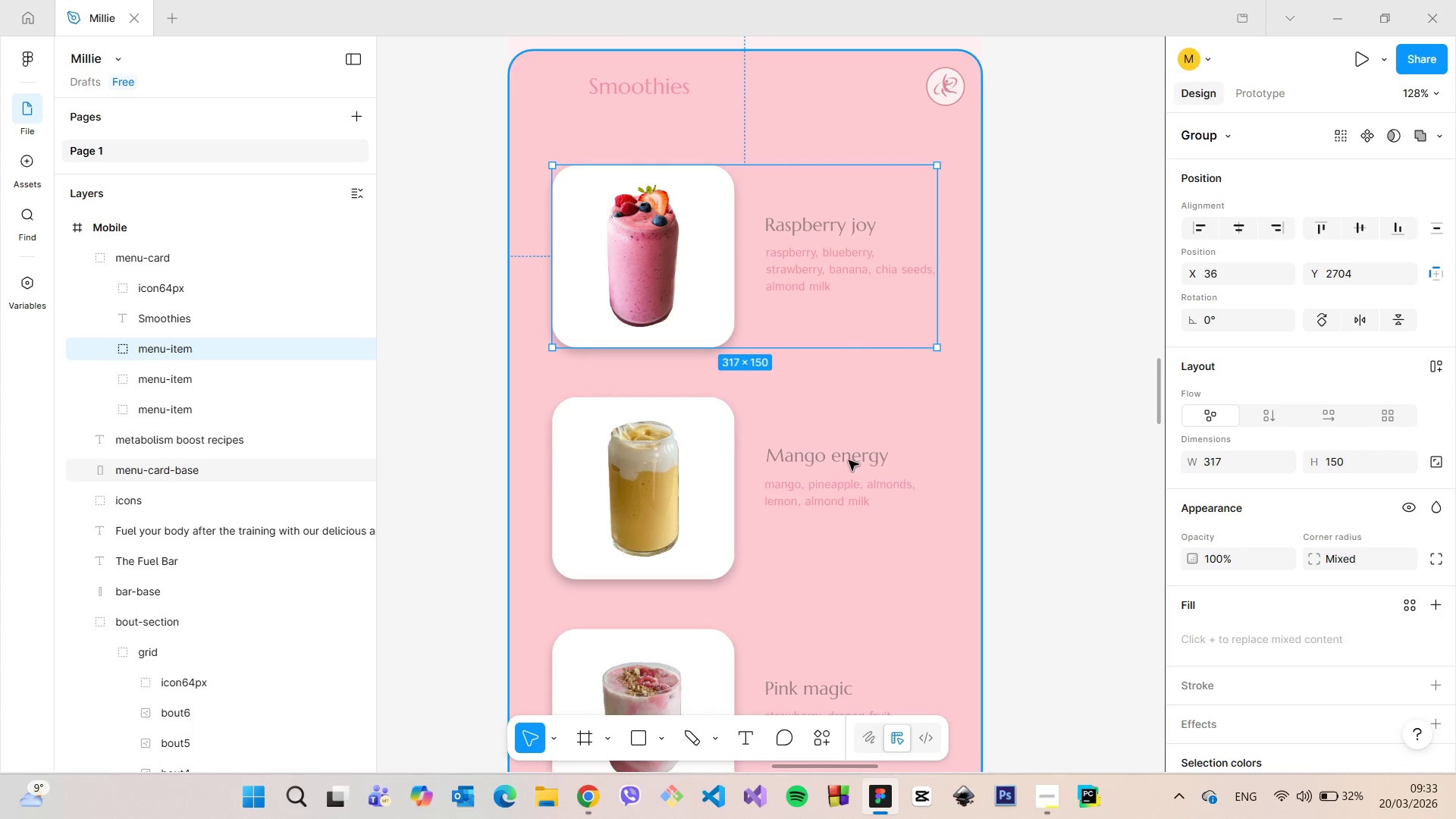 
scroll: coordinate [849, 481], scroll_direction: down, amount: 3.0
 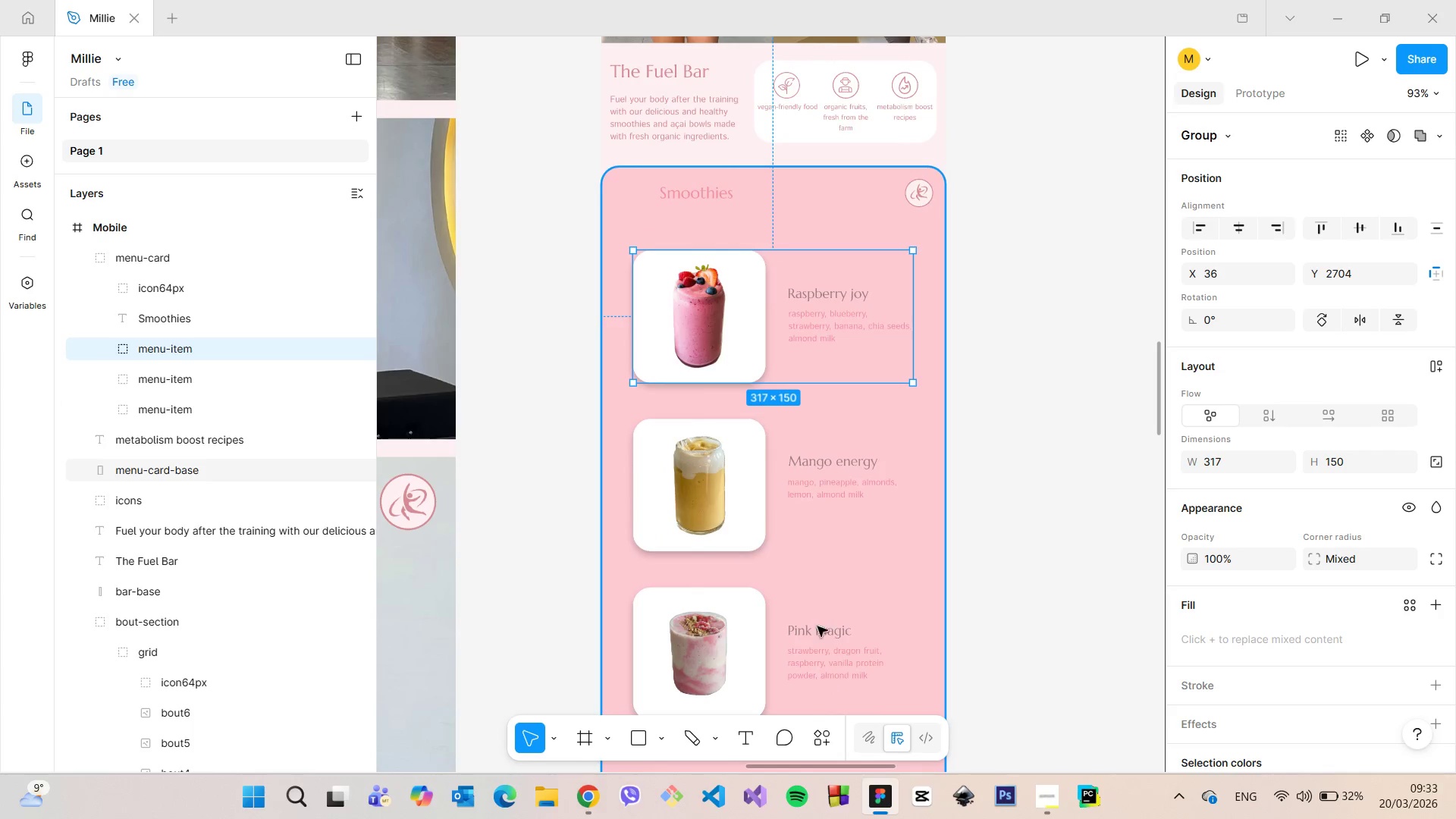 
left_click([817, 626])
 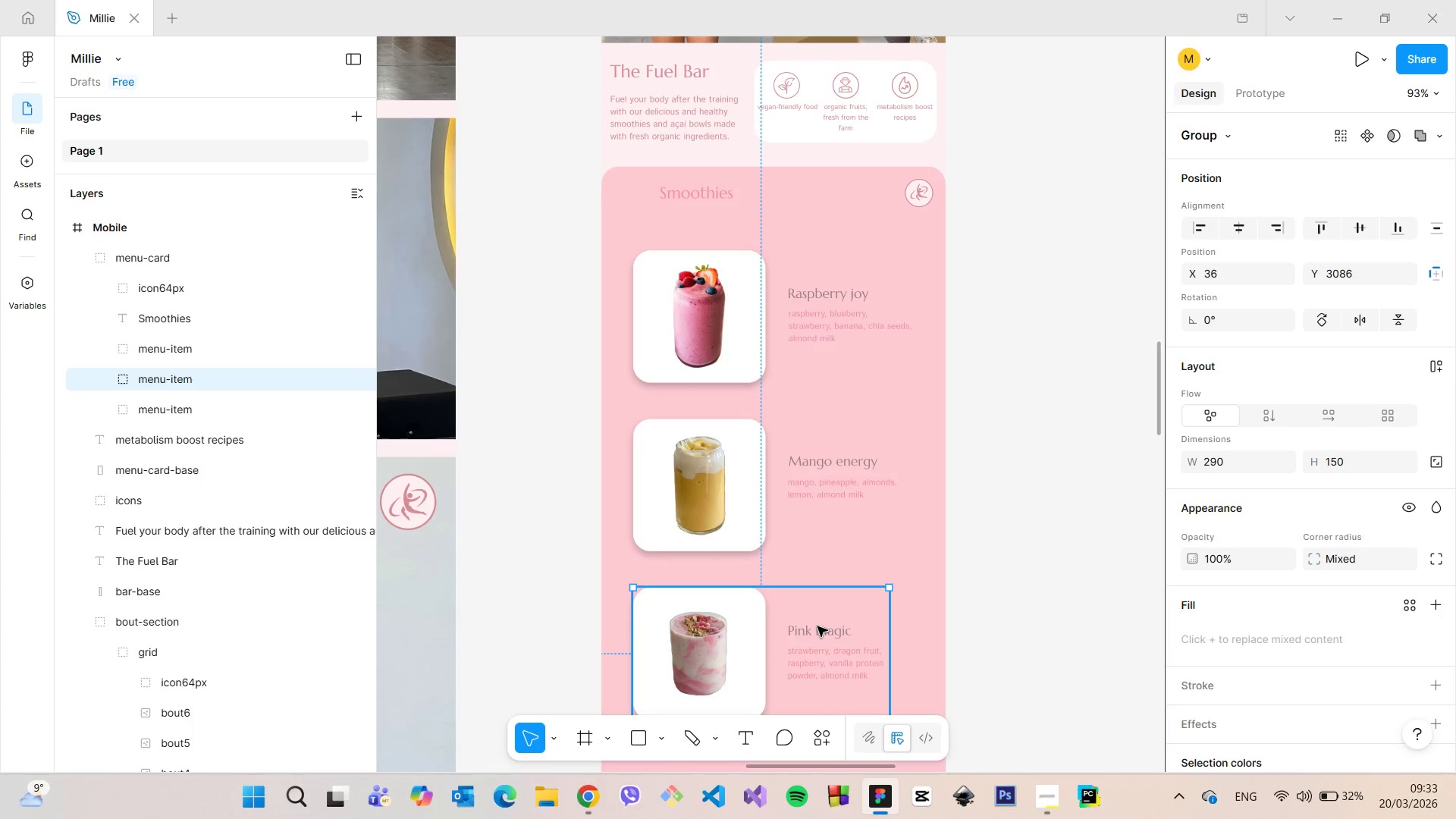 
scroll: coordinate [817, 626], scroll_direction: down, amount: 5.0
 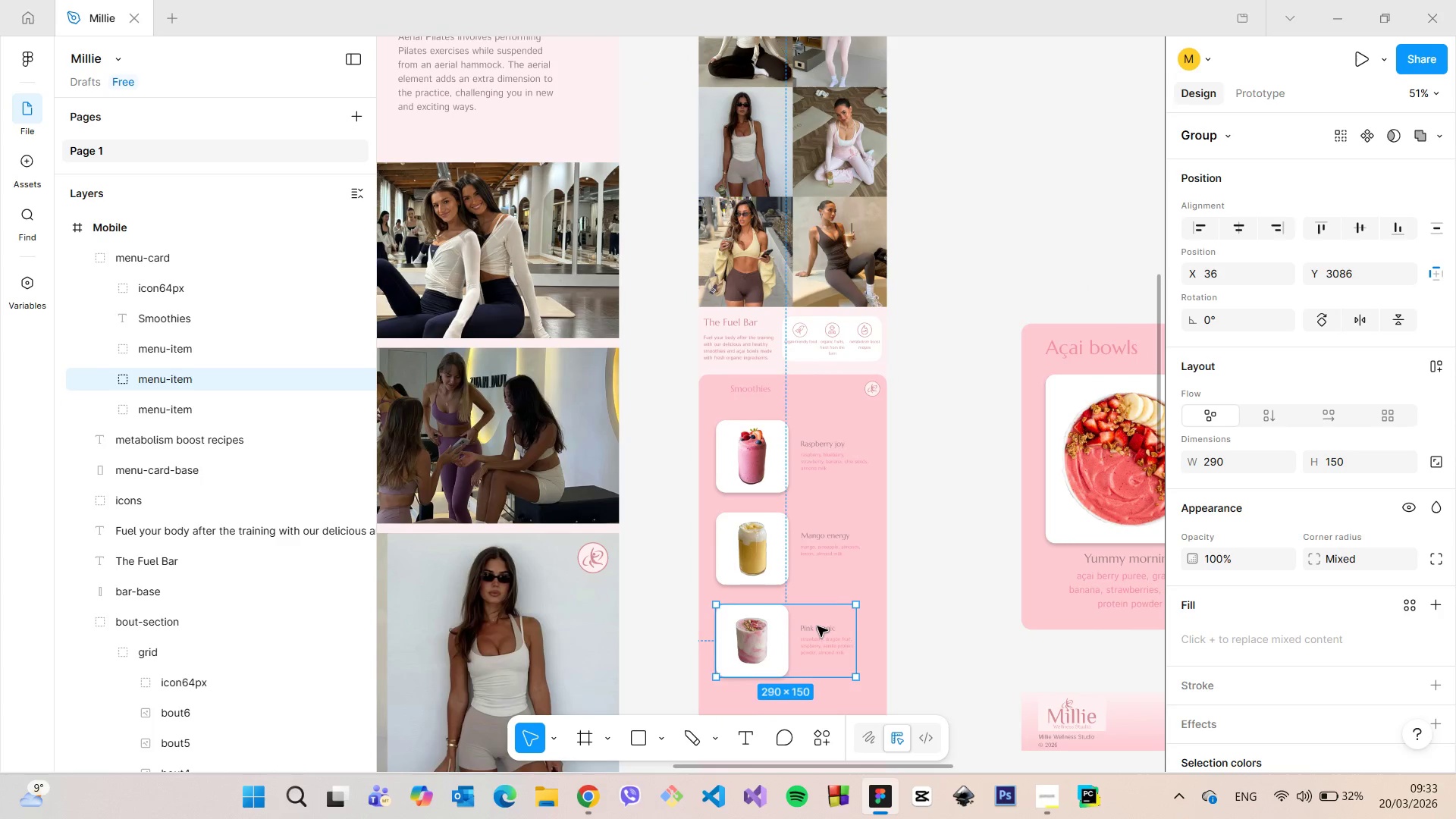 
scroll: coordinate [828, 620], scroll_direction: up, amount: 8.0
 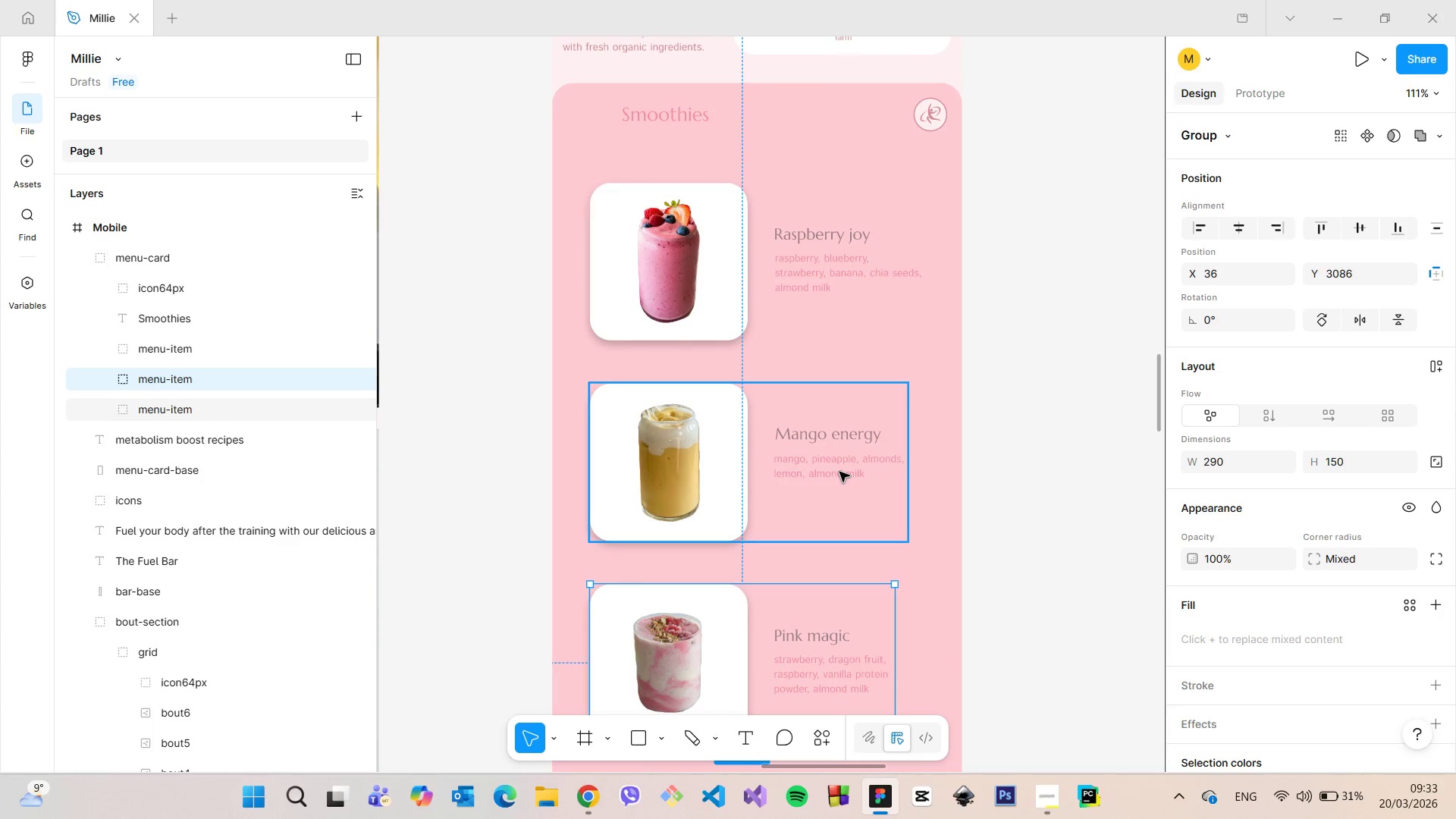 
double_click([839, 472])
 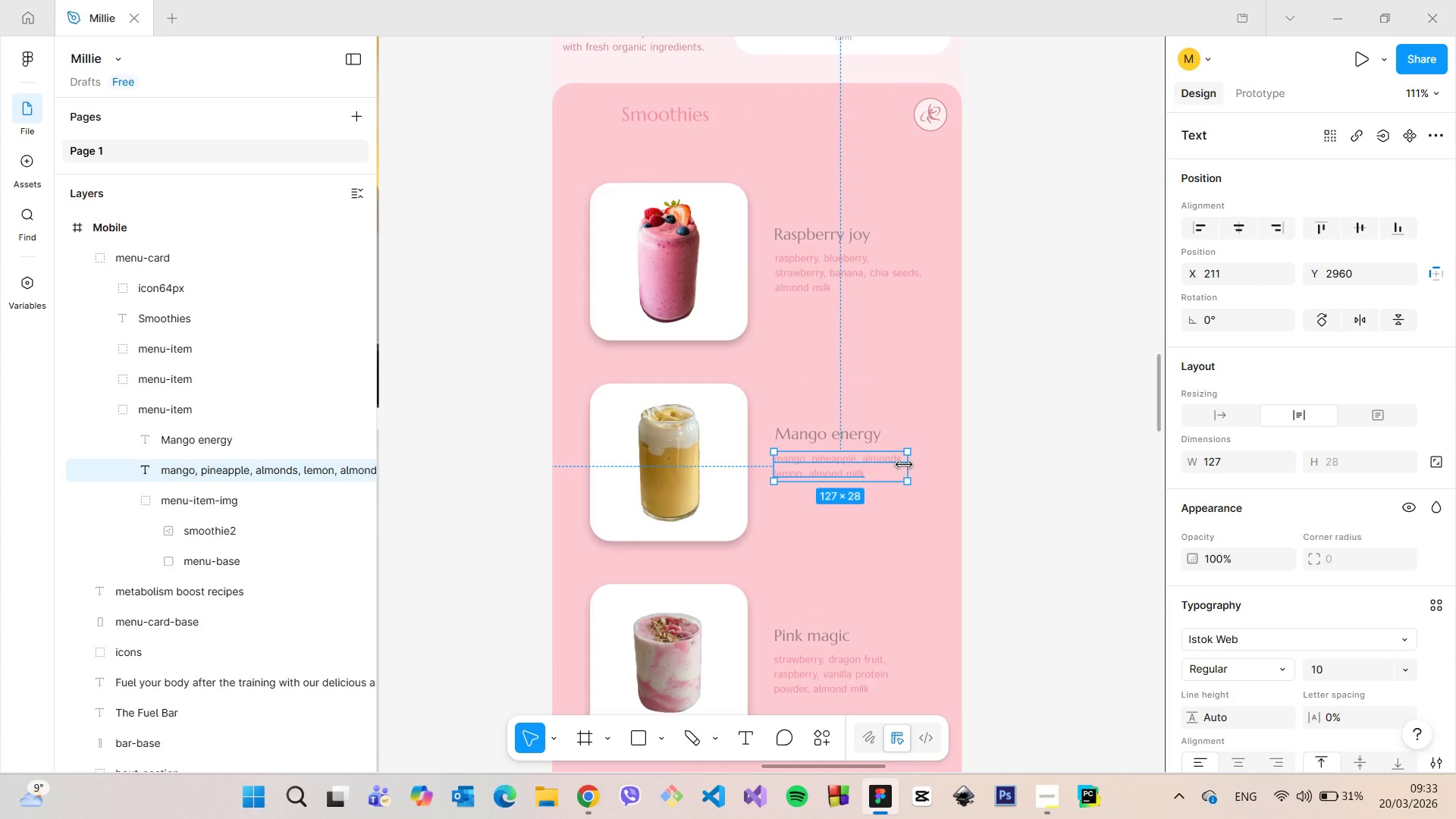 
left_click_drag(start_coordinate=[904, 465], to_coordinate=[897, 463])
 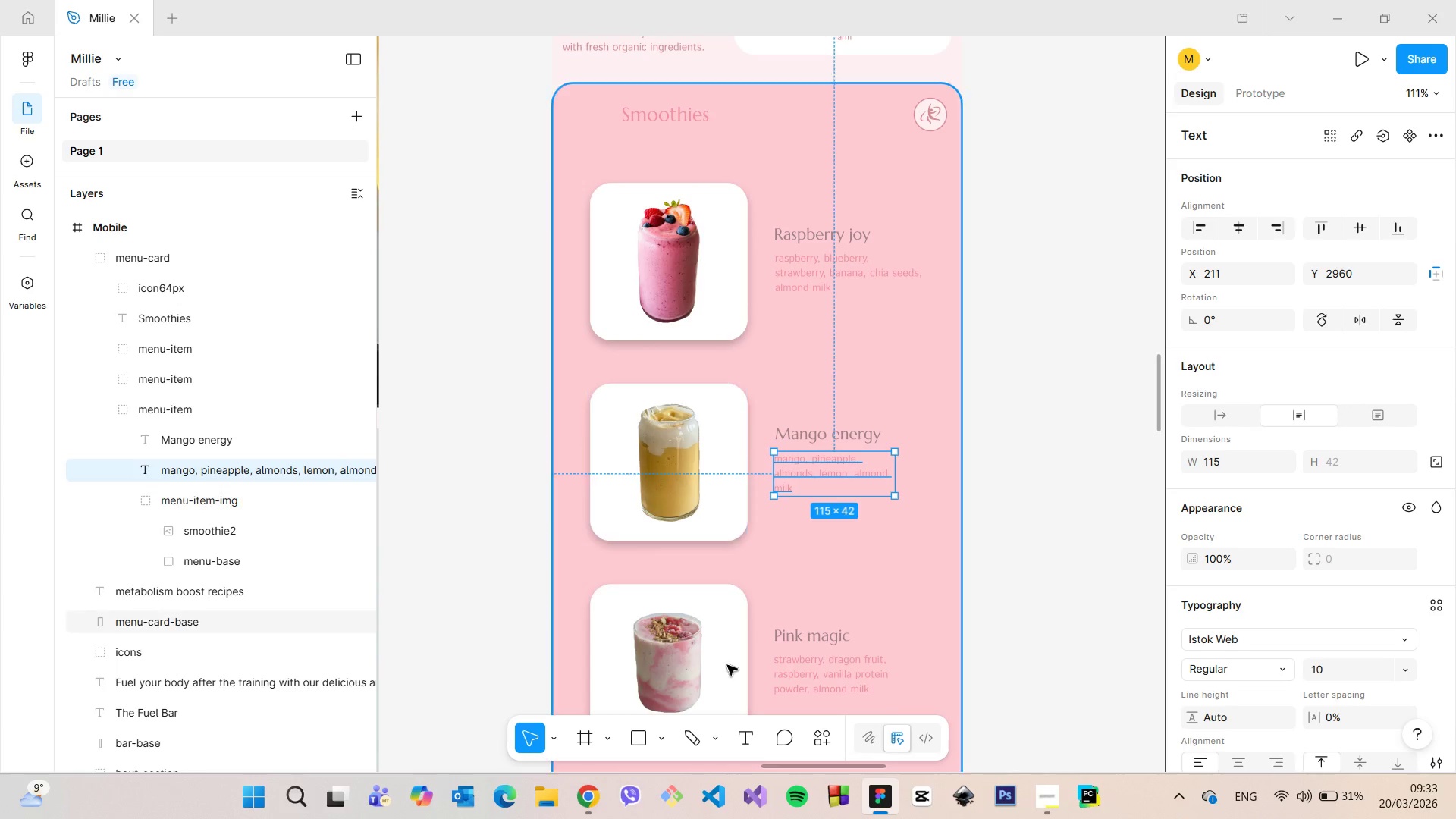 
left_click([727, 669])
 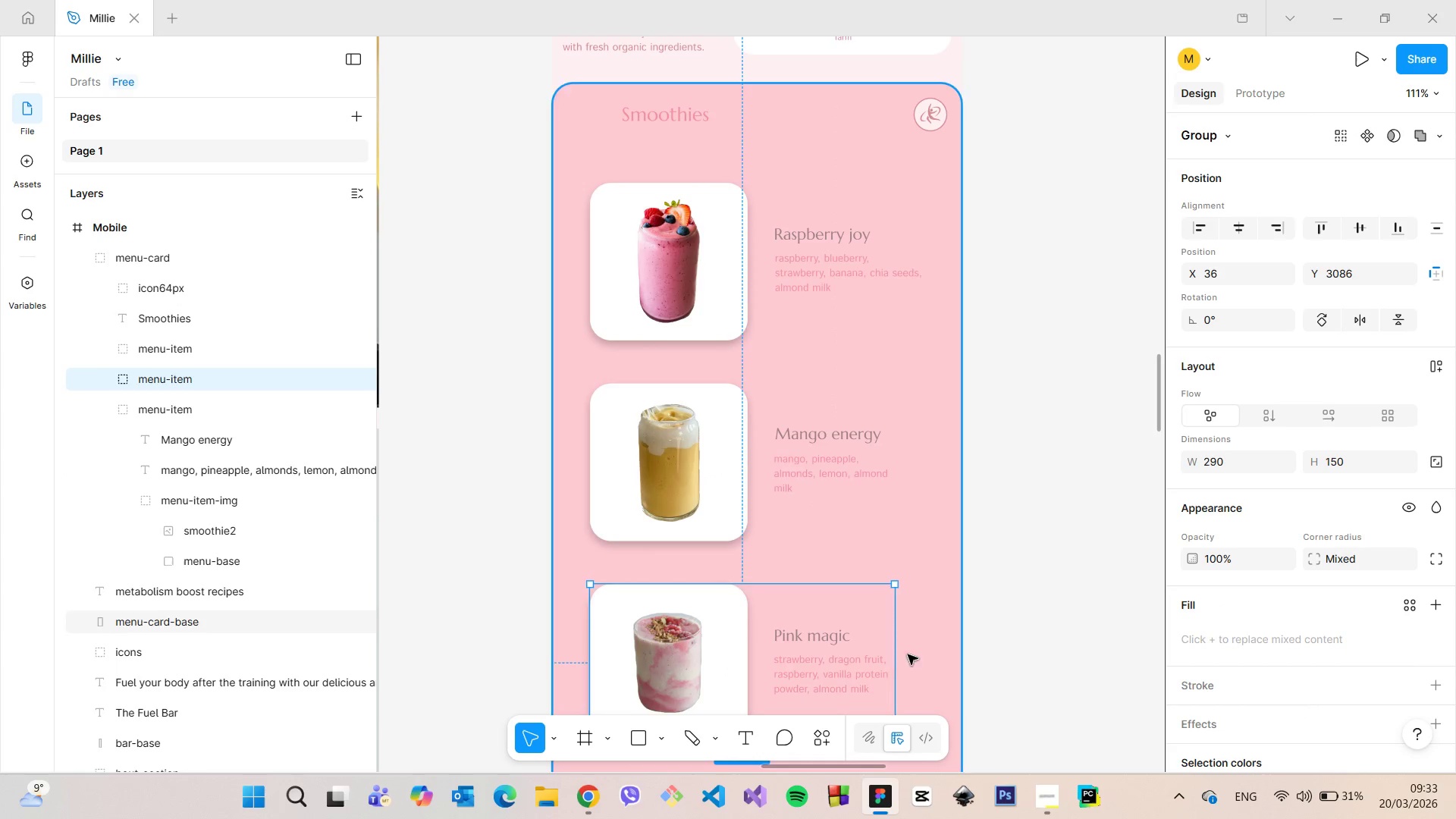 
hold_key(key=AltLeft, duration=0.67)
 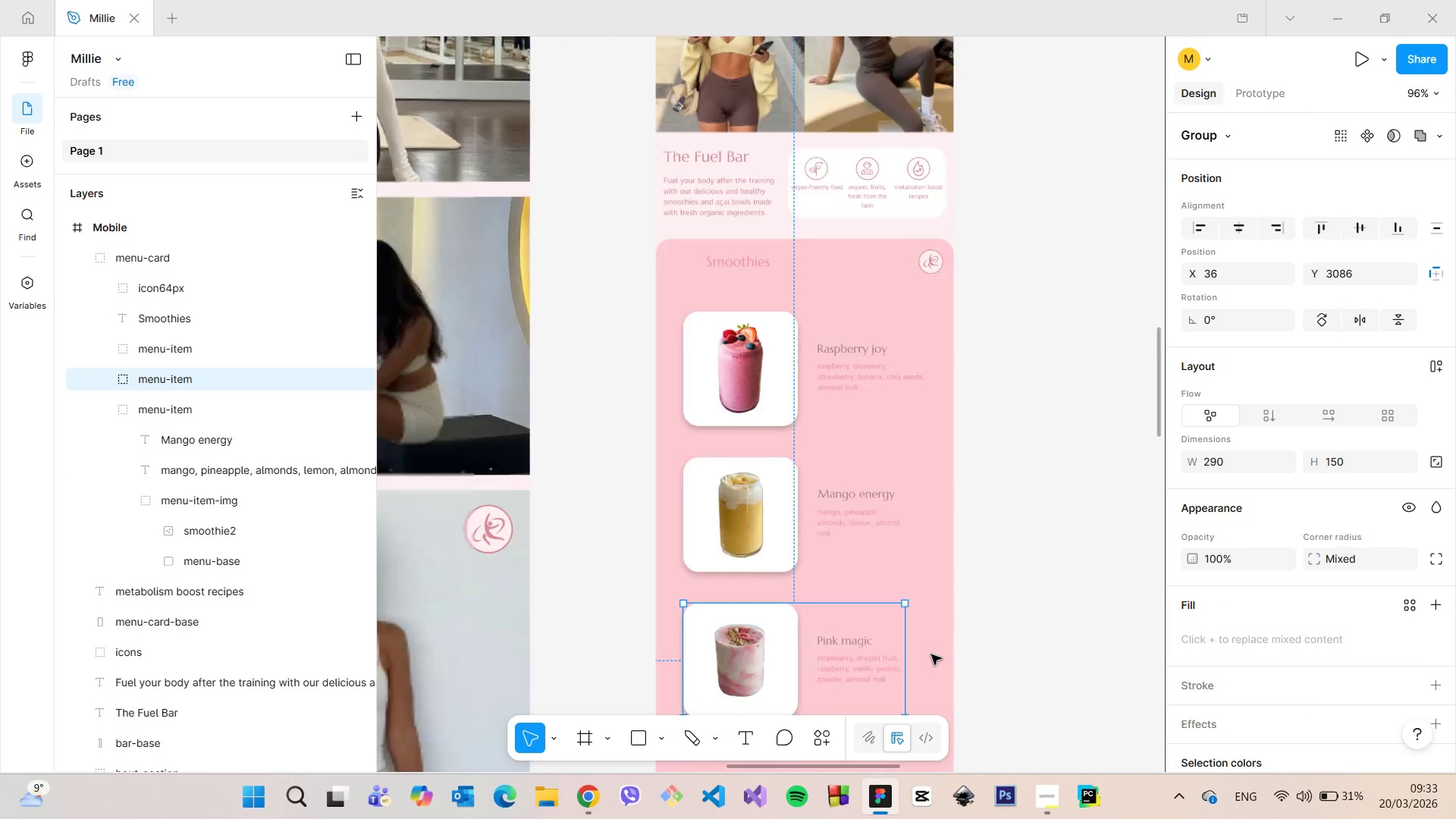 
scroll: coordinate [927, 654], scroll_direction: down, amount: 6.0
 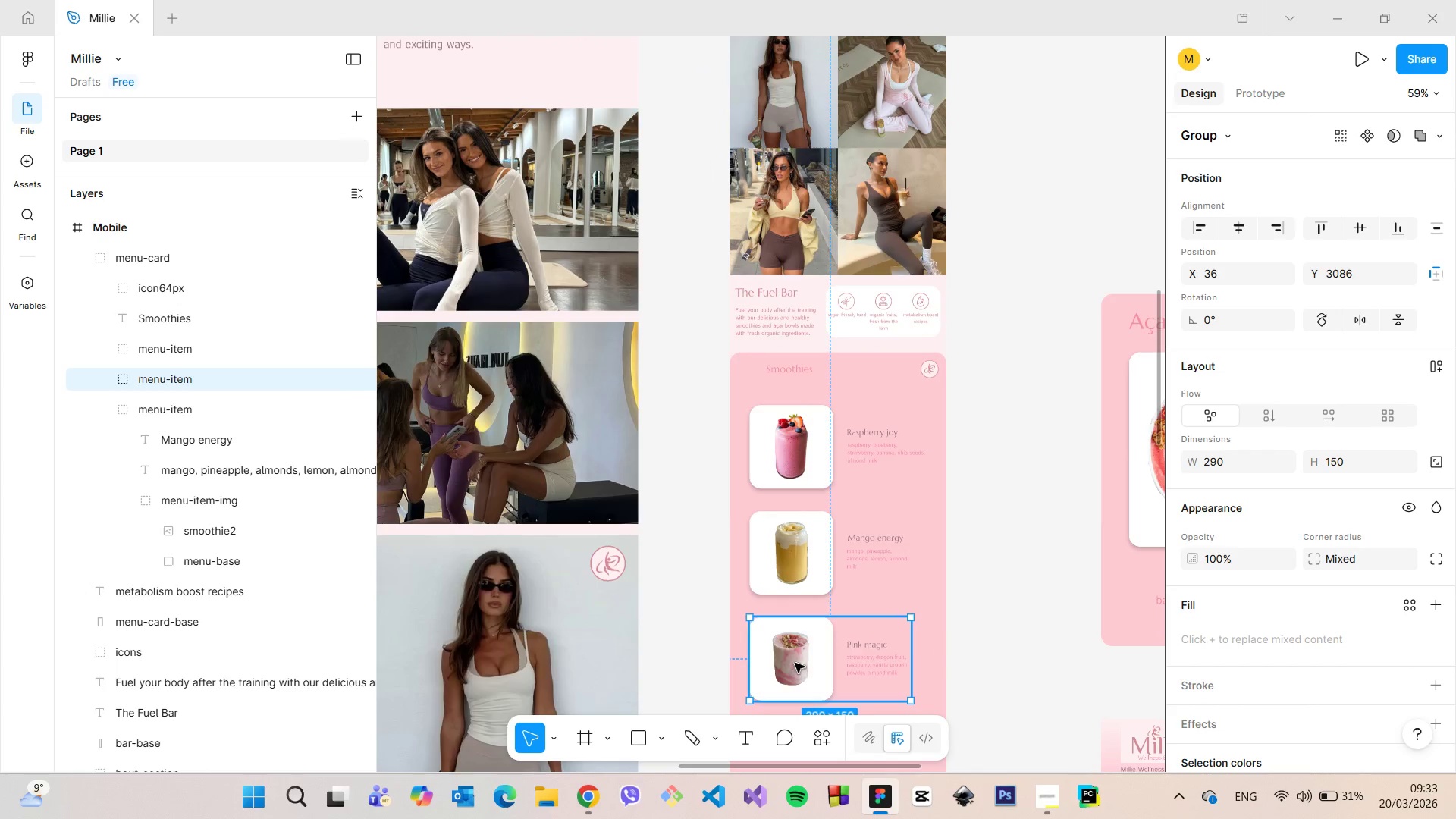 
left_click_drag(start_coordinate=[797, 662], to_coordinate=[808, 662])
 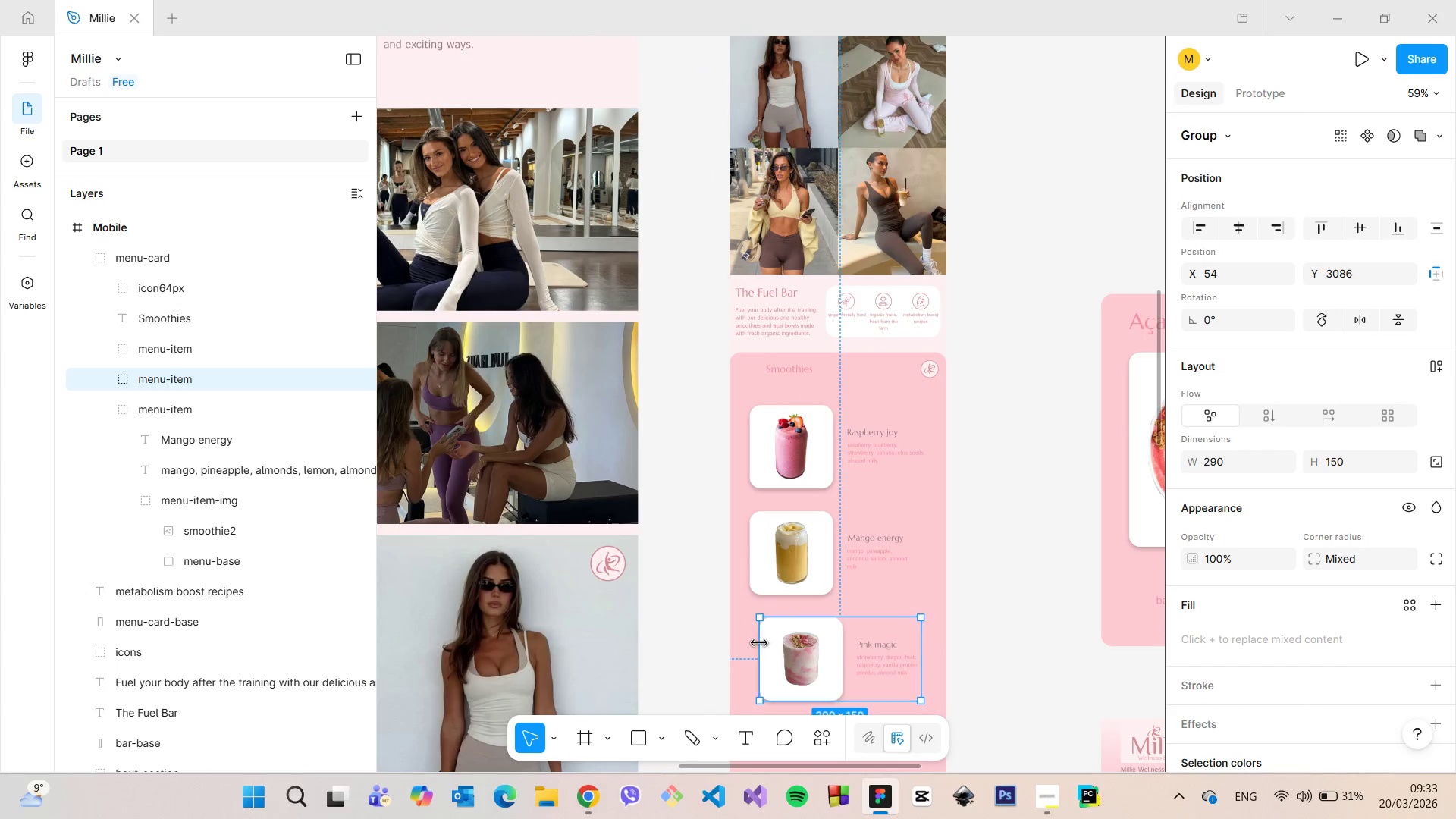 
hold_key(key=AltLeft, duration=0.8)
 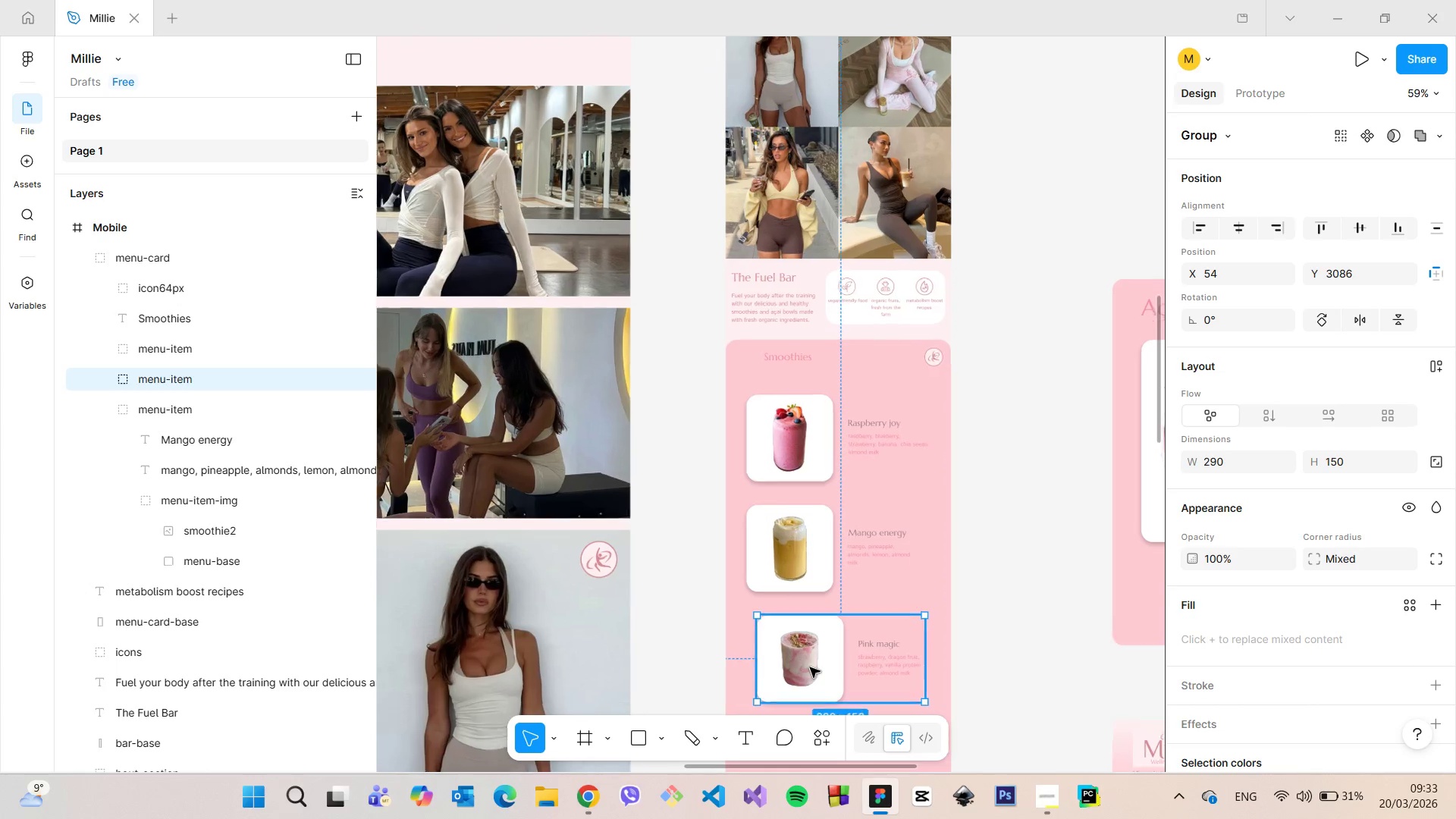 
left_click_drag(start_coordinate=[811, 666], to_coordinate=[801, 665])
 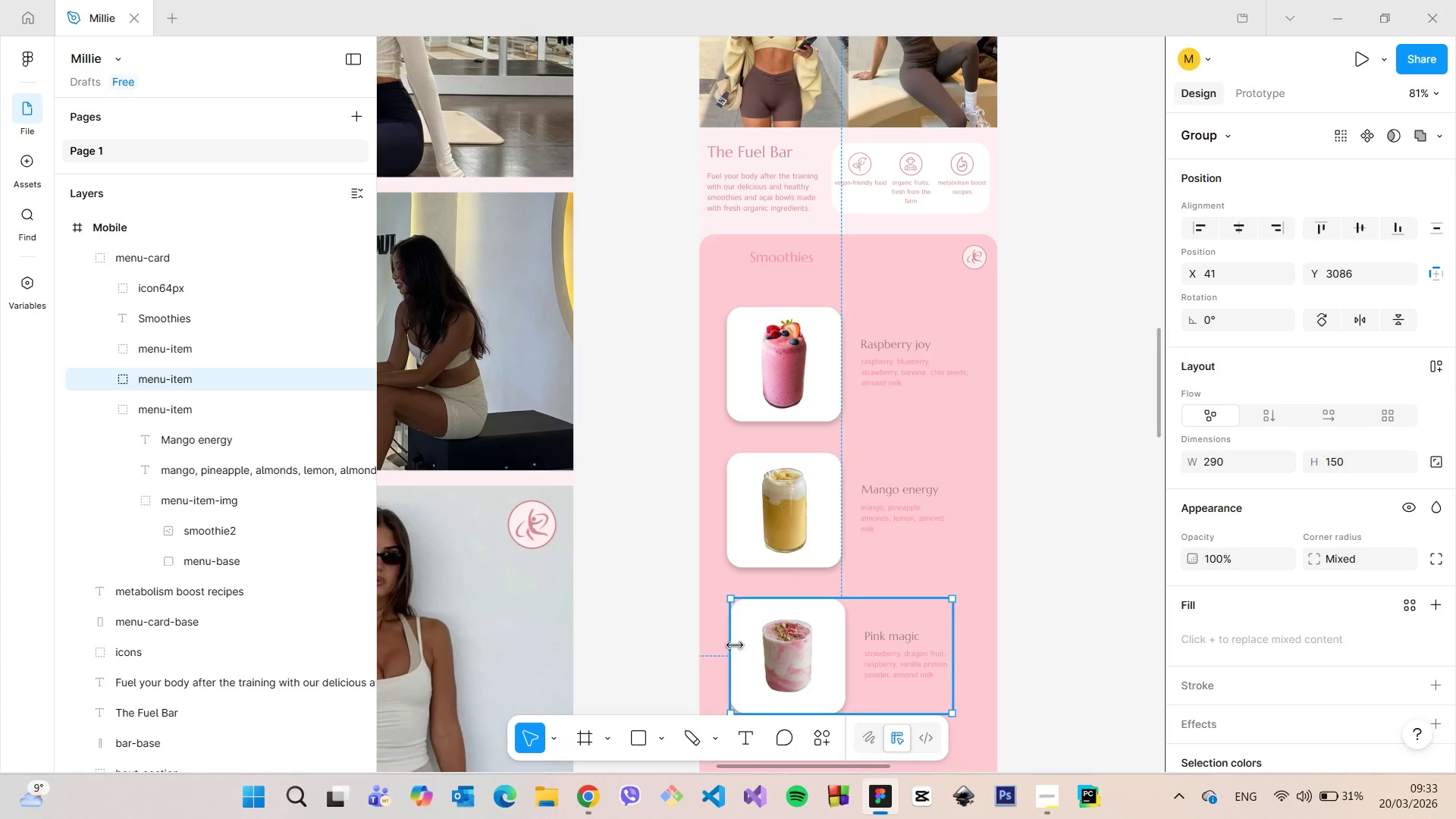 
scroll: coordinate [810, 667], scroll_direction: up, amount: 3.0
 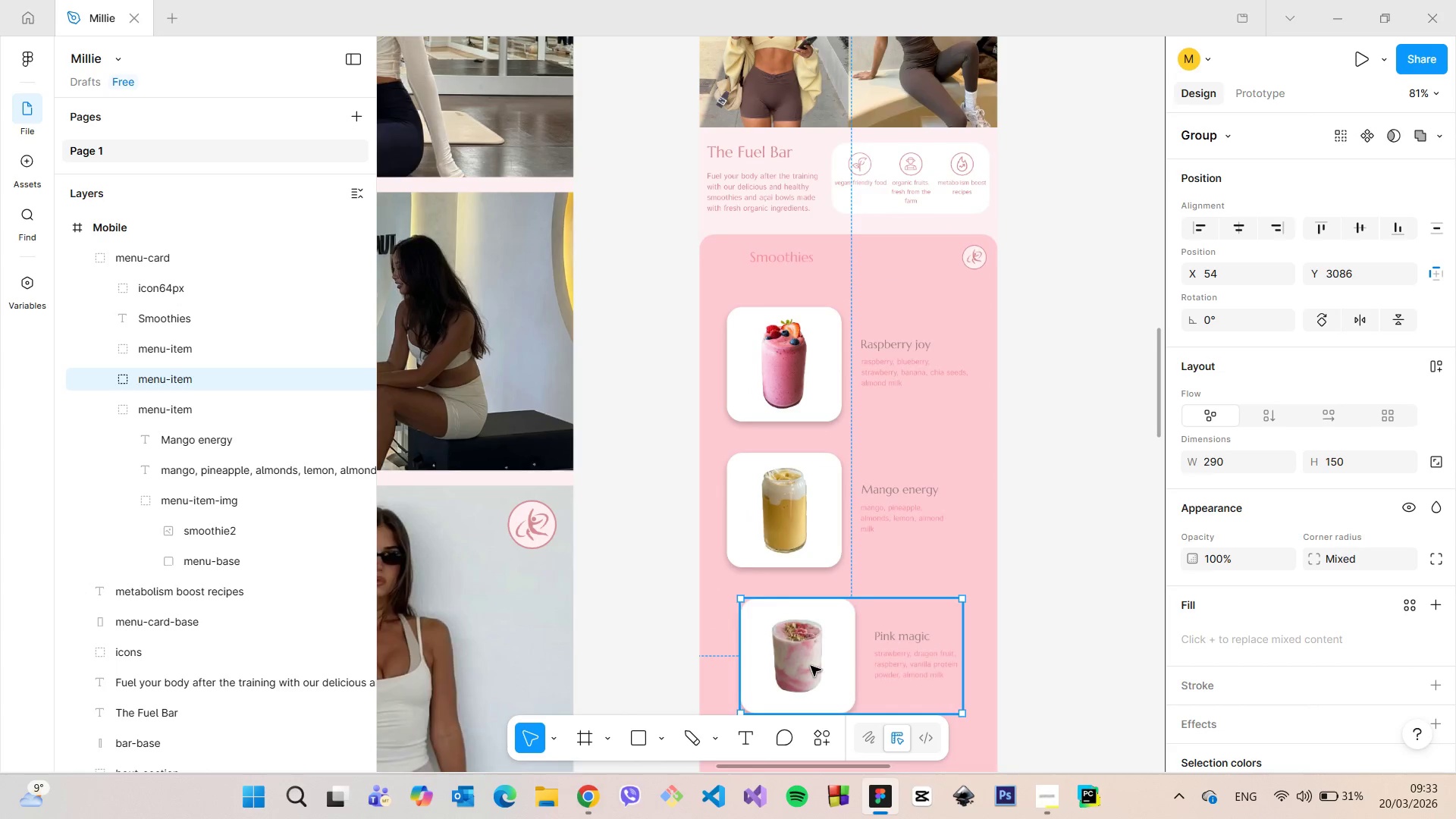 
hold_key(key=AltLeft, duration=0.61)
 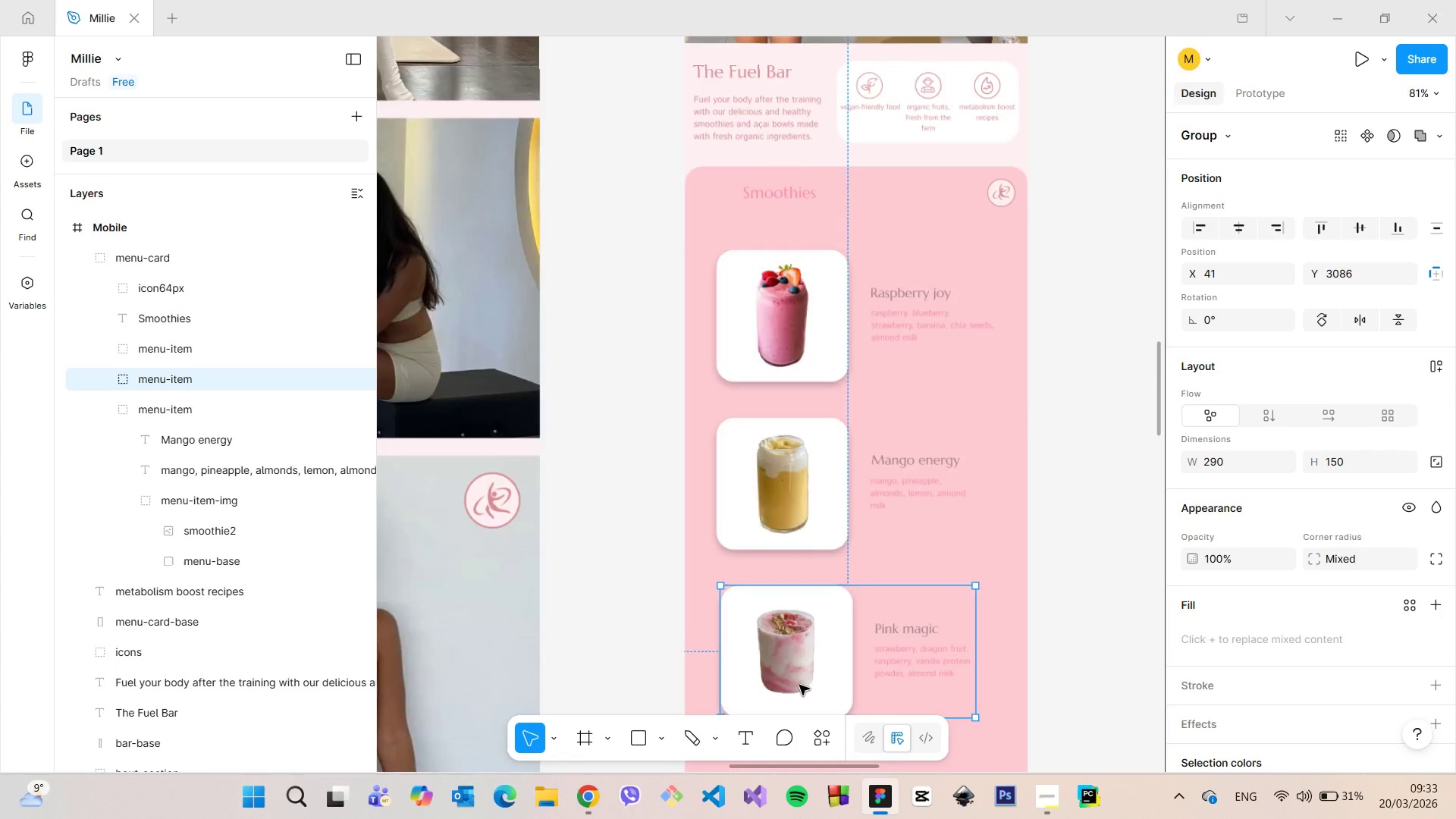 
left_click_drag(start_coordinate=[791, 651], to_coordinate=[801, 651])
 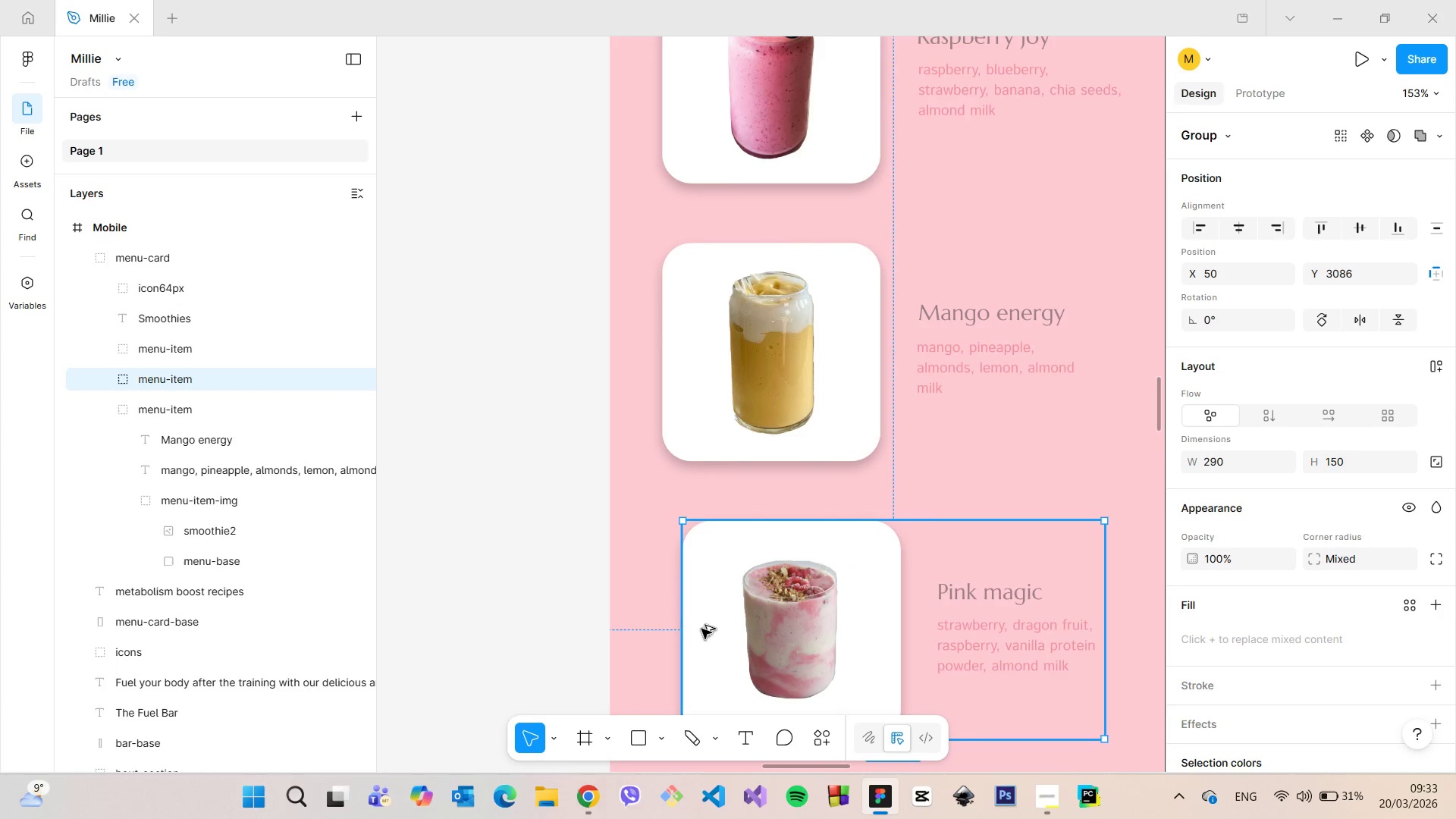 
scroll: coordinate [799, 685], scroll_direction: up, amount: 6.0
 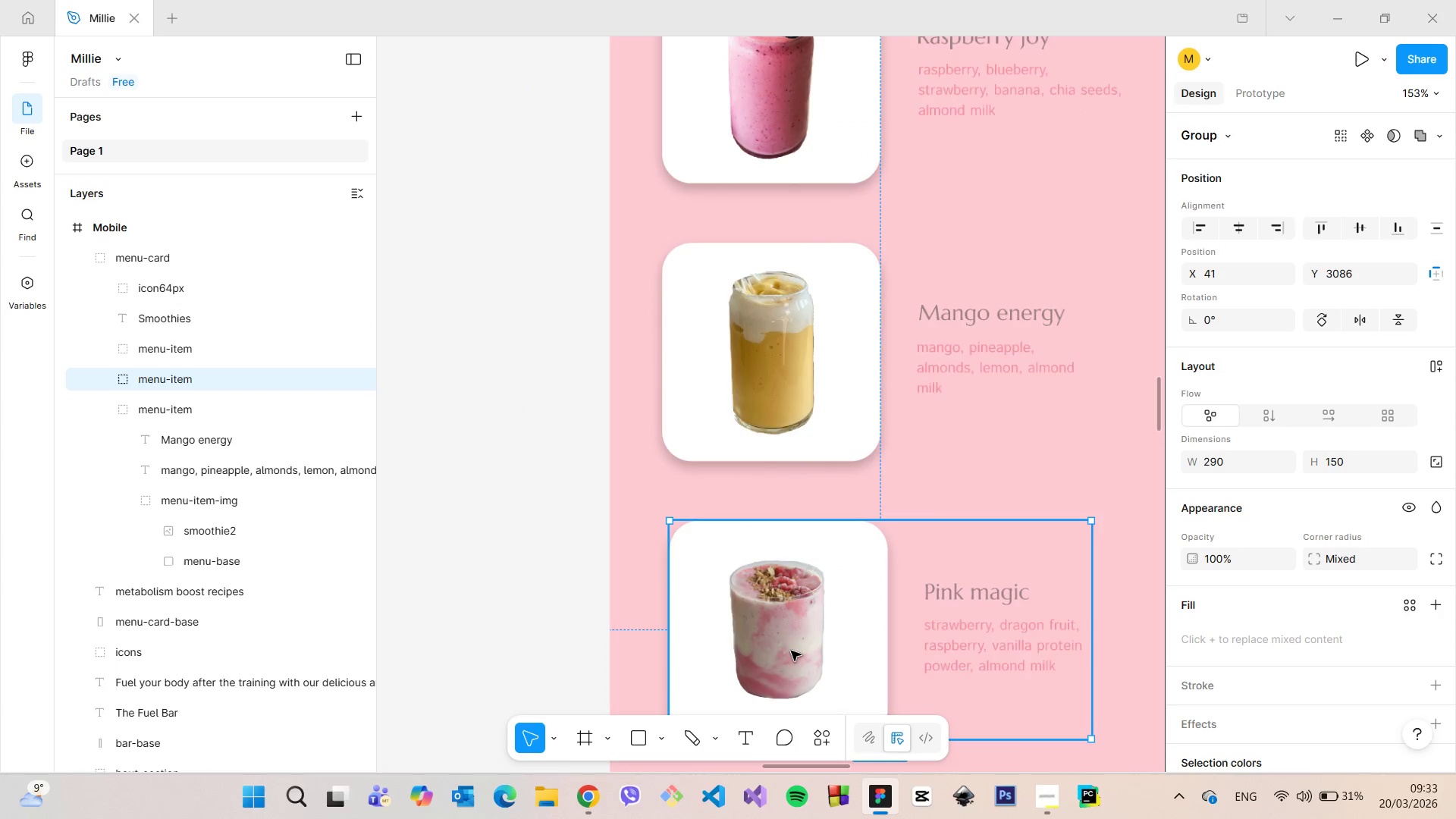 
hold_key(key=AltLeft, duration=0.67)
 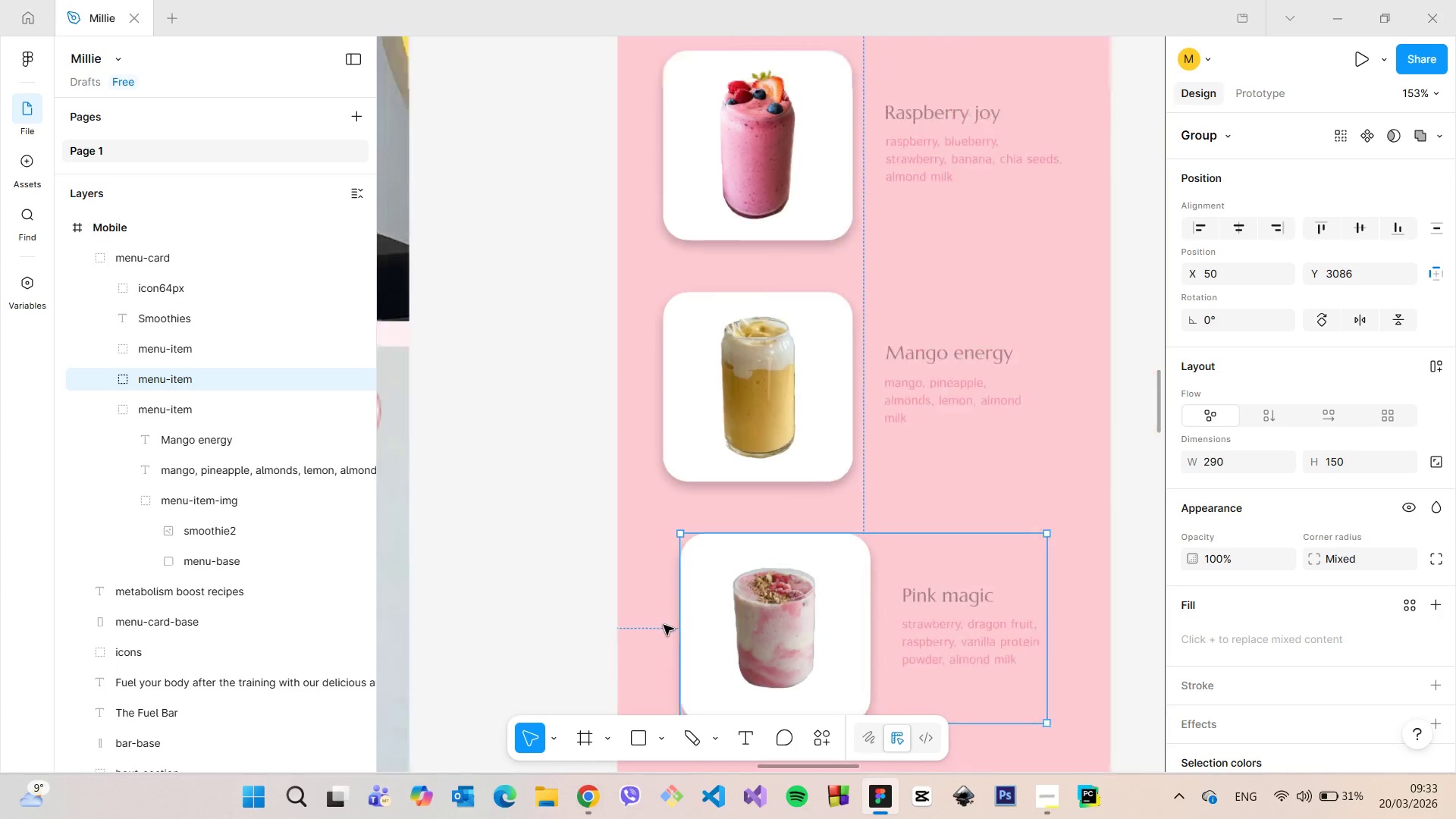 
scroll: coordinate [664, 625], scroll_direction: down, amount: 5.0
 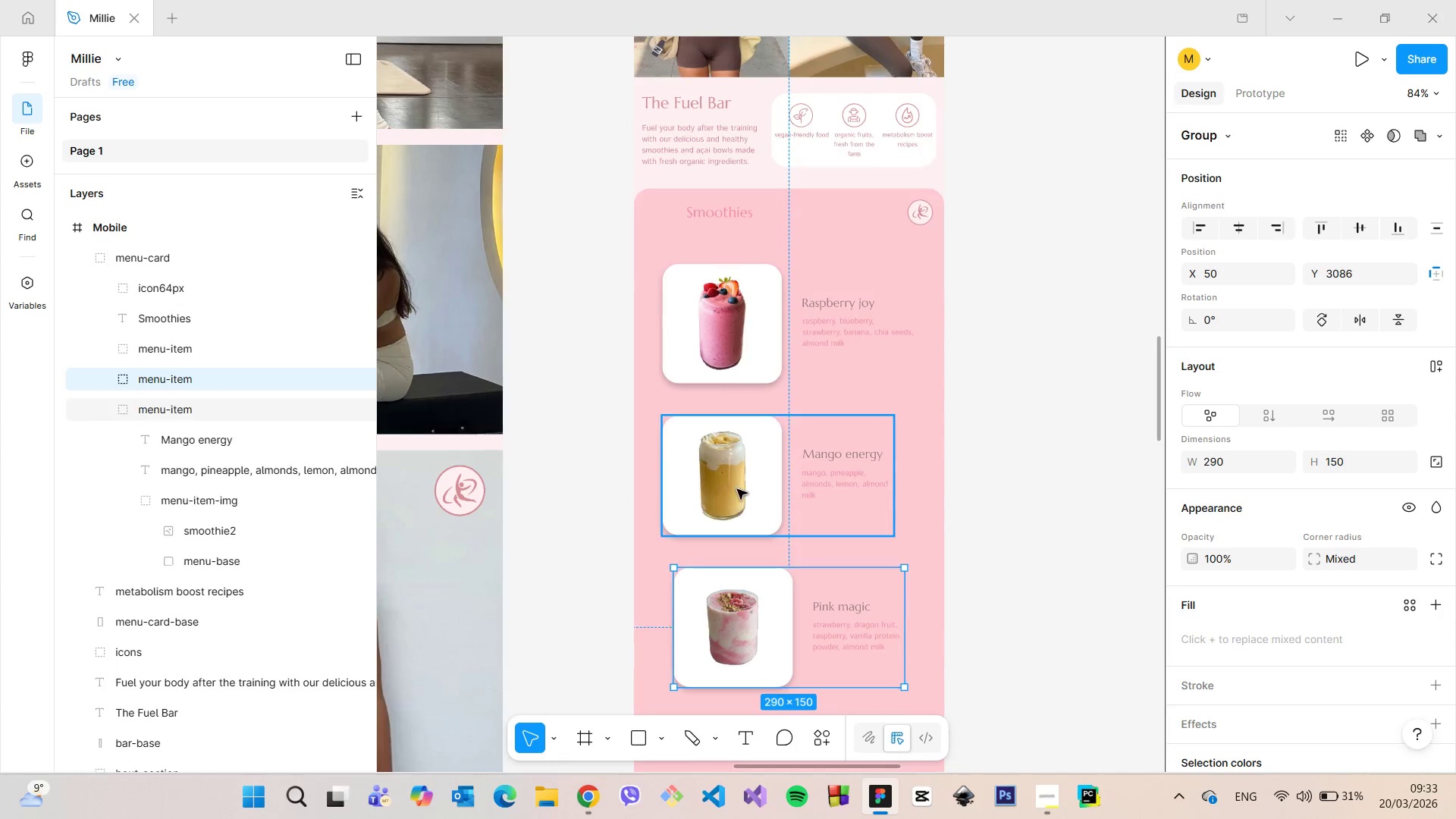 
left_click([737, 487])
 